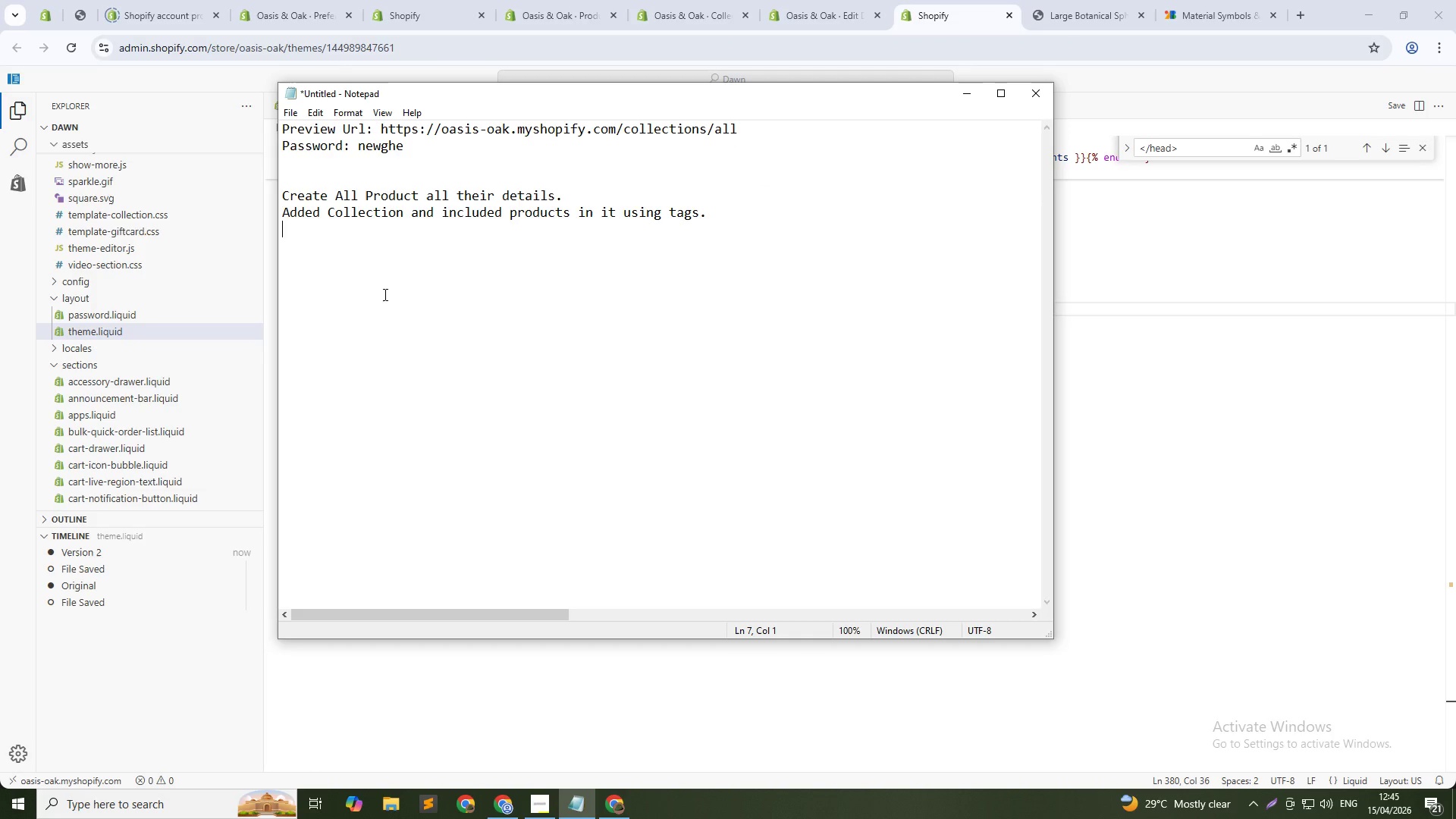 
hold_key(key=ShiftLeft, duration=1.5)
 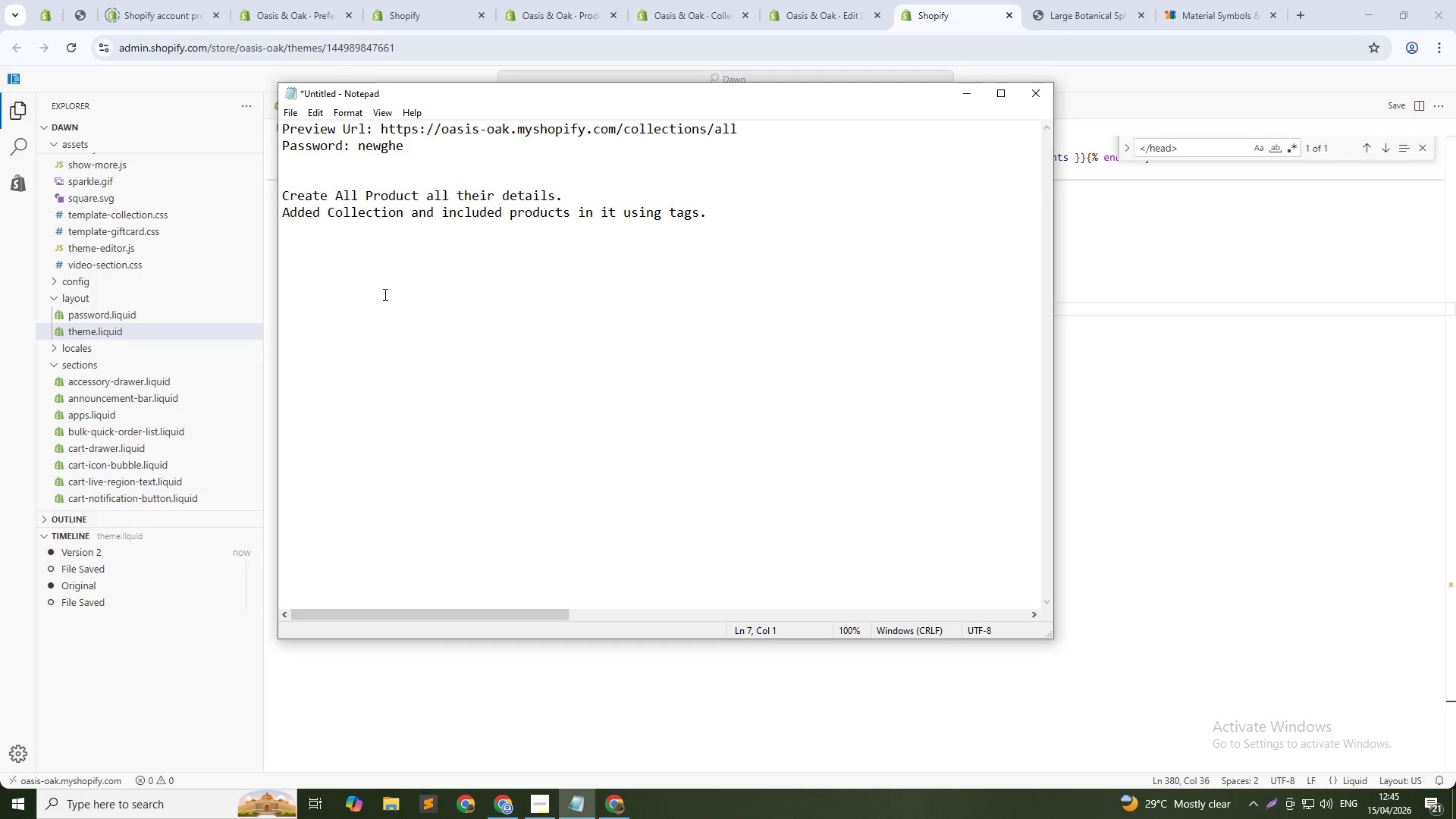 
type(Added Custom MEg)
key(Backspace)
key(Backspace)
type(ega Em)
key(Backspace)
key(Backspace)
type(Menu with their imags)
key(Backspace)
type(es.)
 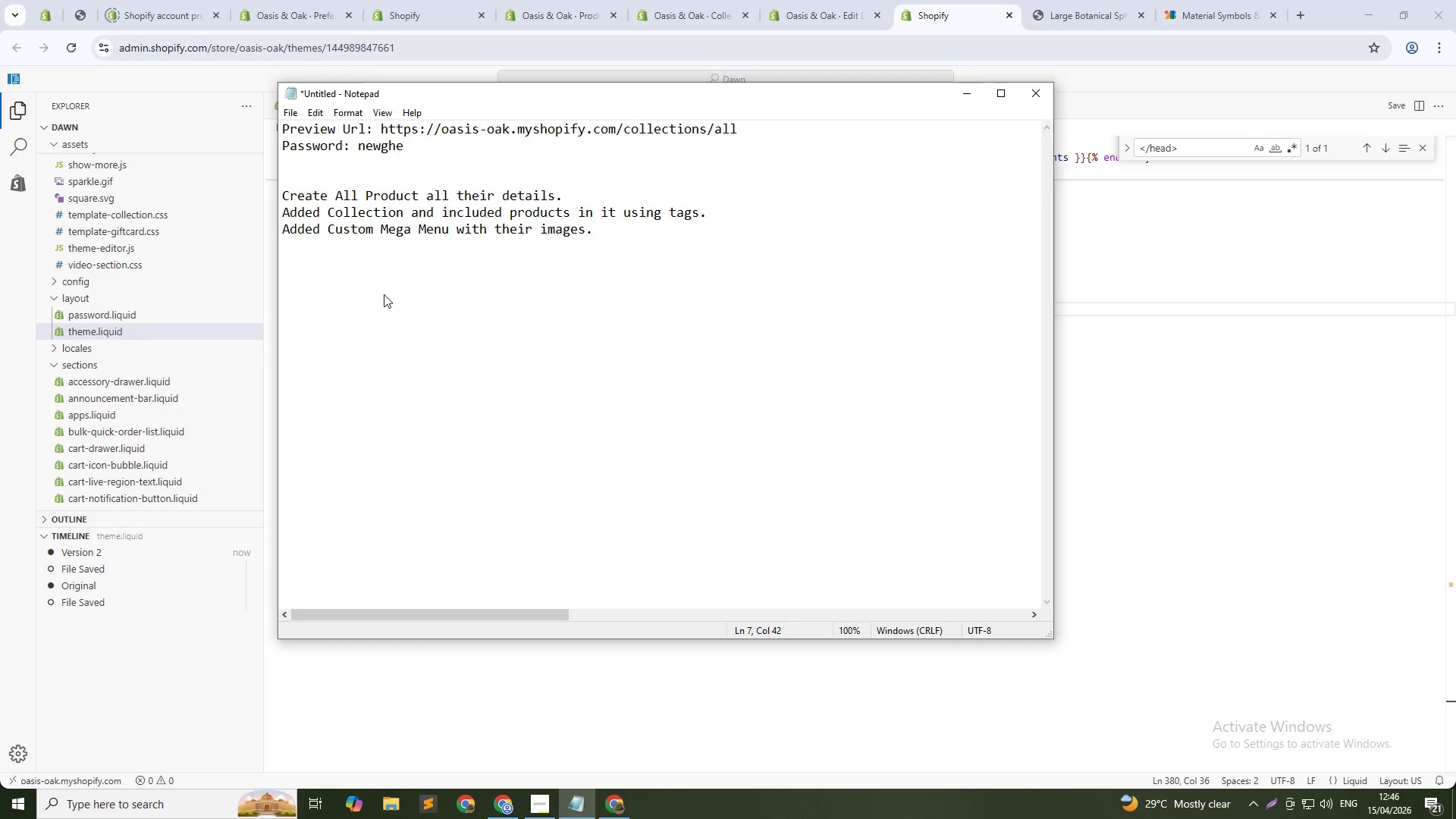 
key(Enter)
 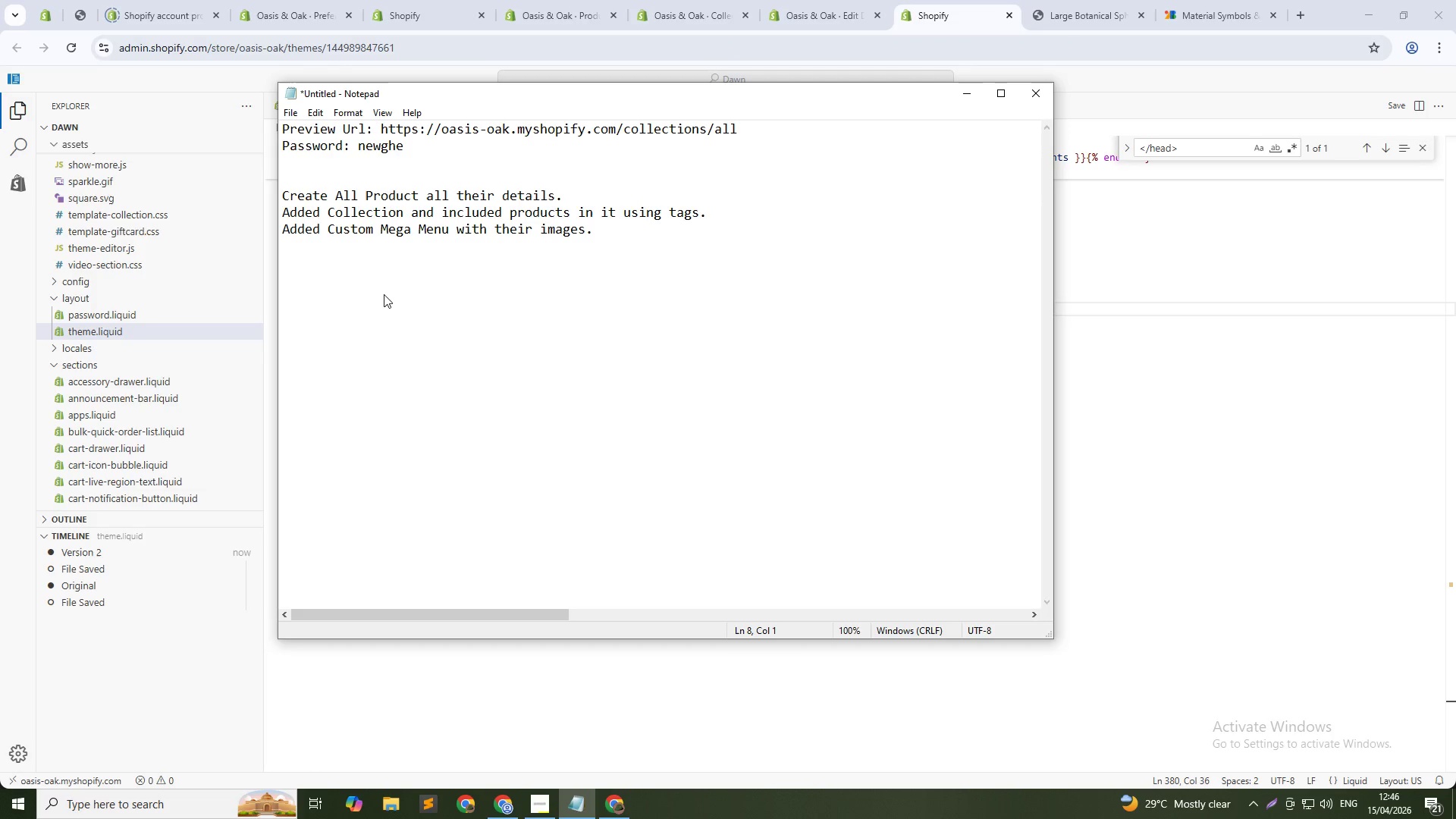 
key(Enter)
 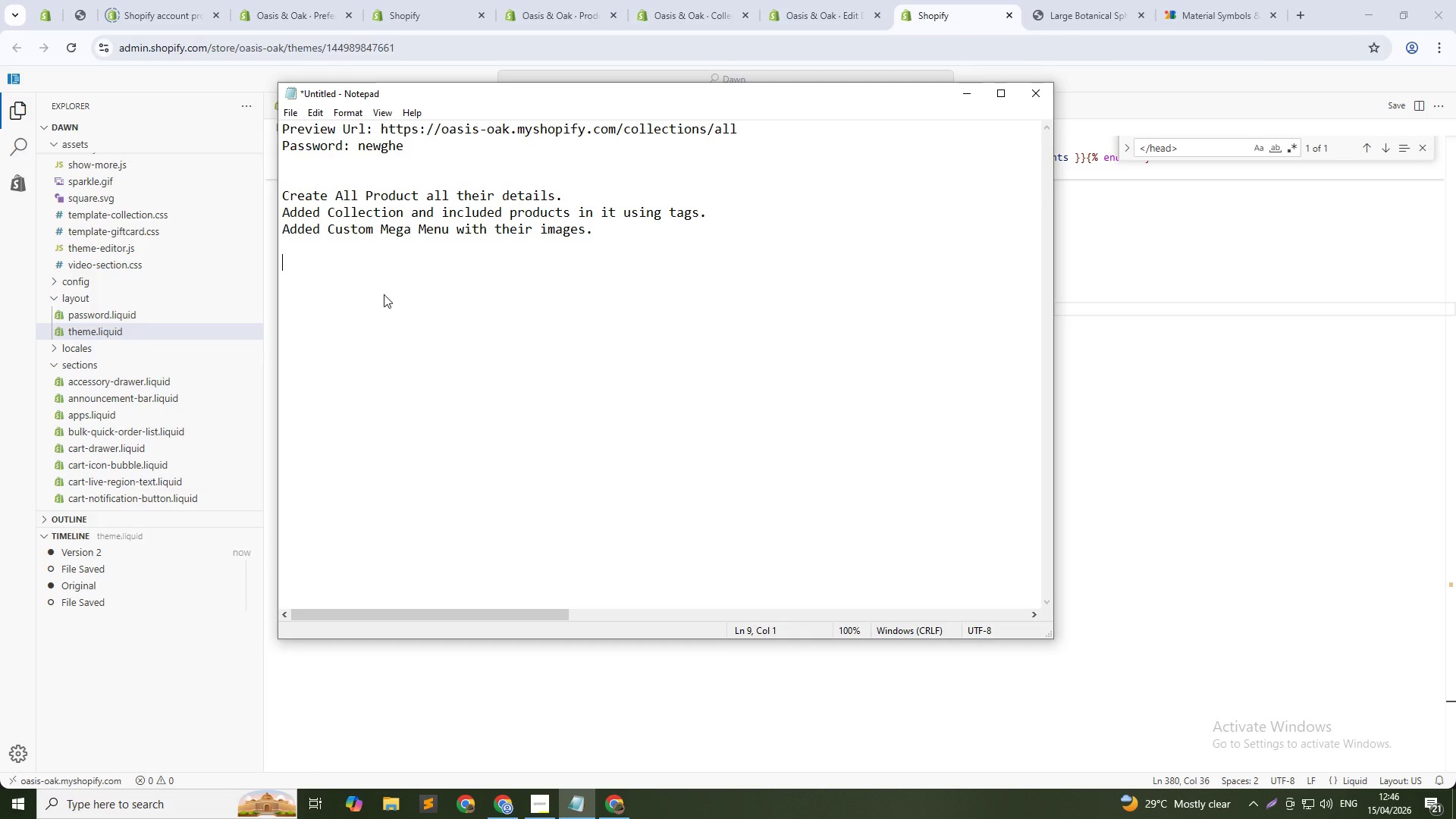 
type(Inprogress: )
 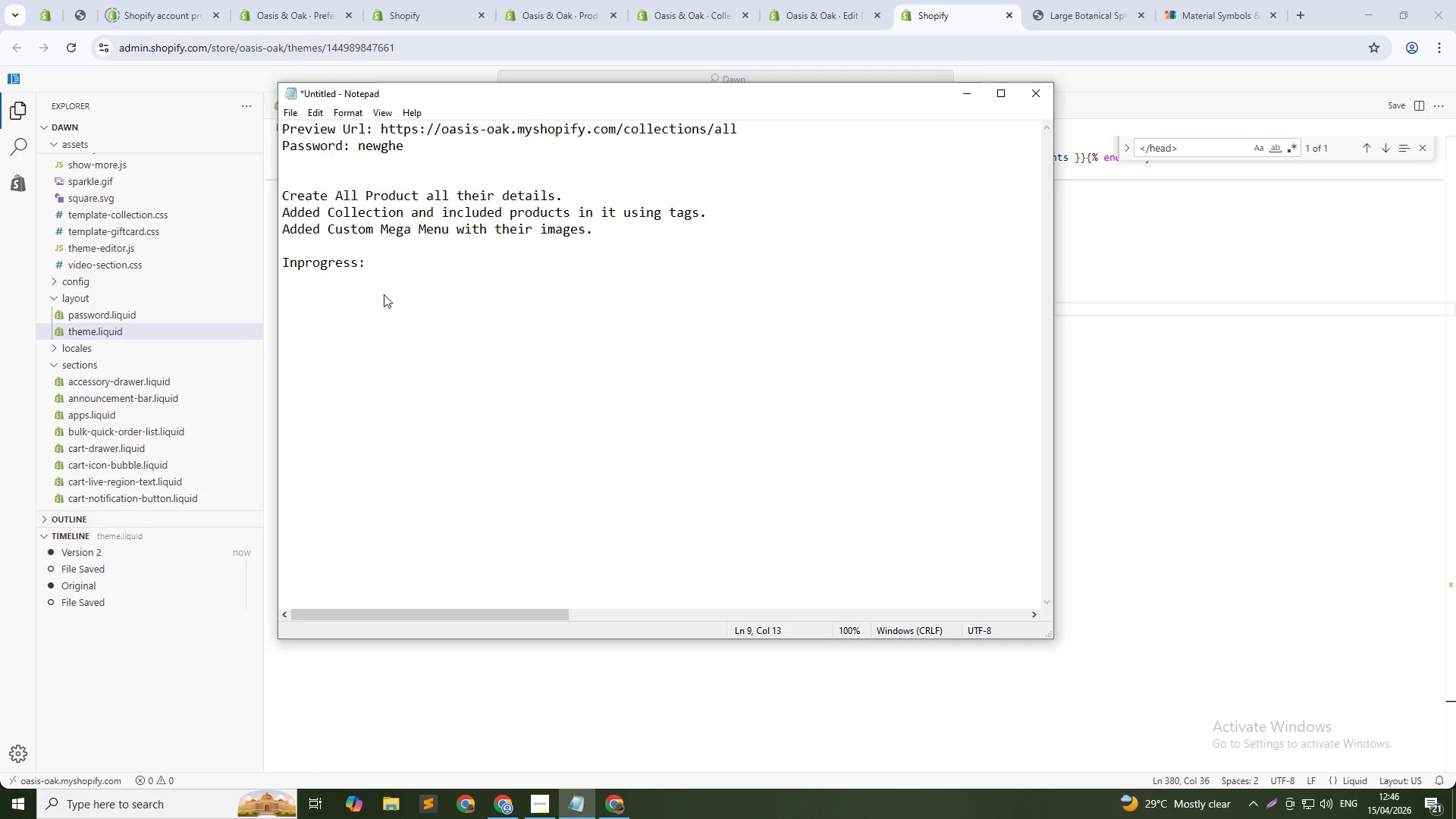 
wait(5.31)
 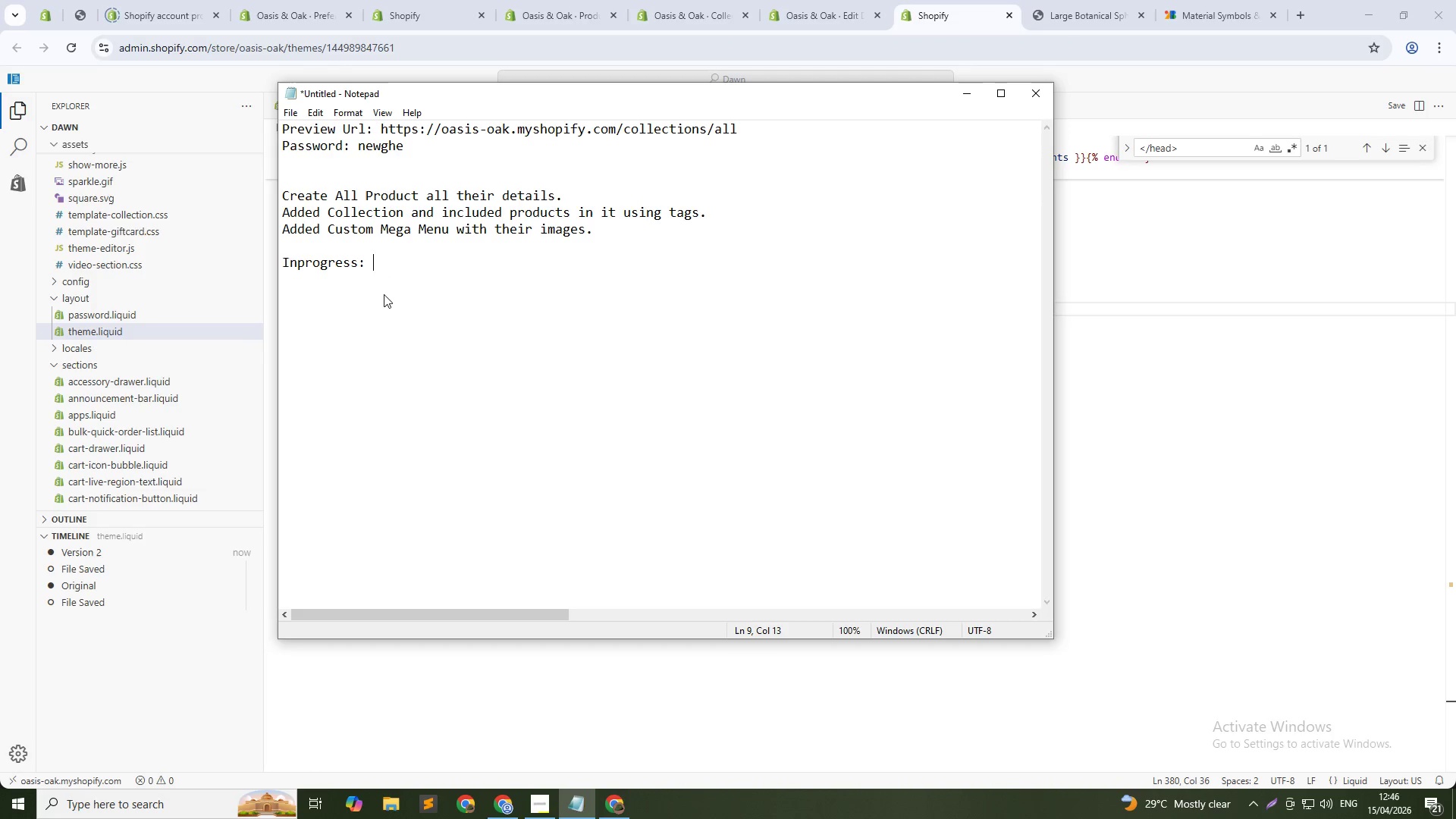 
type(Custom N)
key(Backspace)
type(Accessory Drawer, )
 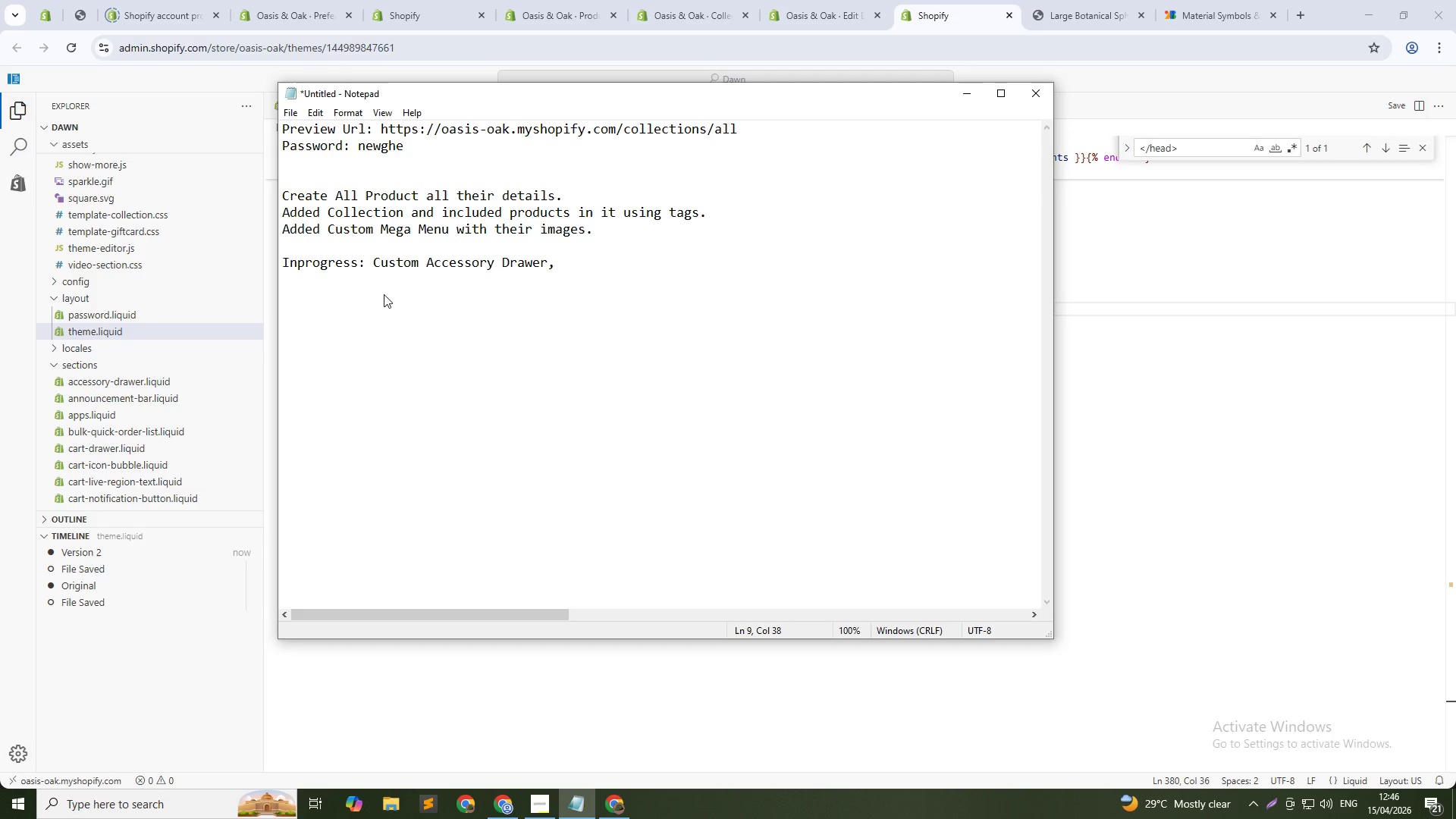 
type(Unique Custom Sections.)
 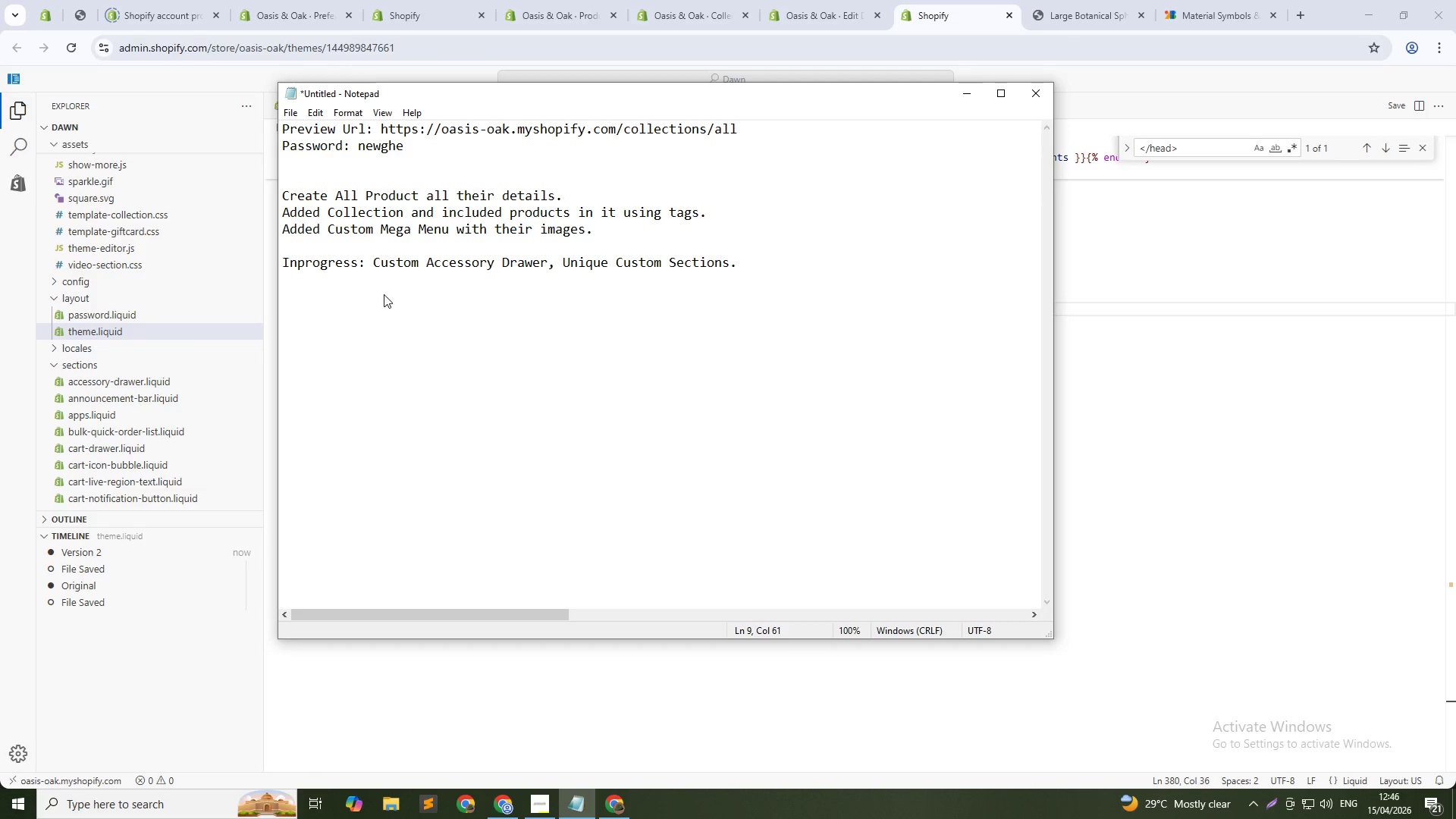 
wait(18.24)
 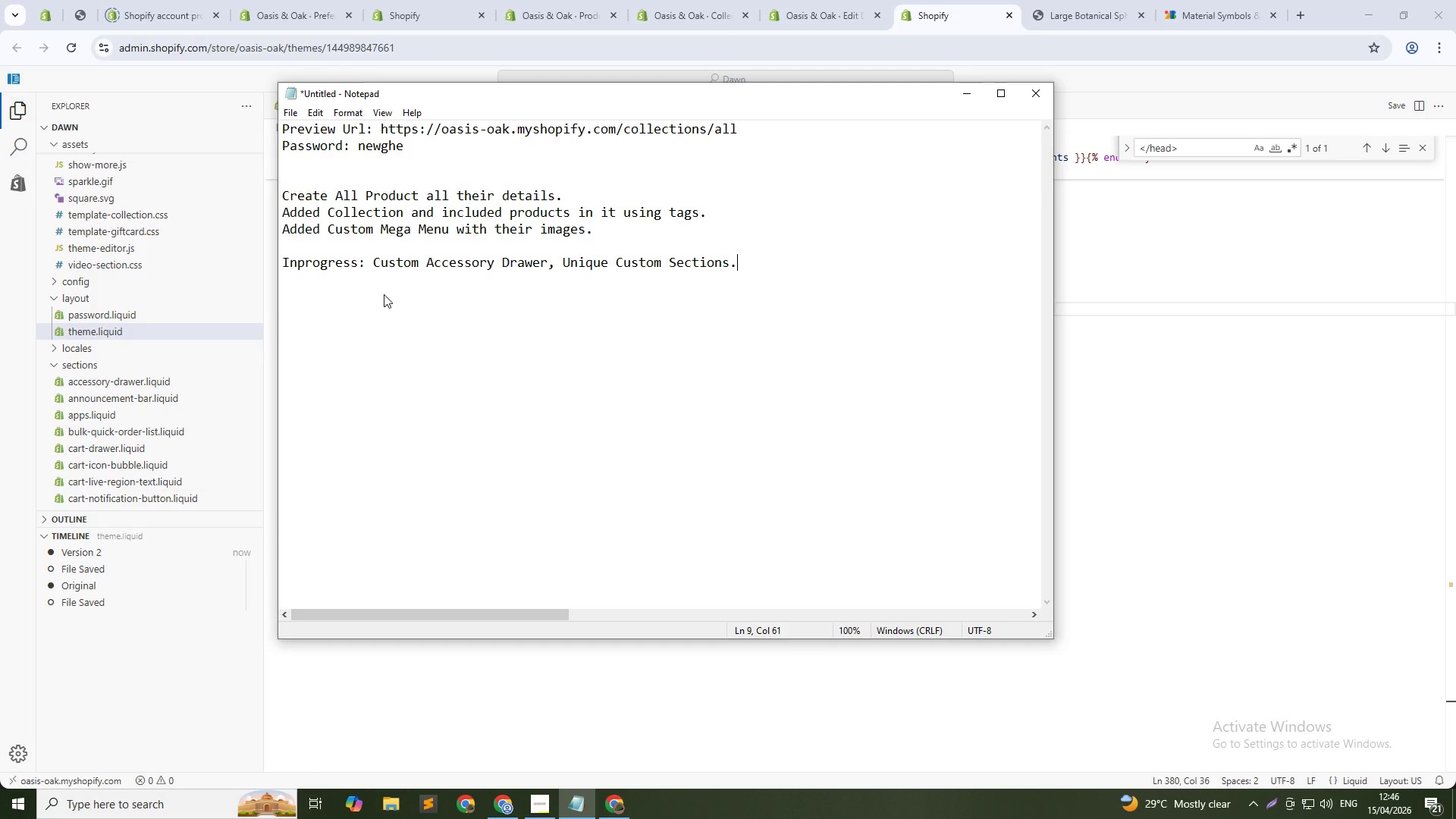 
left_click([969, 99])
 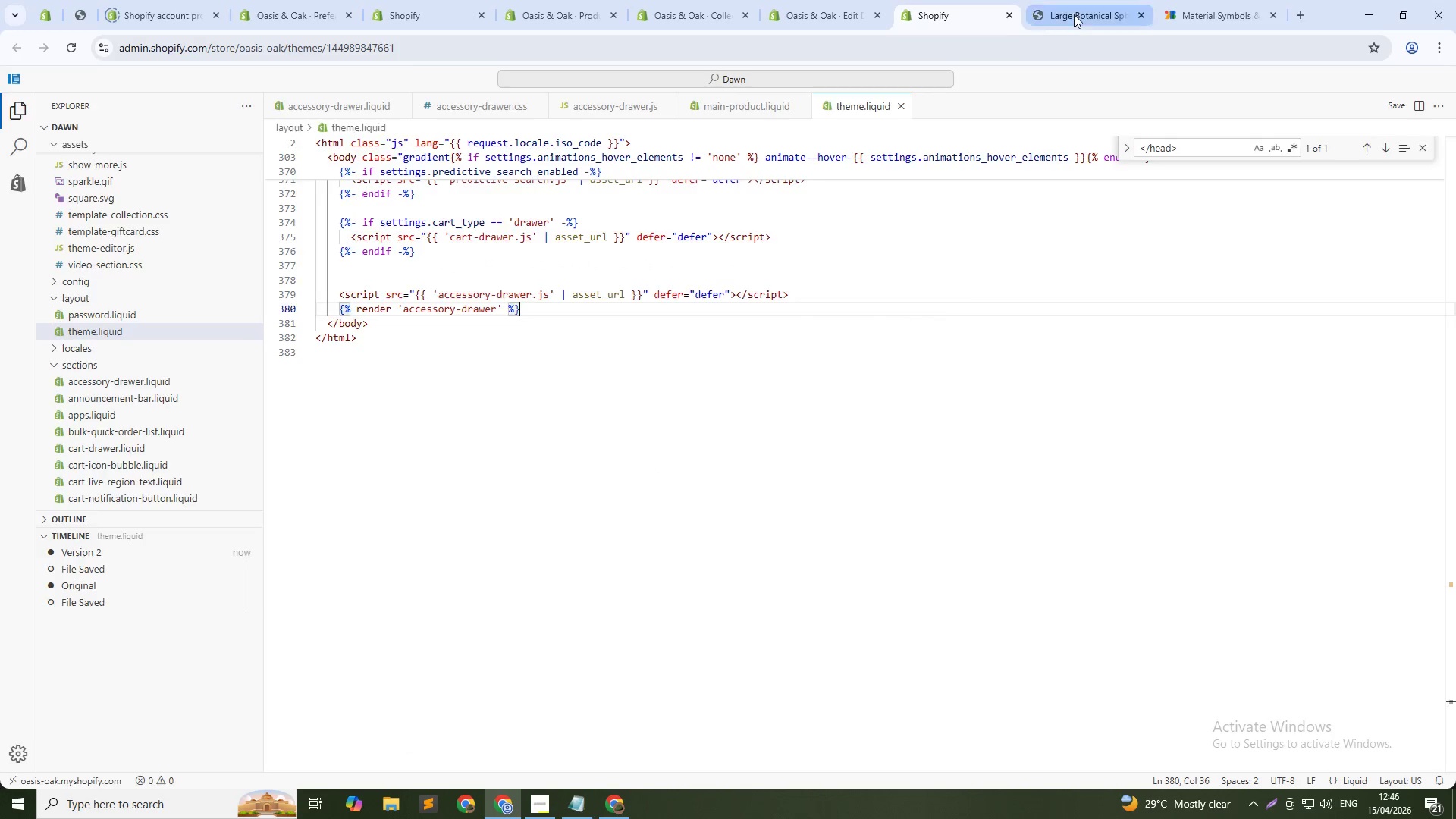 
left_click([1074, 14])
 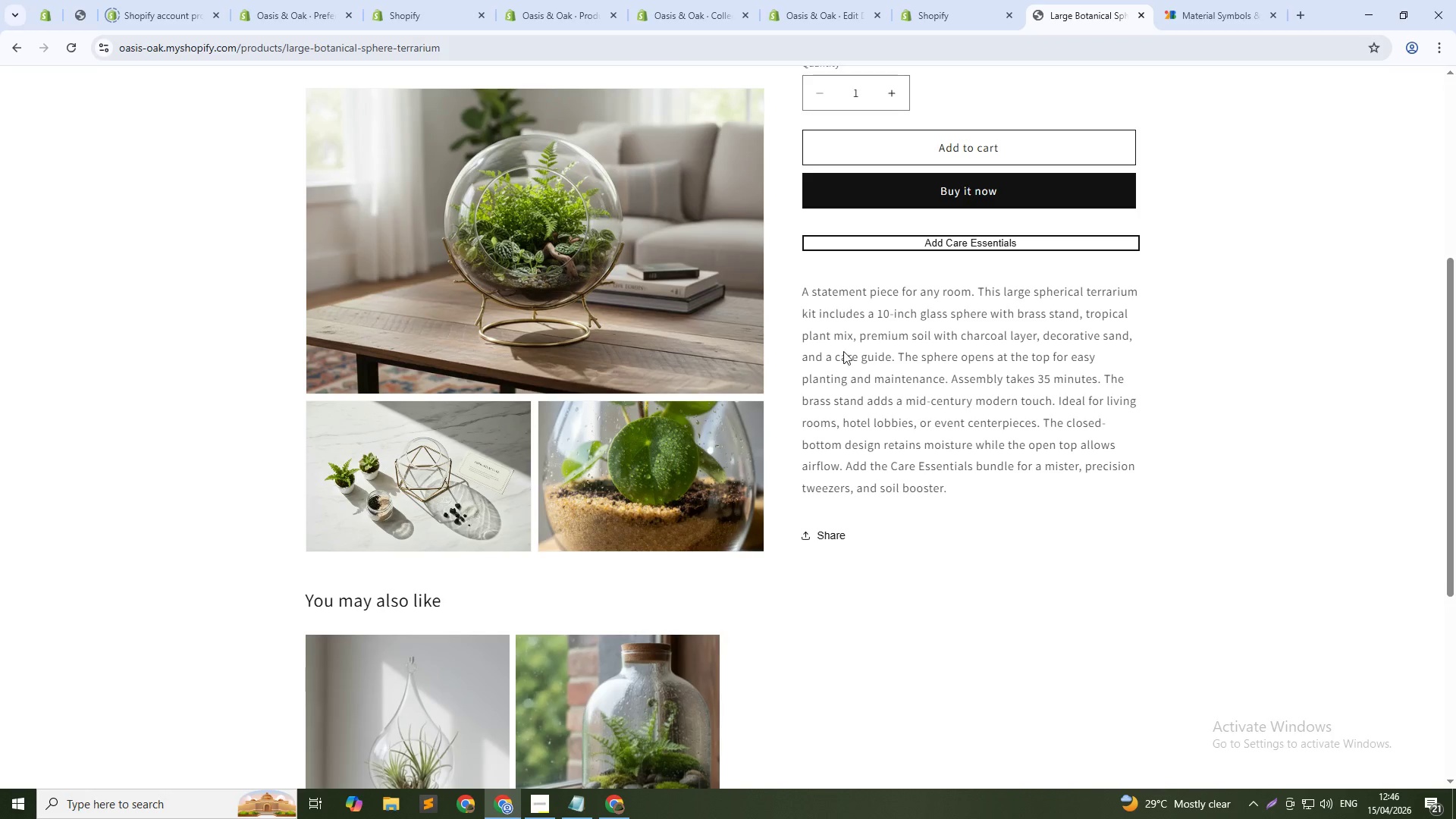 
scroll: coordinate [802, 406], scroll_direction: up, amount: 3.0
 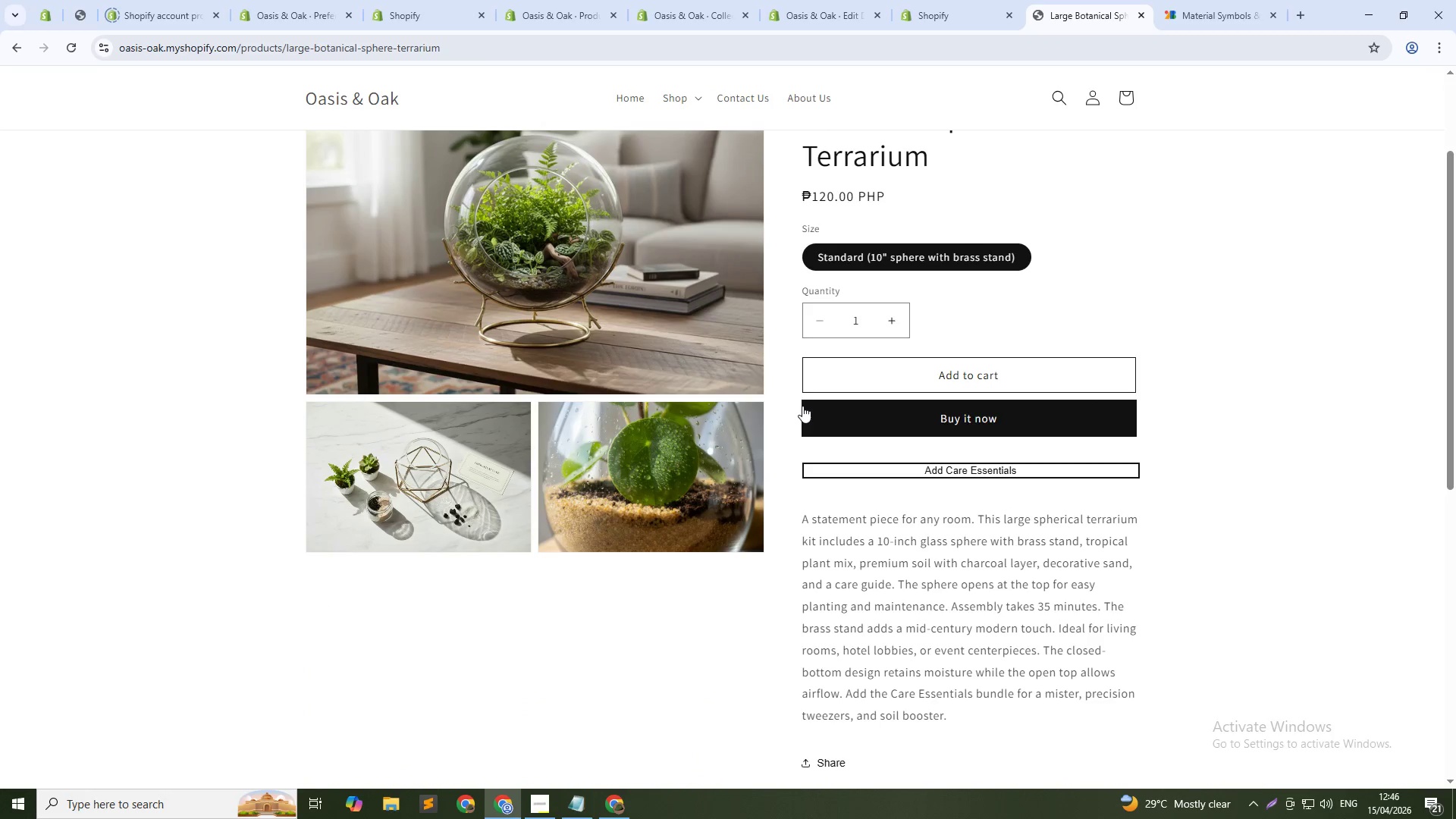 
key(F12)
 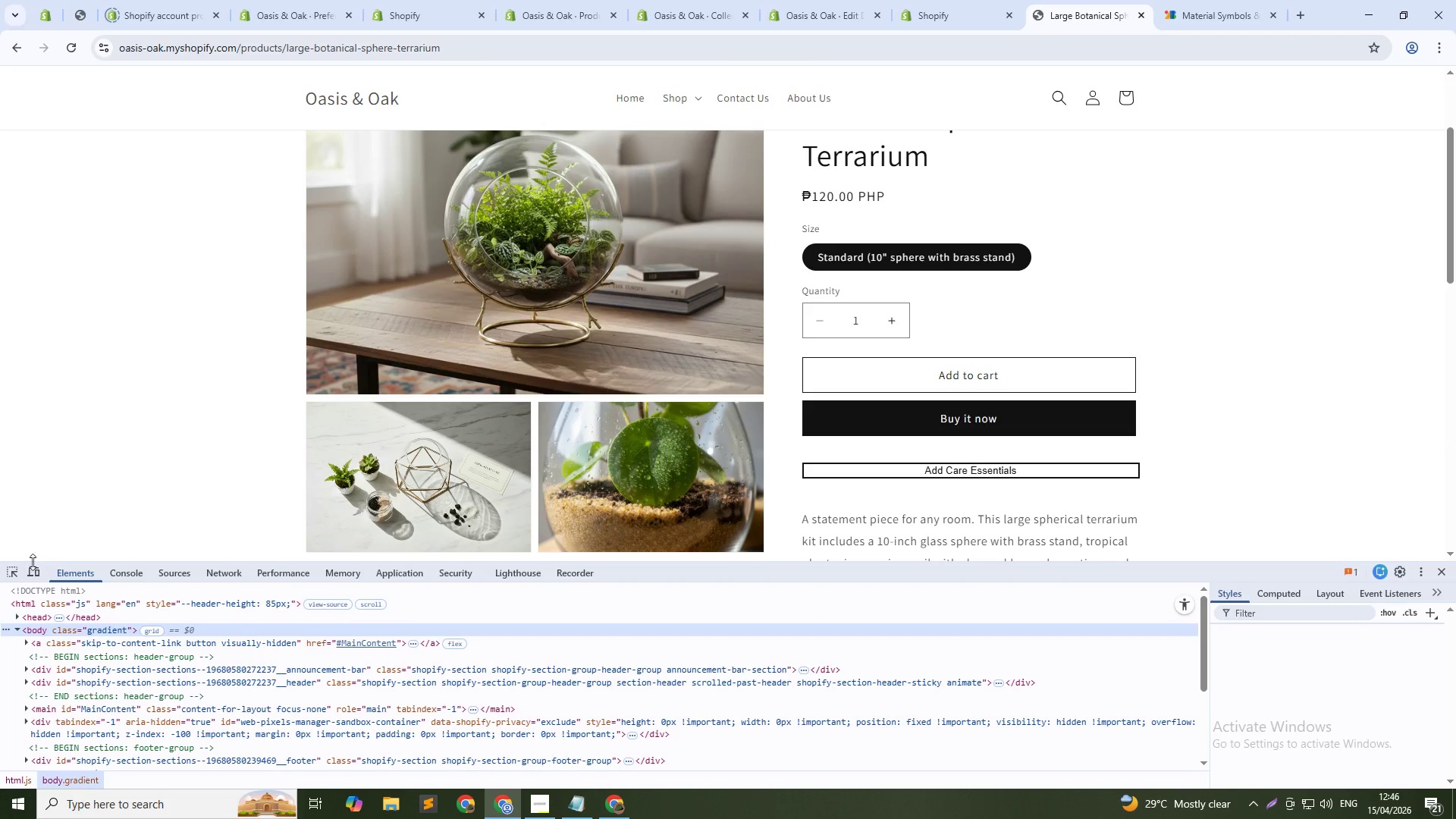 
left_click([36, 566])
 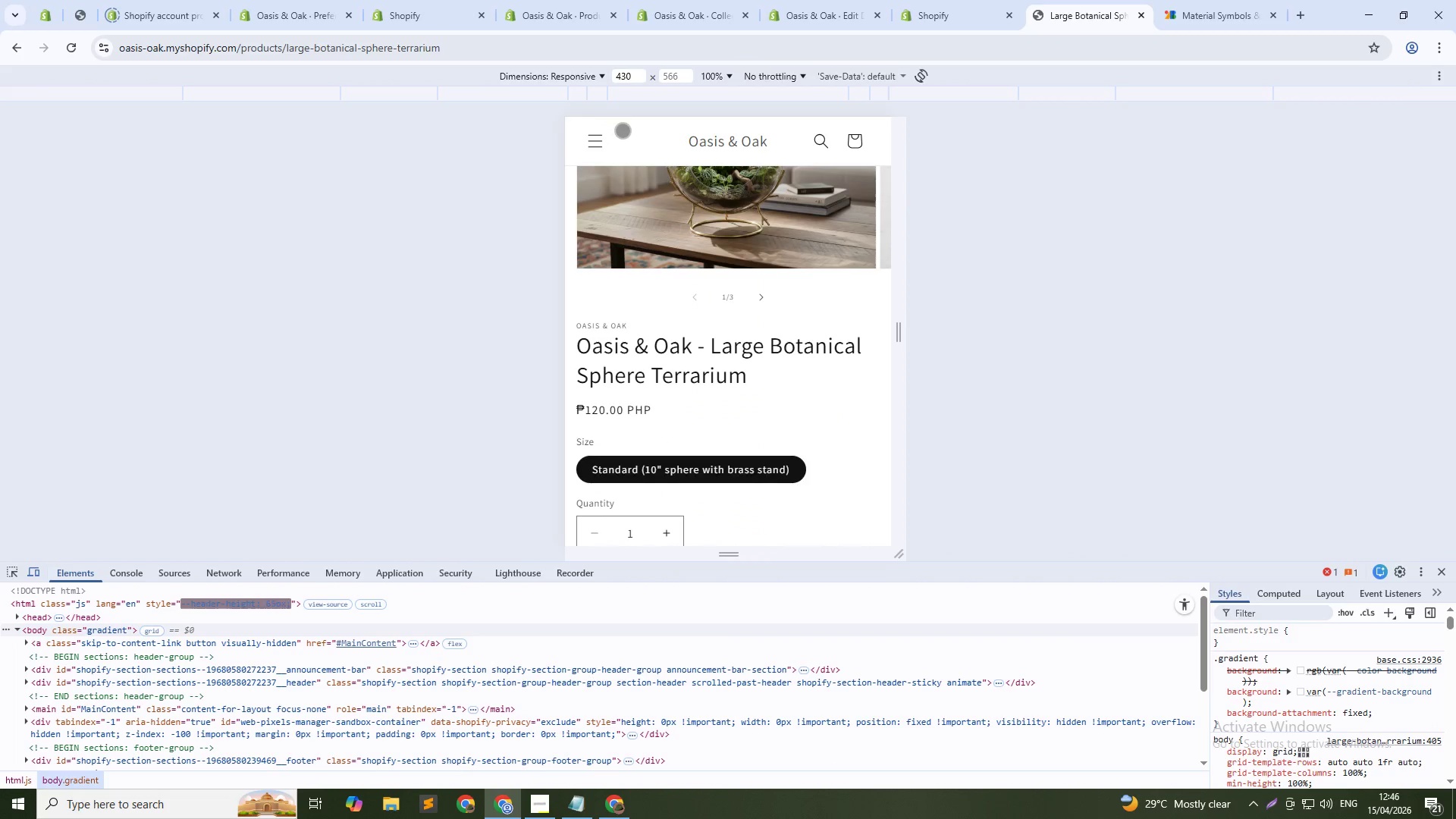 
left_click([604, 140])
 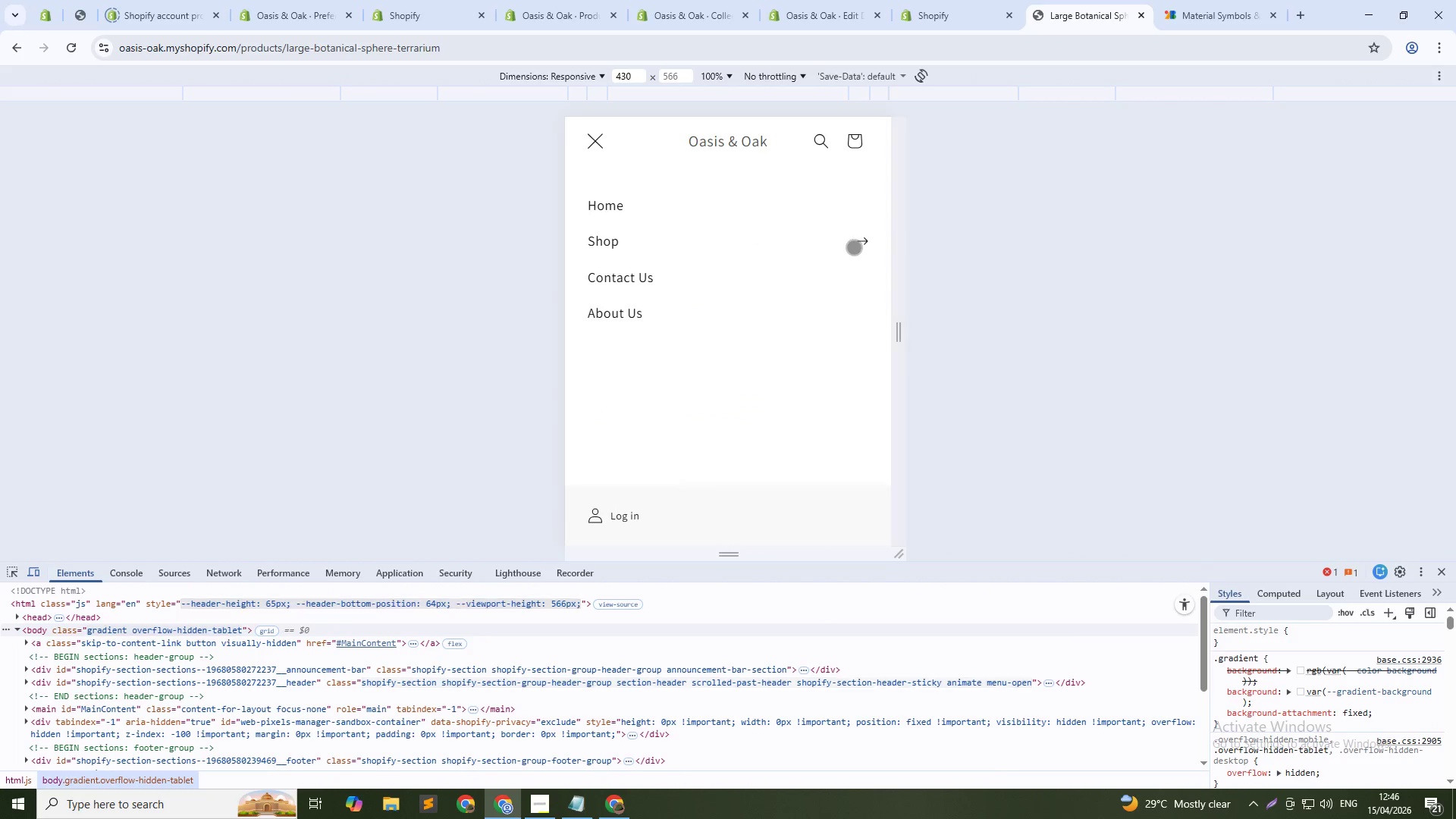 
left_click([863, 244])
 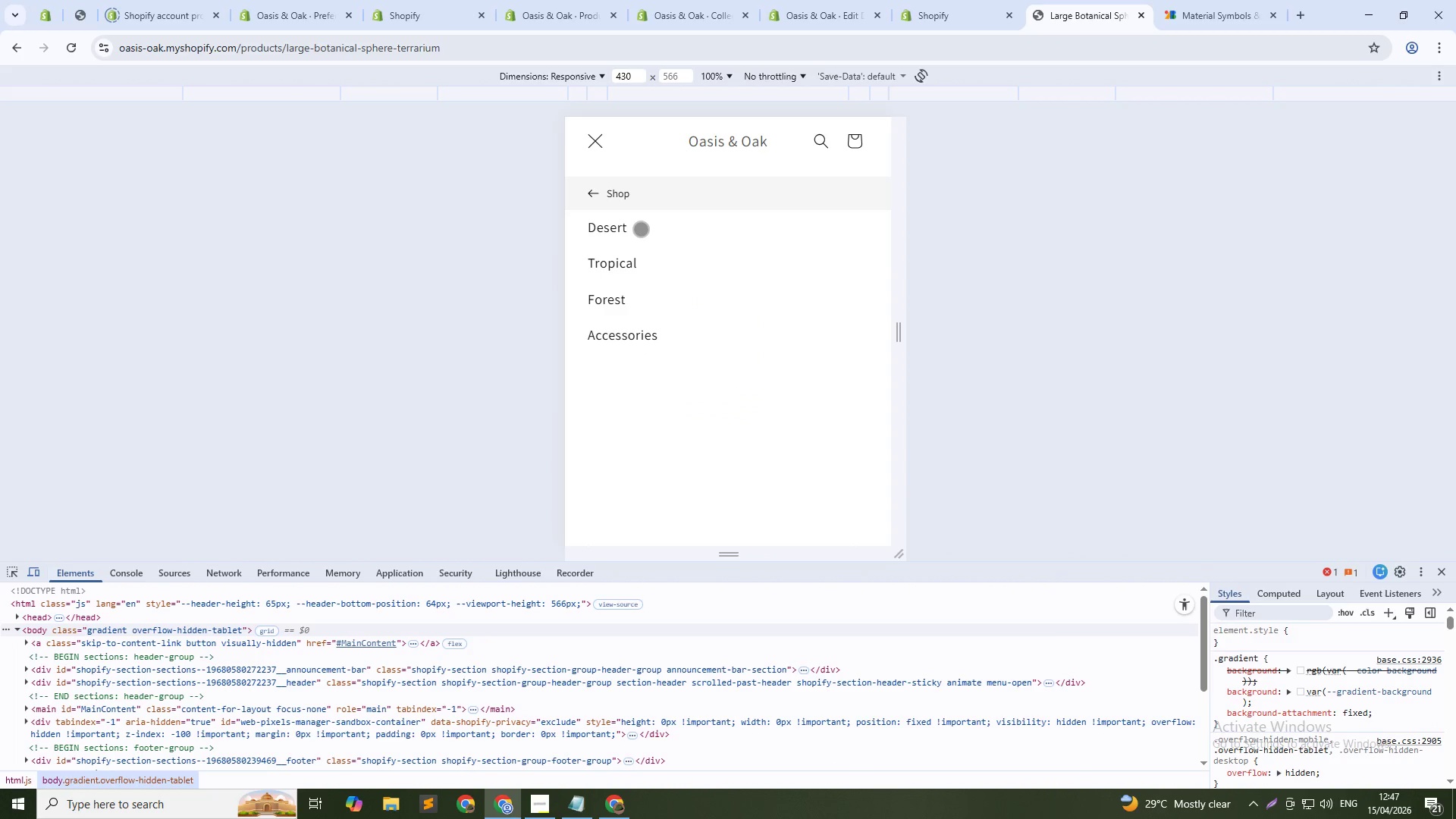 
left_click([632, 228])
 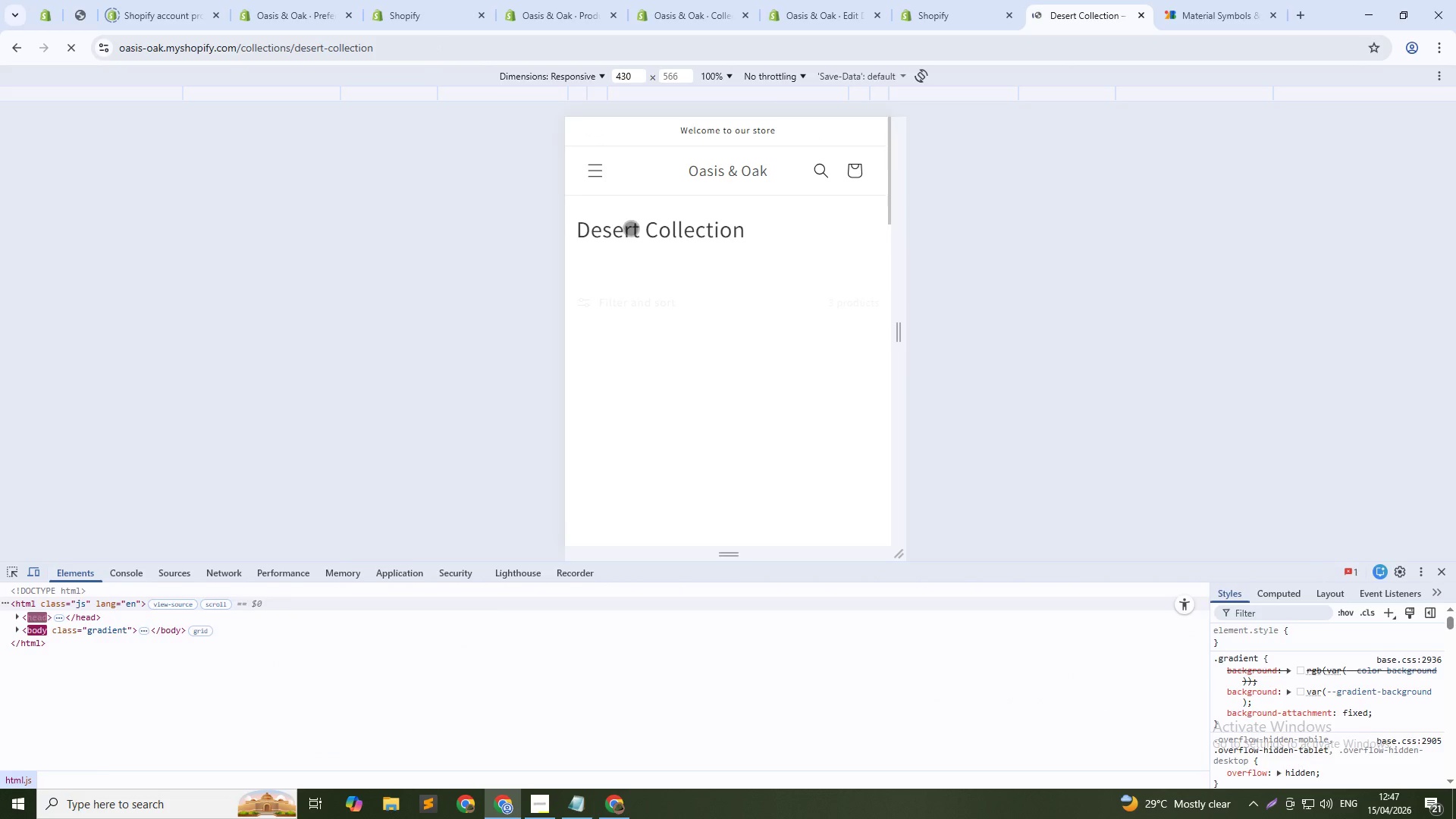 
left_click([597, 167])
 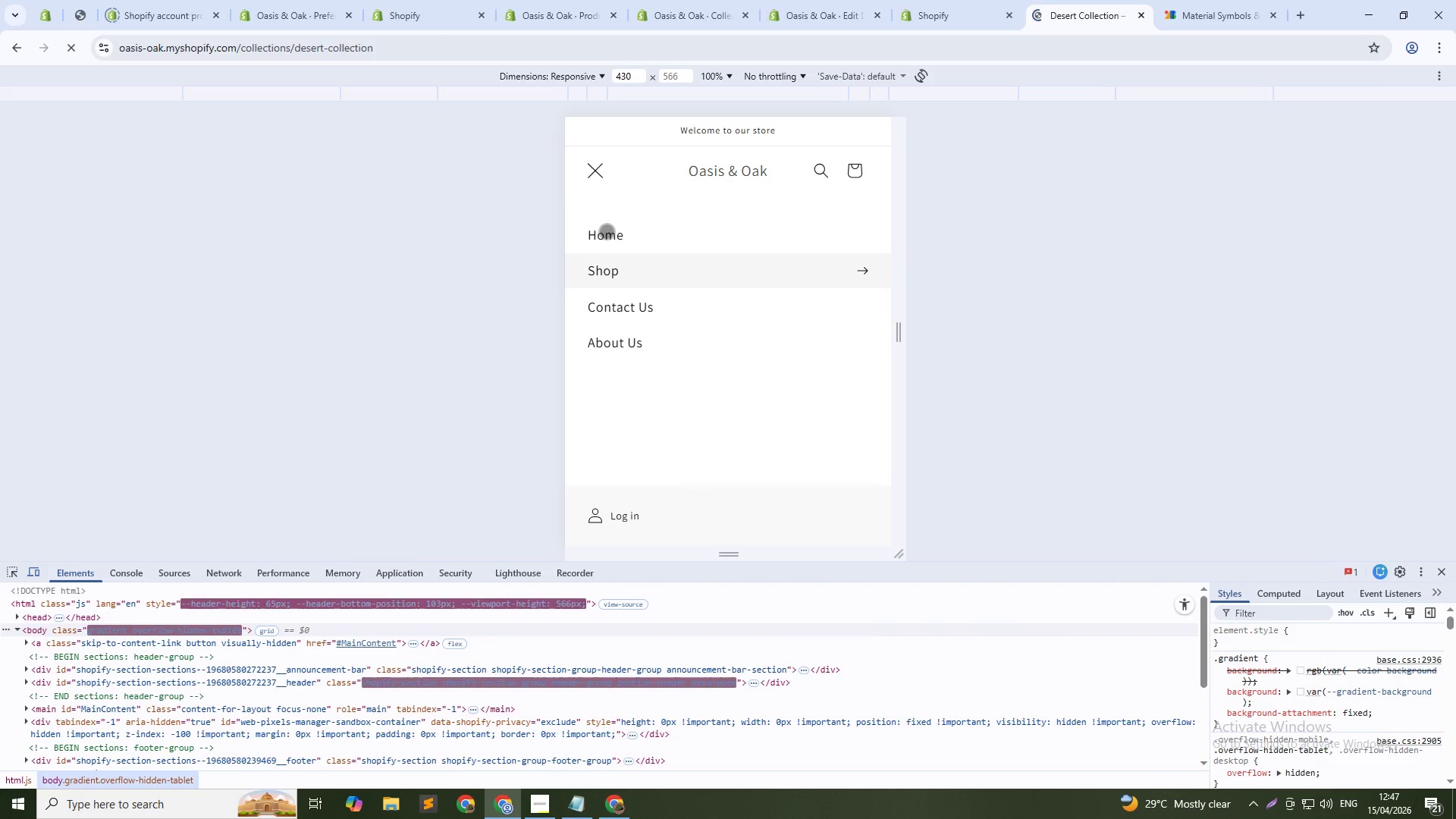 
left_click([607, 232])
 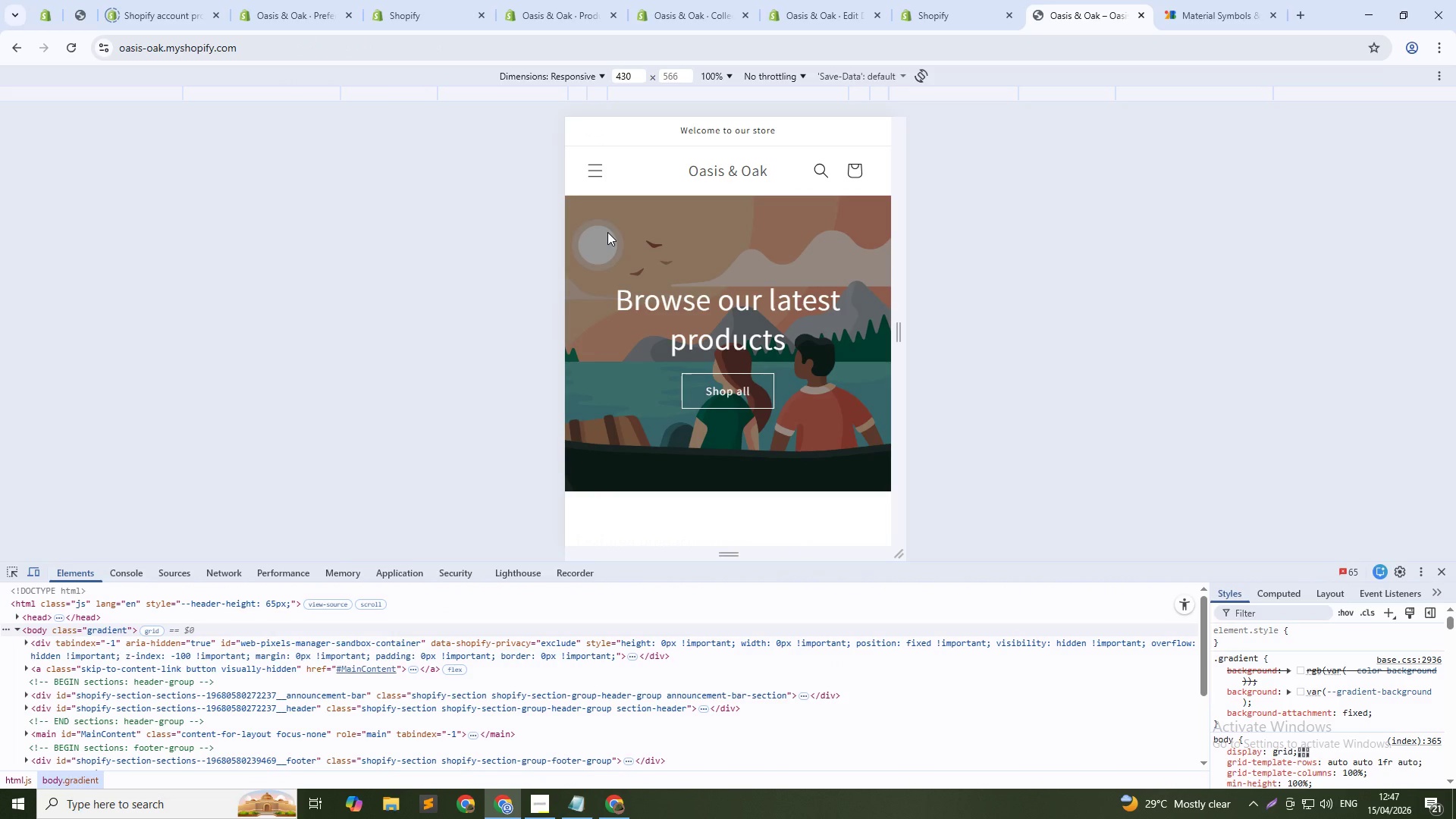 
wait(48.05)
 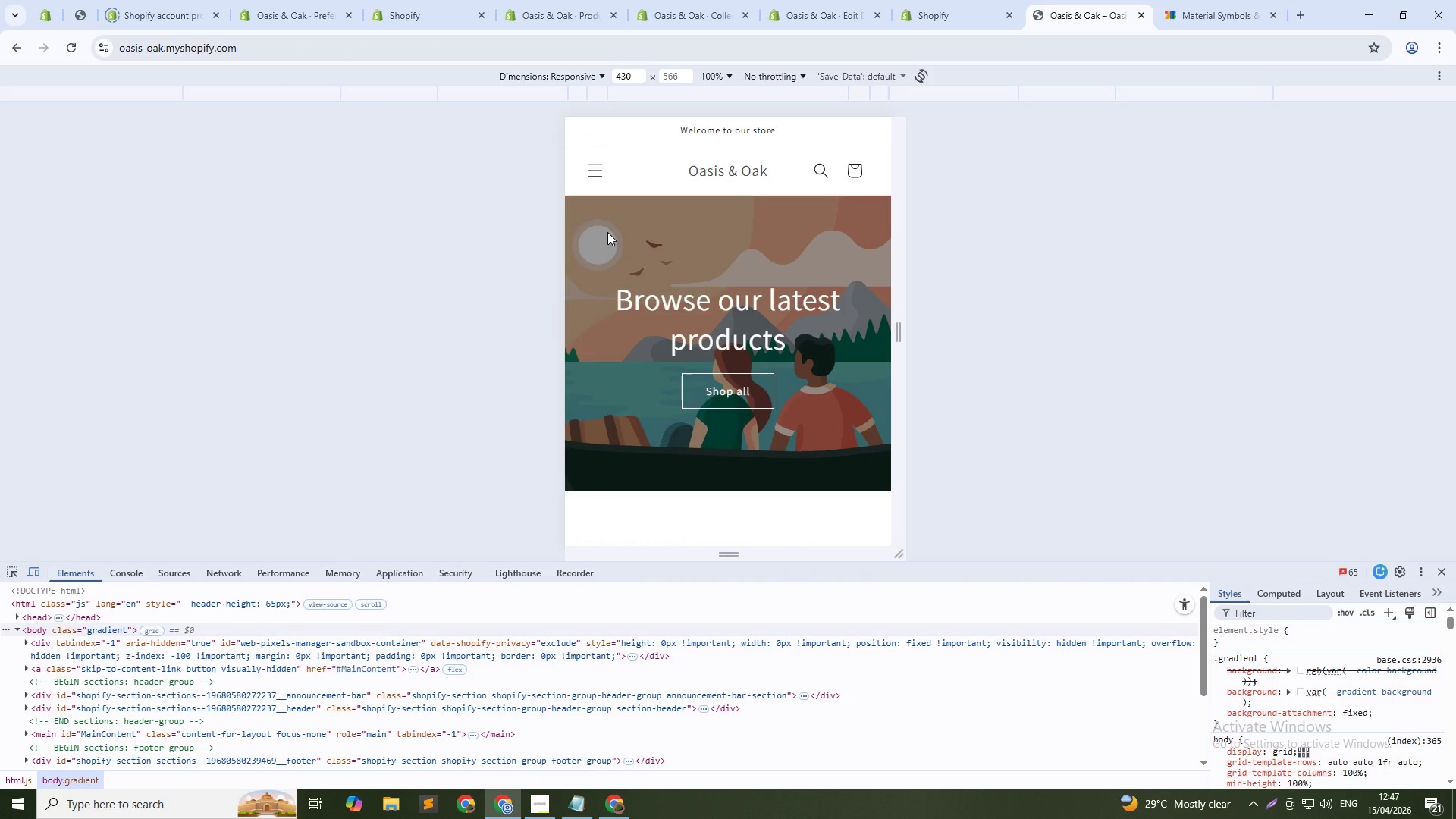 
left_click([592, 176])
 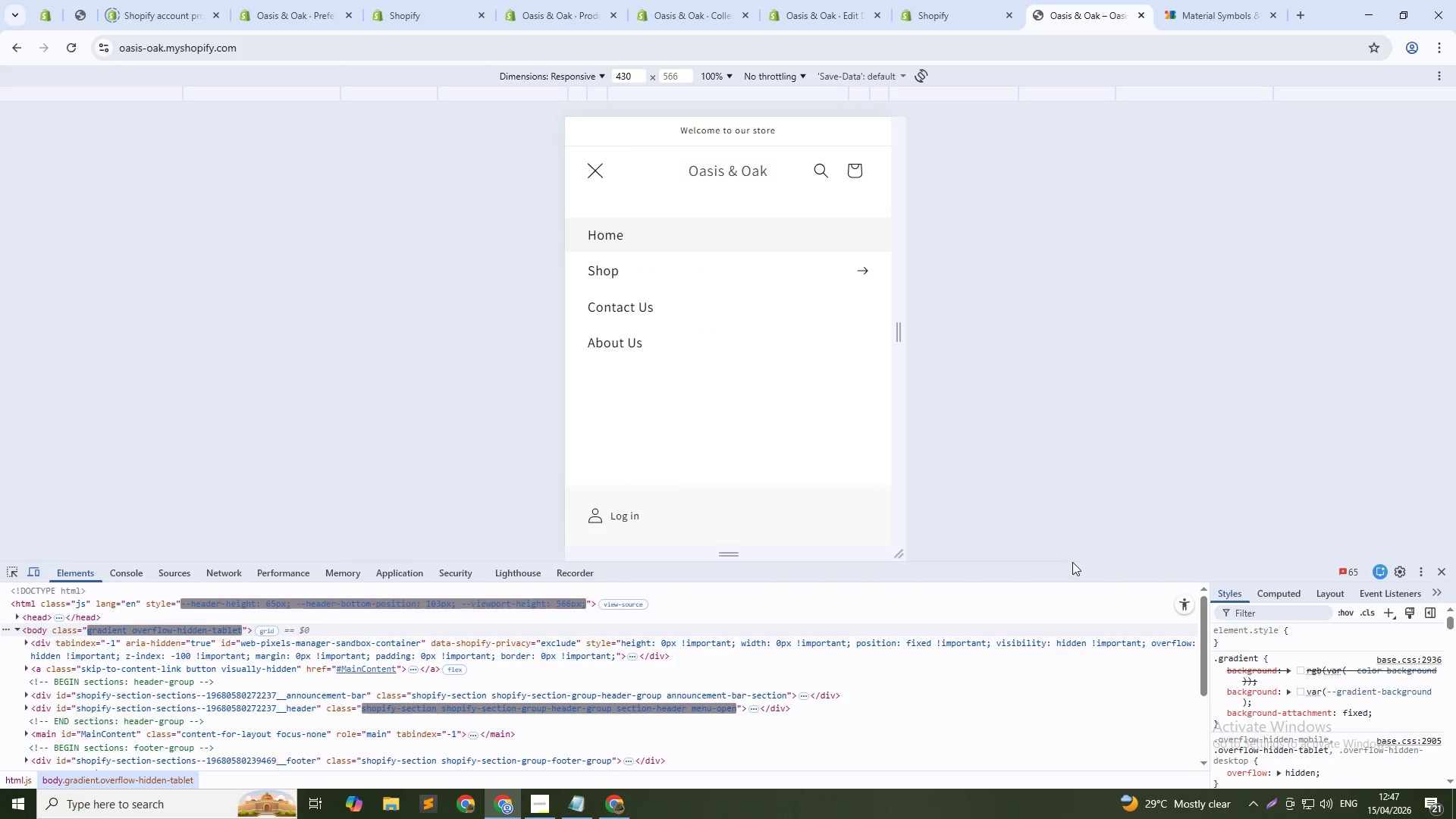 
left_click_drag(start_coordinate=[1072, 563], to_coordinate=[1115, 818])
 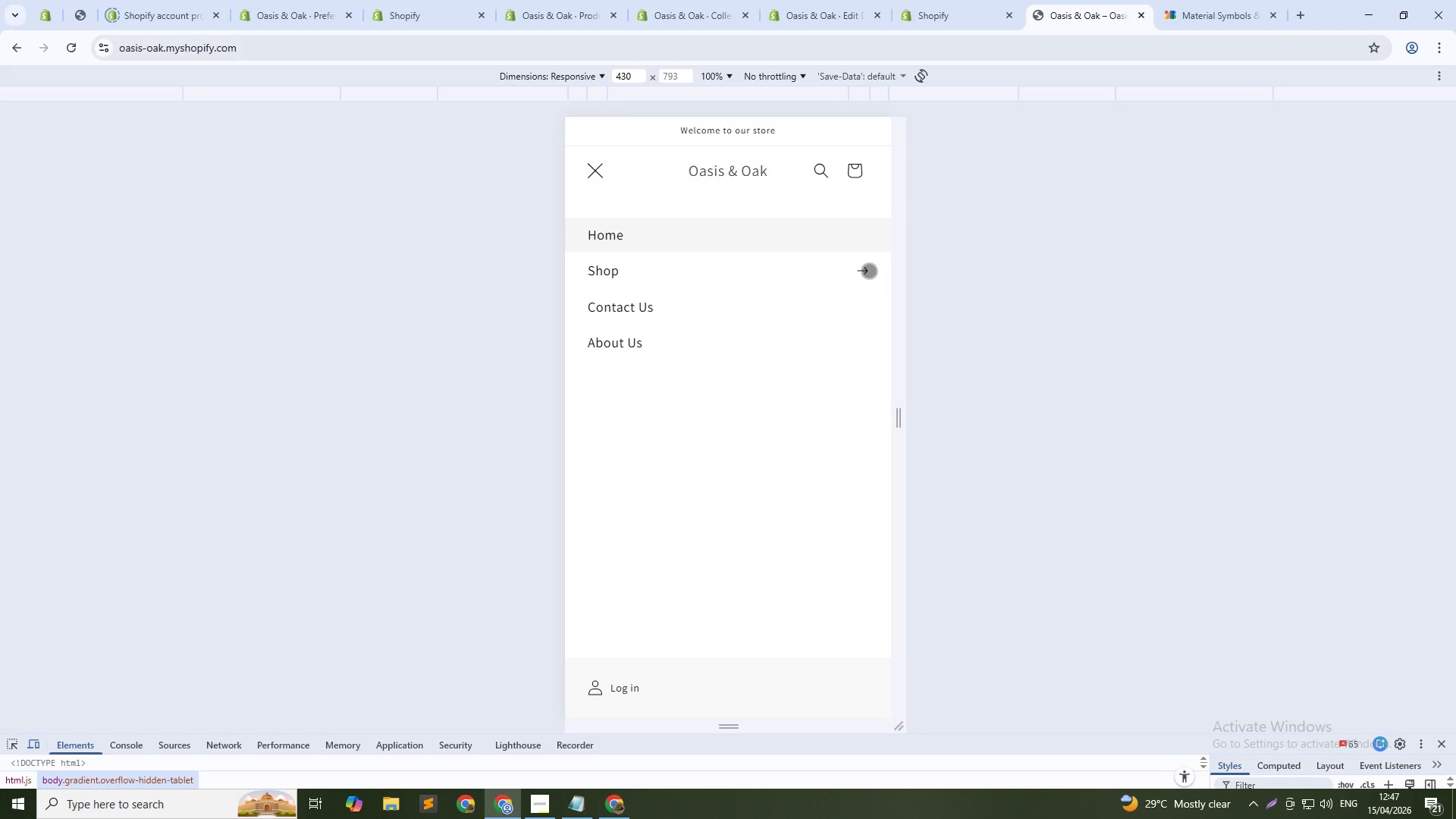 
left_click([865, 272])
 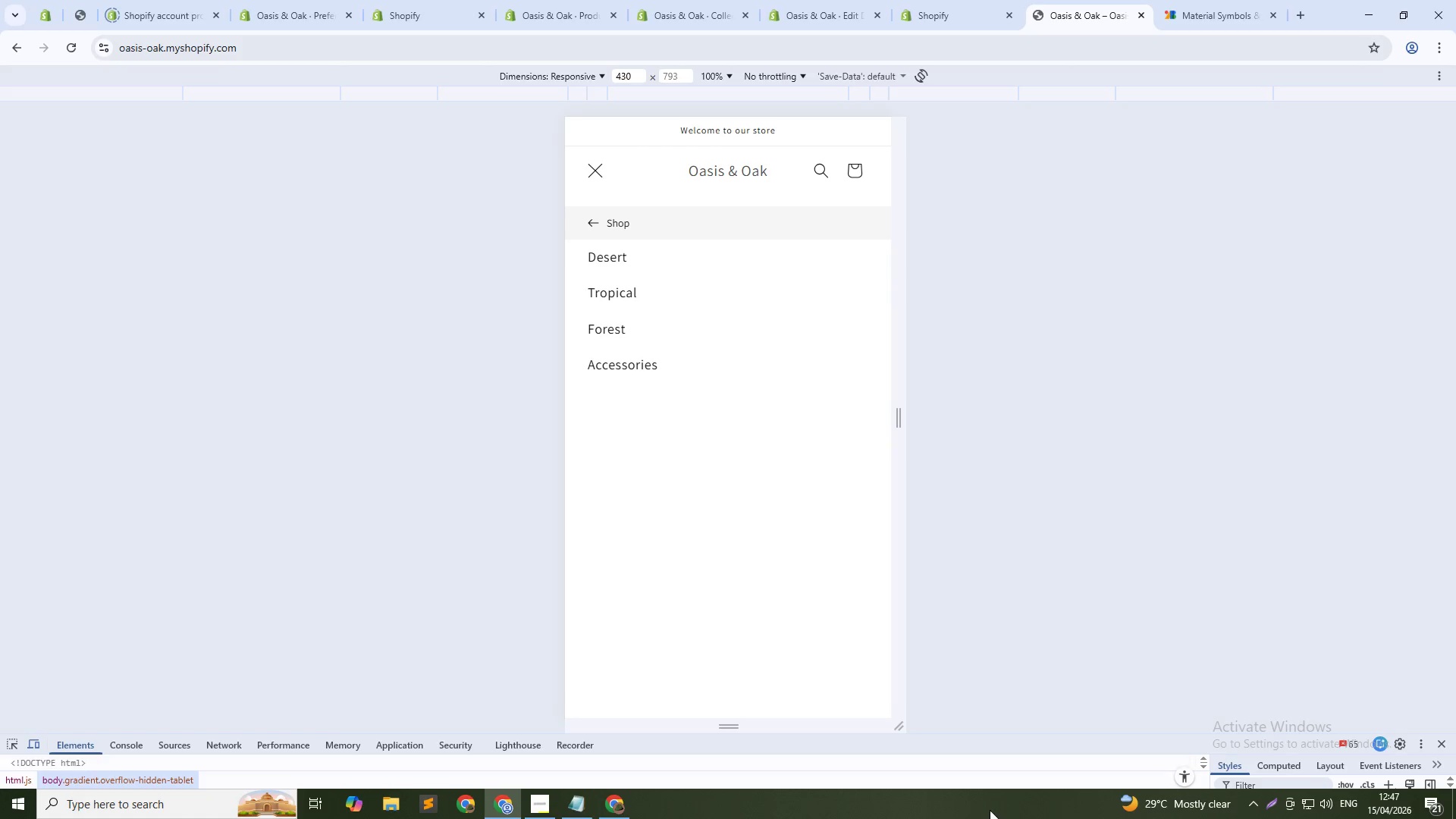 
key(PrintScreen)
 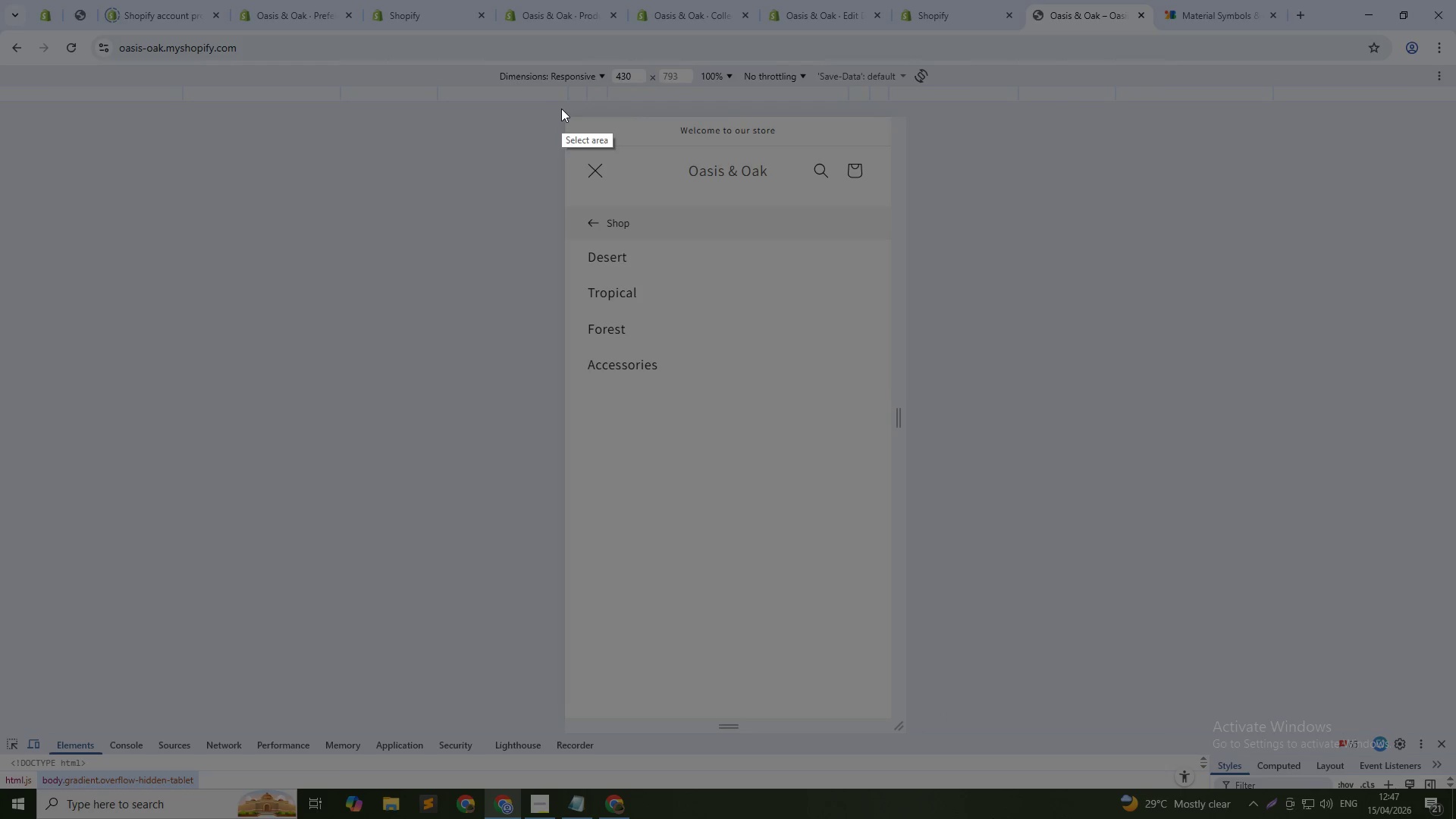 
left_click_drag(start_coordinate=[564, 120], to_coordinate=[897, 634])
 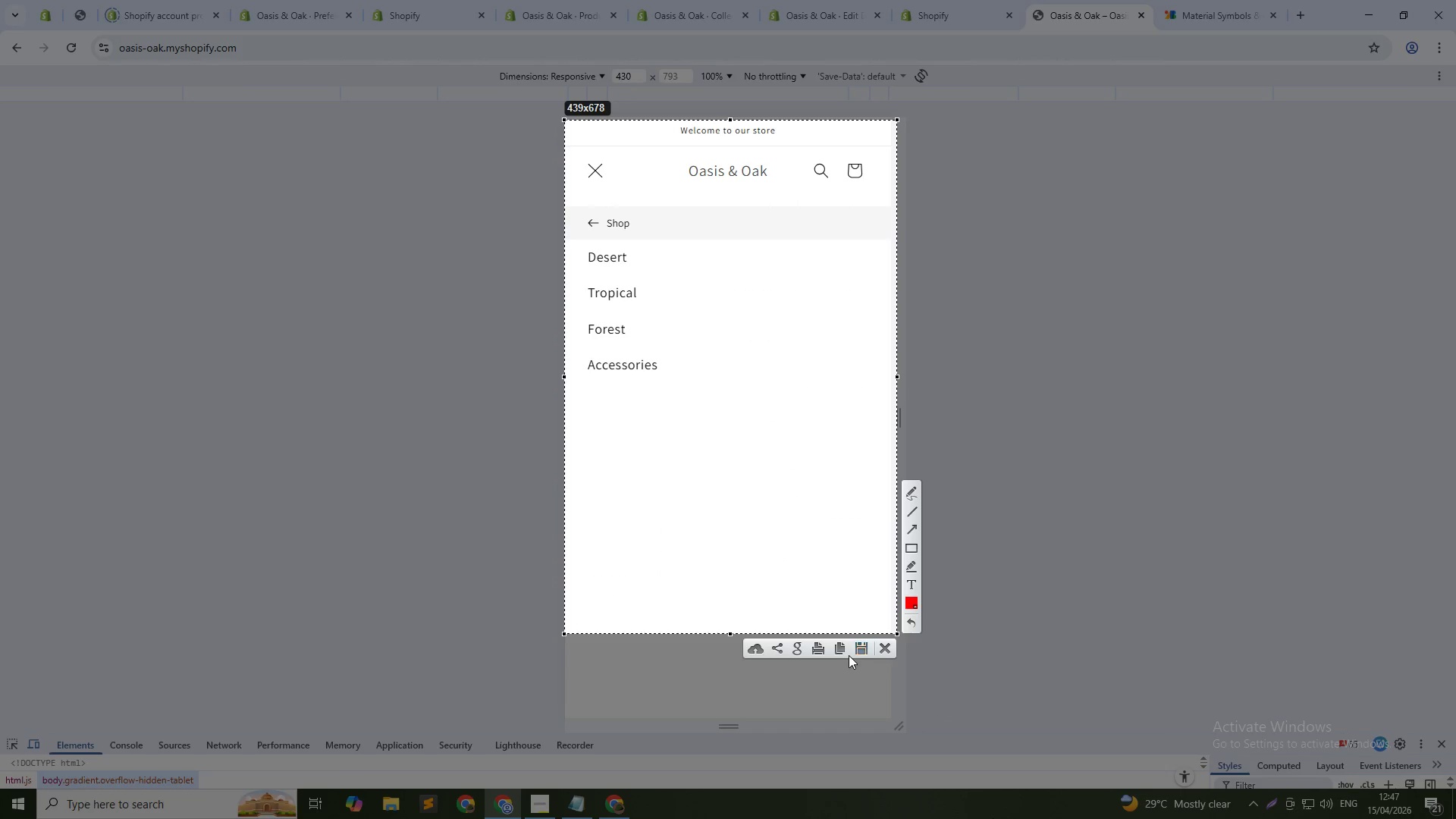 
left_click([857, 648])
 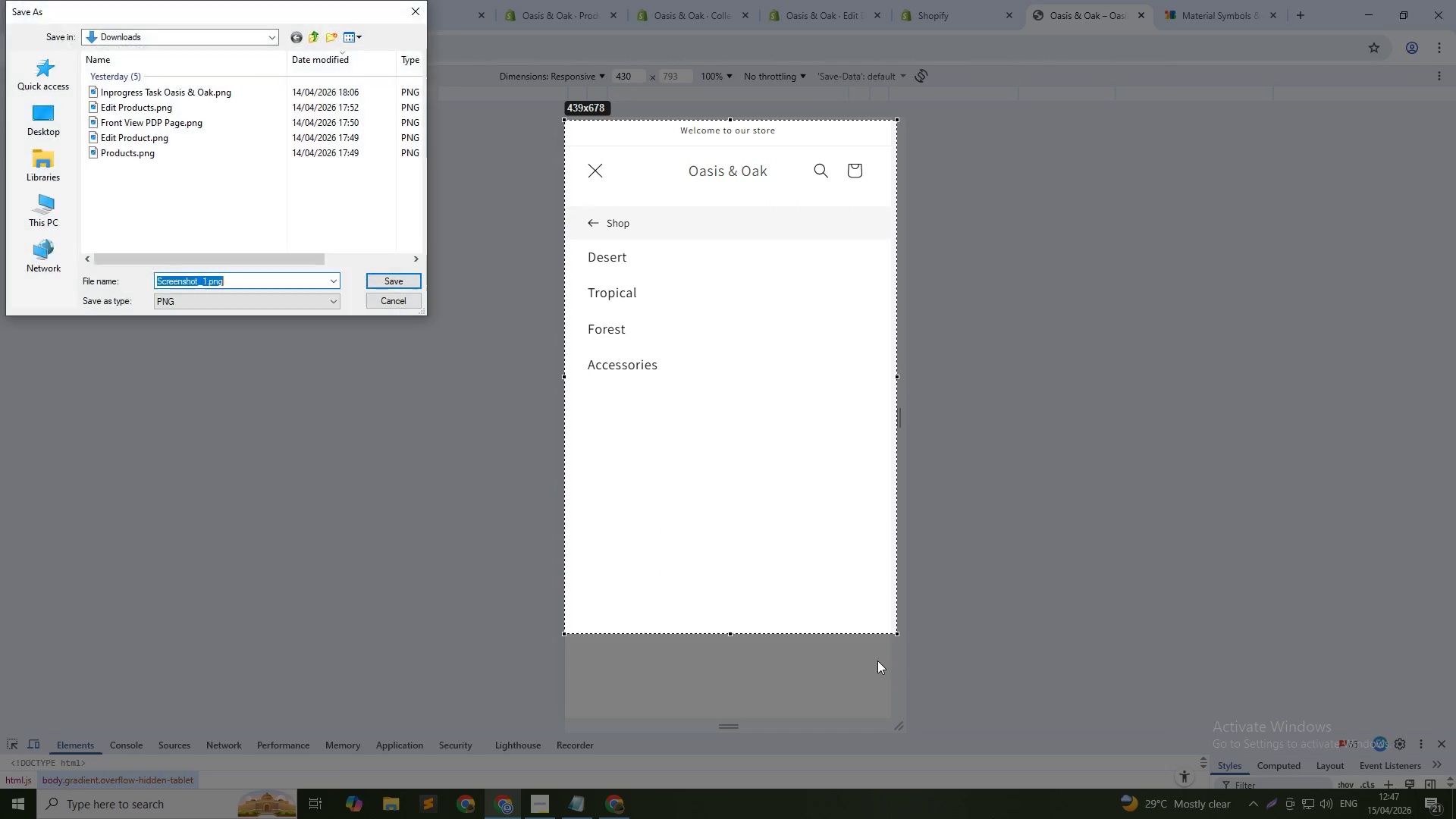 
type(MEga)
key(Backspace)
key(Backspace)
key(Backspace)
type(ega Menu MObile Vi)
key(Backspace)
key(Backspace)
key(Backspace)
key(Backspace)
key(Backspace)
key(Backspace)
key(Backspace)
key(Backspace)
type(obile View)
 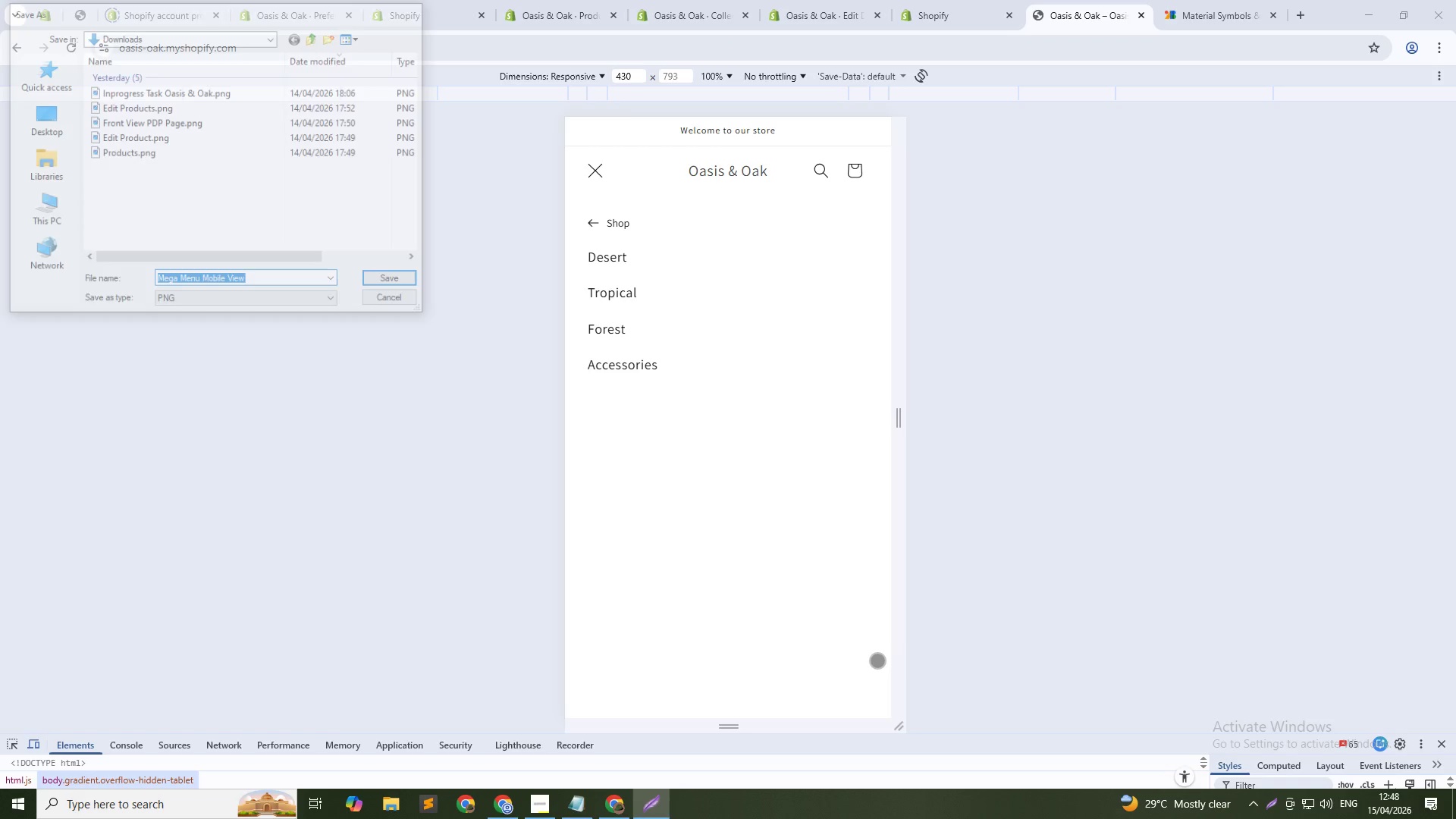 
 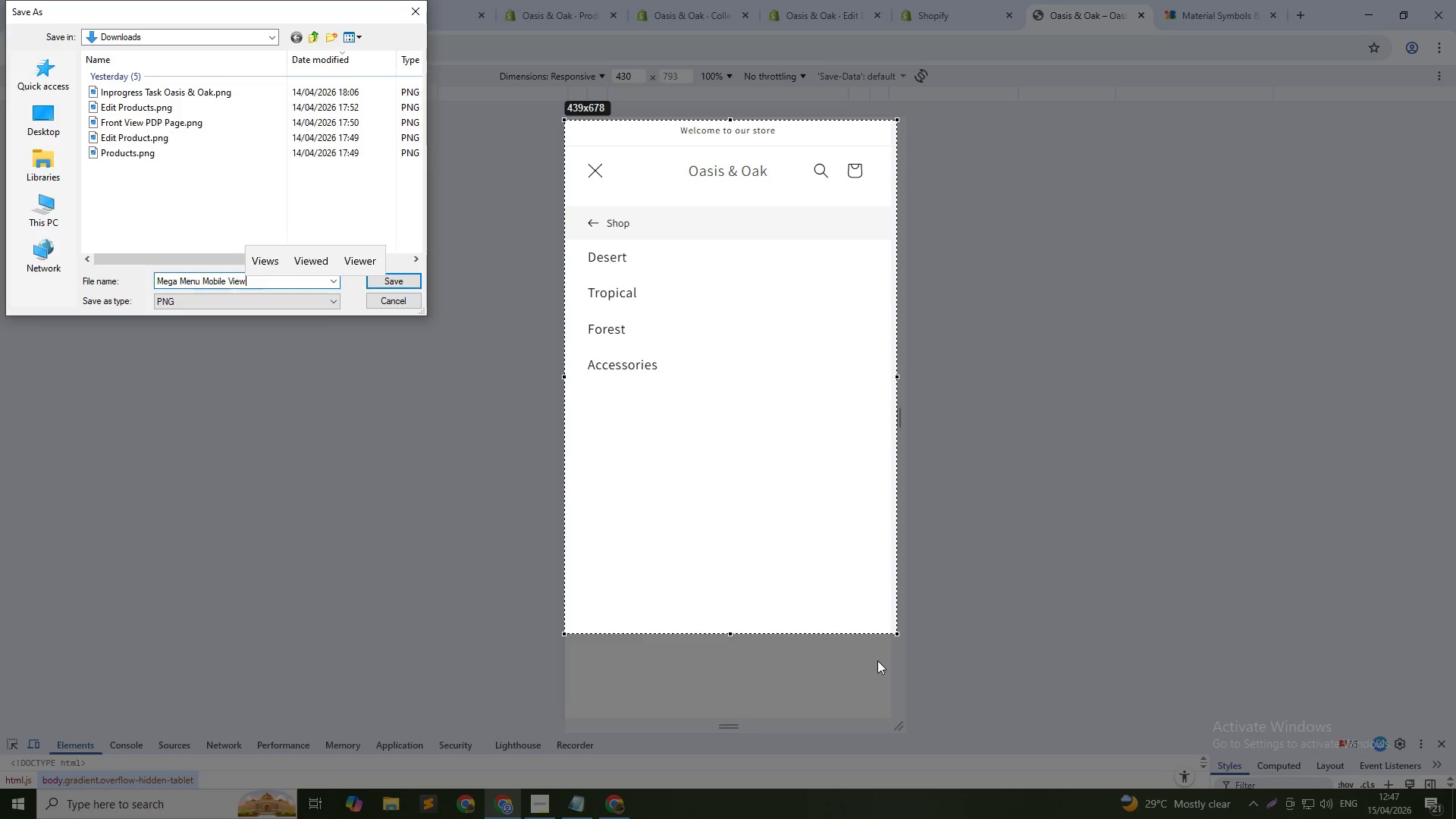 
key(Enter)
 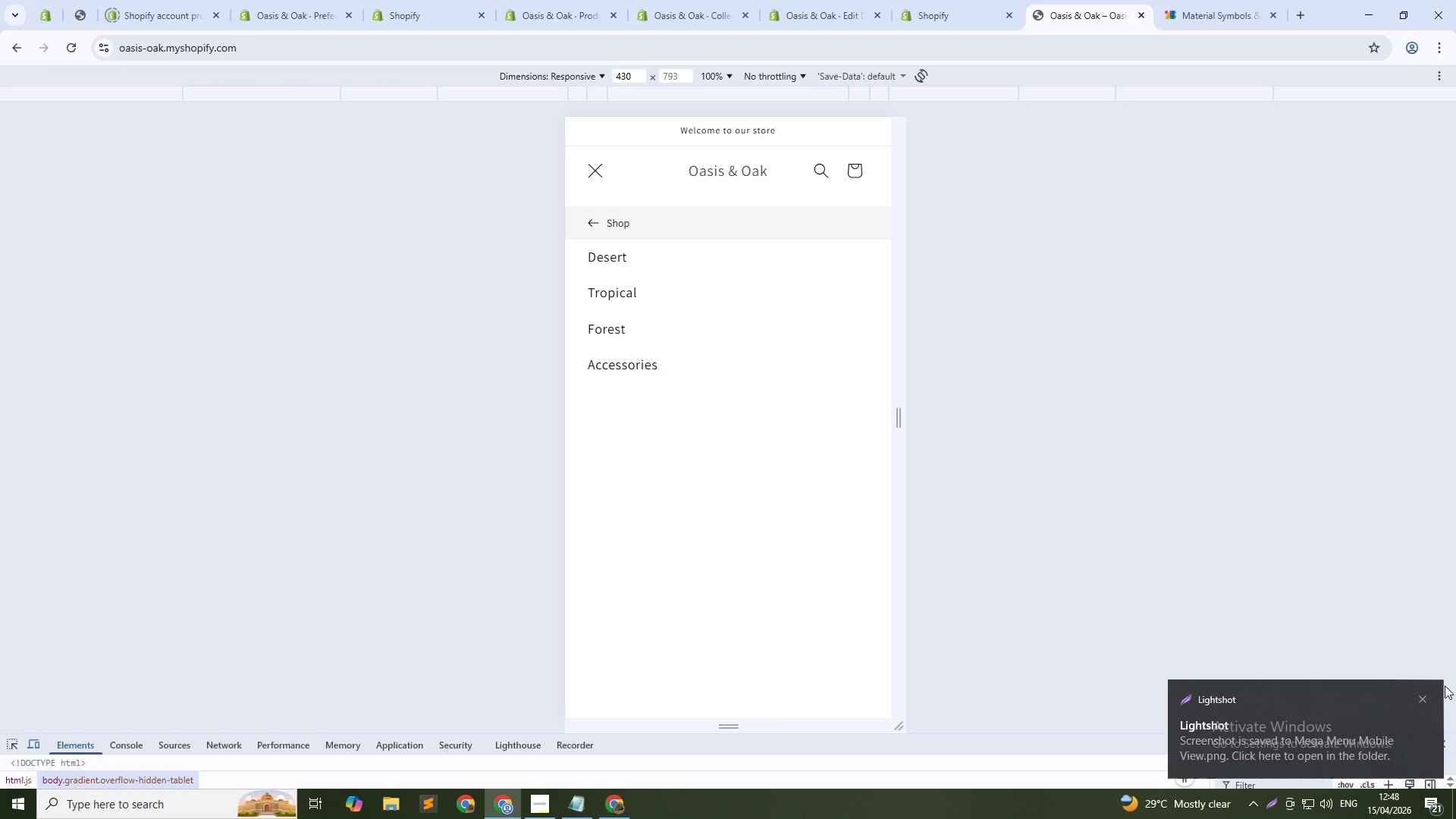 
left_click([1426, 692])
 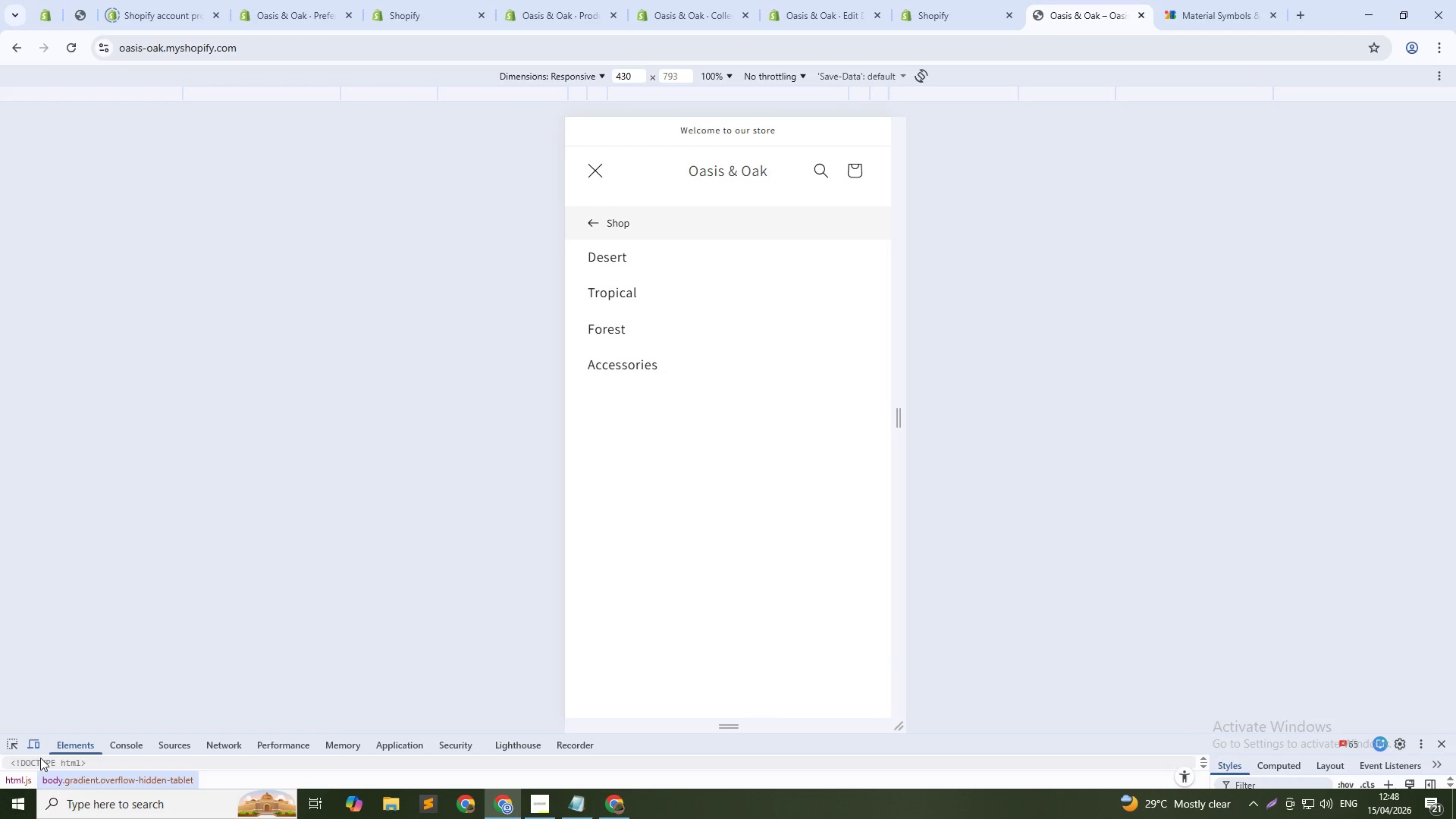 
left_click([33, 745])
 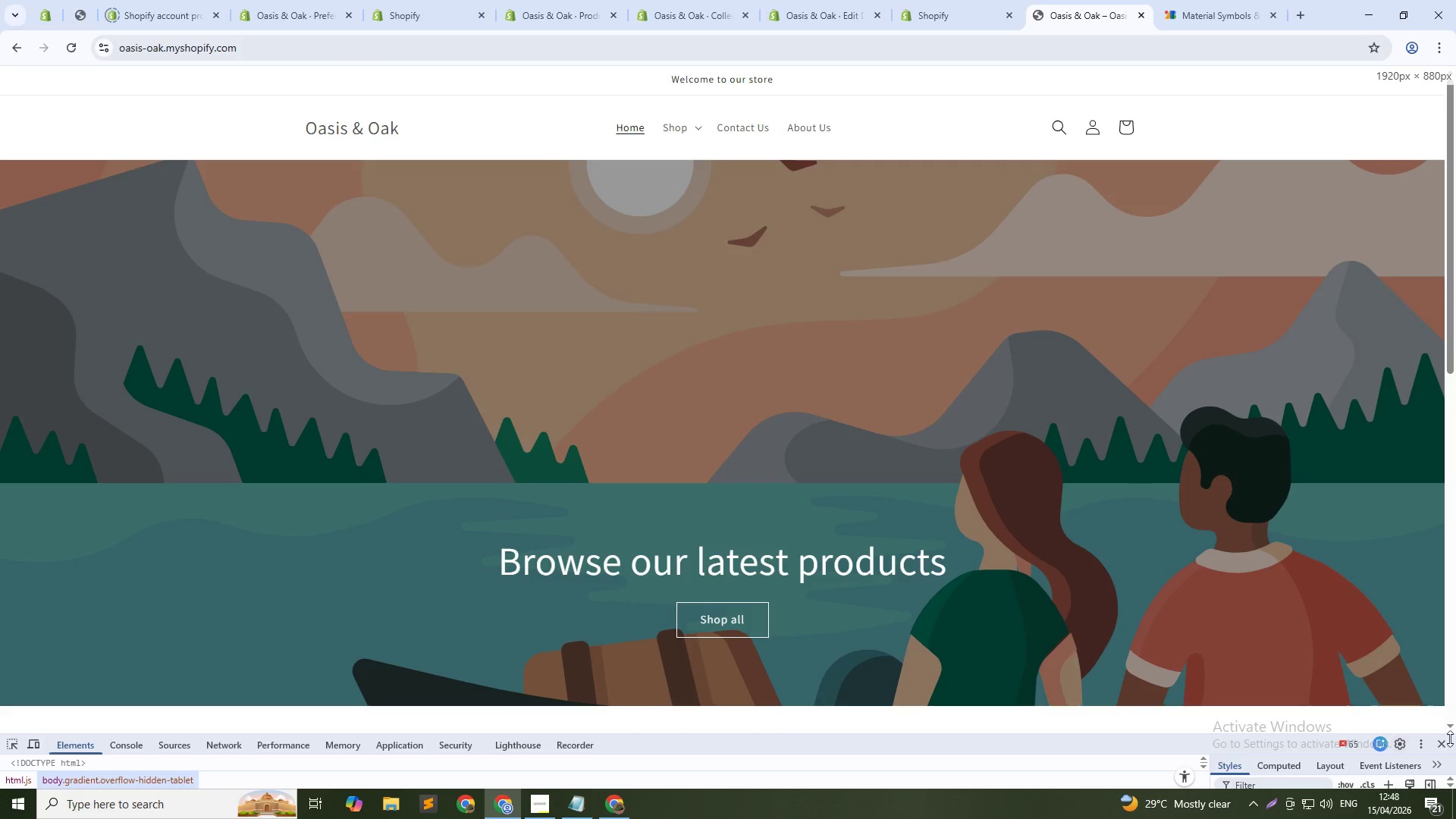 
left_click([1444, 746])
 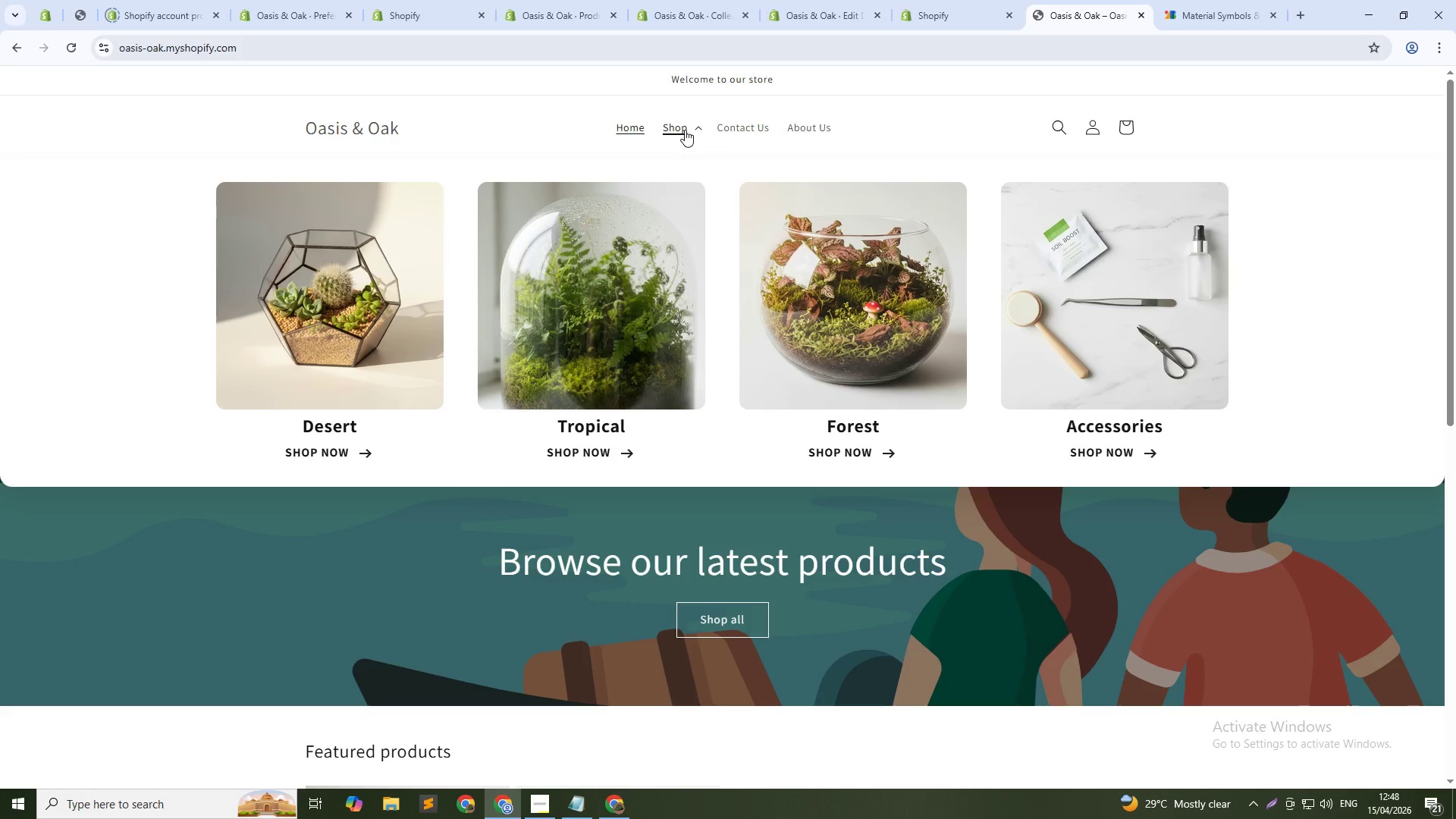 
key(PrintScreen)
 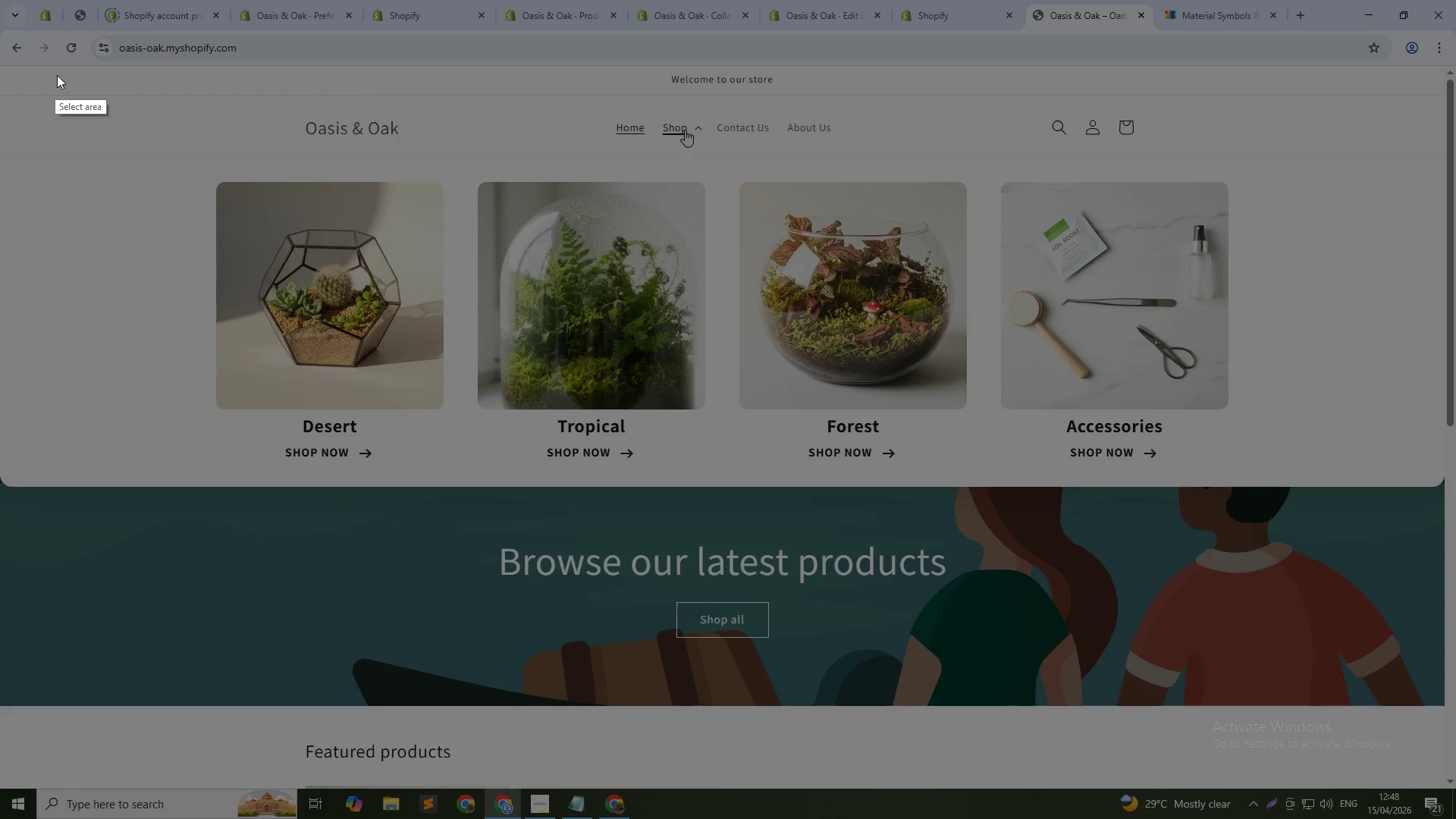 
key(Escape)
 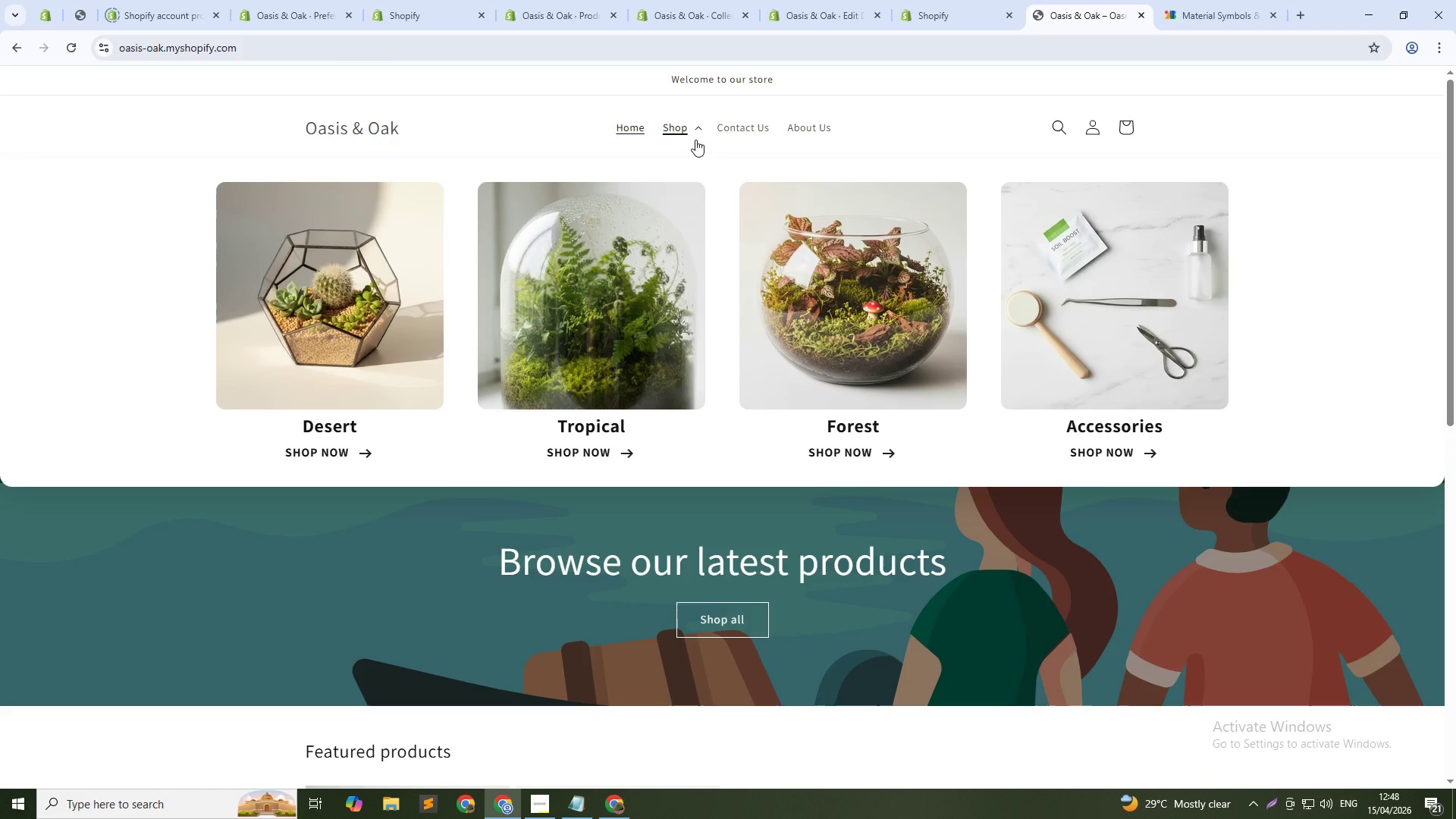 
key(PrintScreen)
 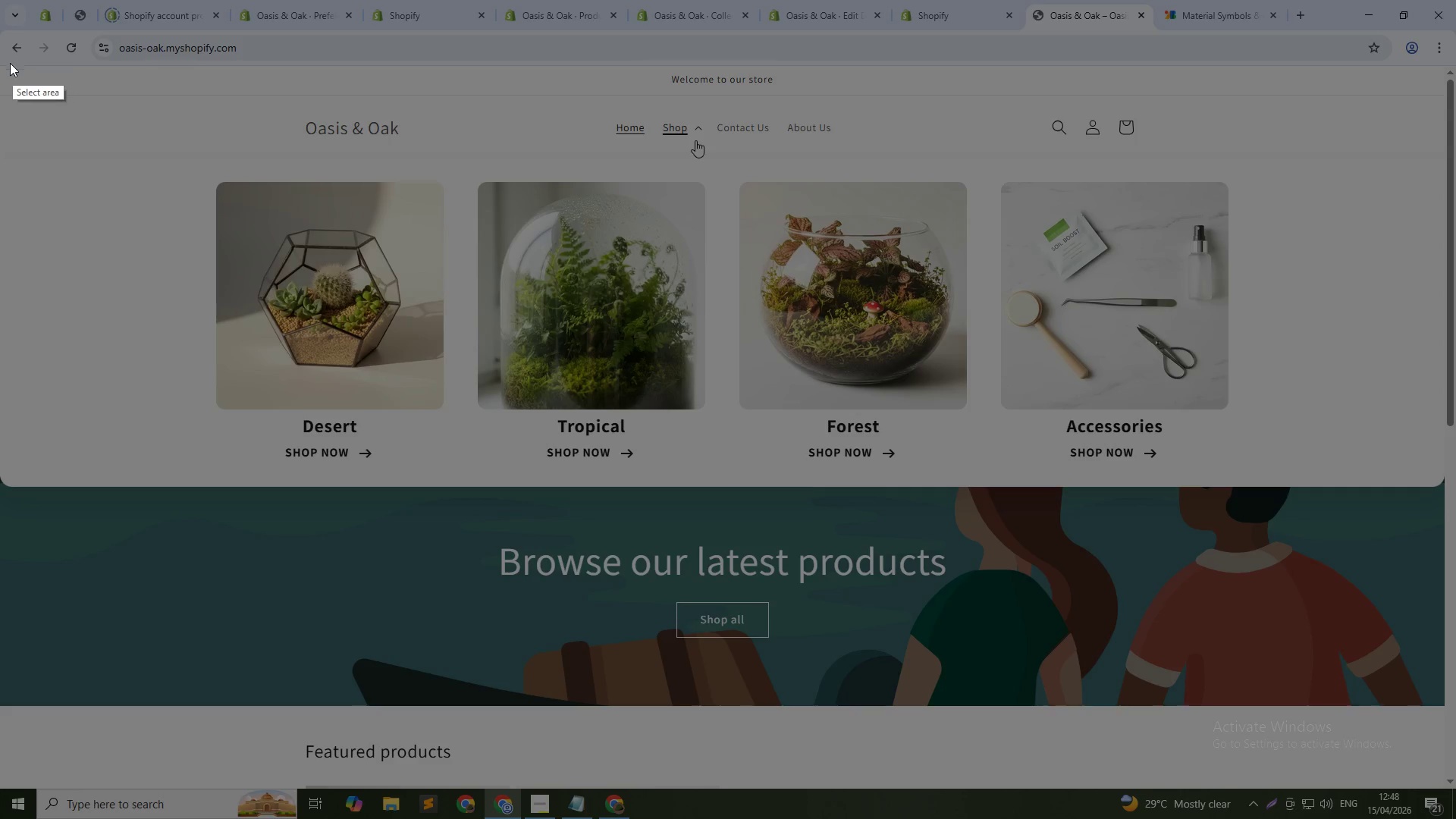 
left_click_drag(start_coordinate=[2, 68], to_coordinate=[1432, 694])
 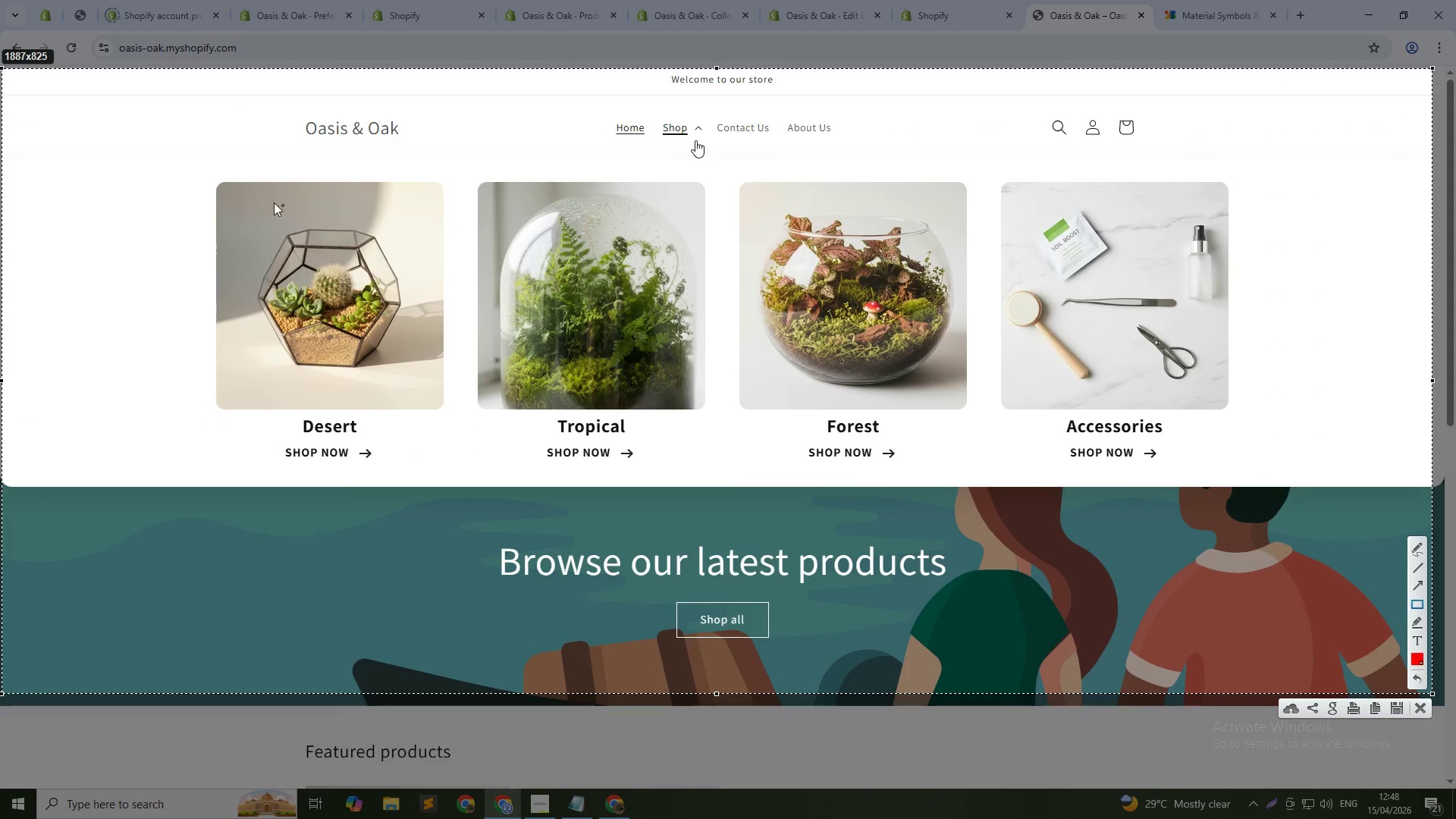 
left_click_drag(start_coordinate=[171, 161], to_coordinate=[1282, 480])
 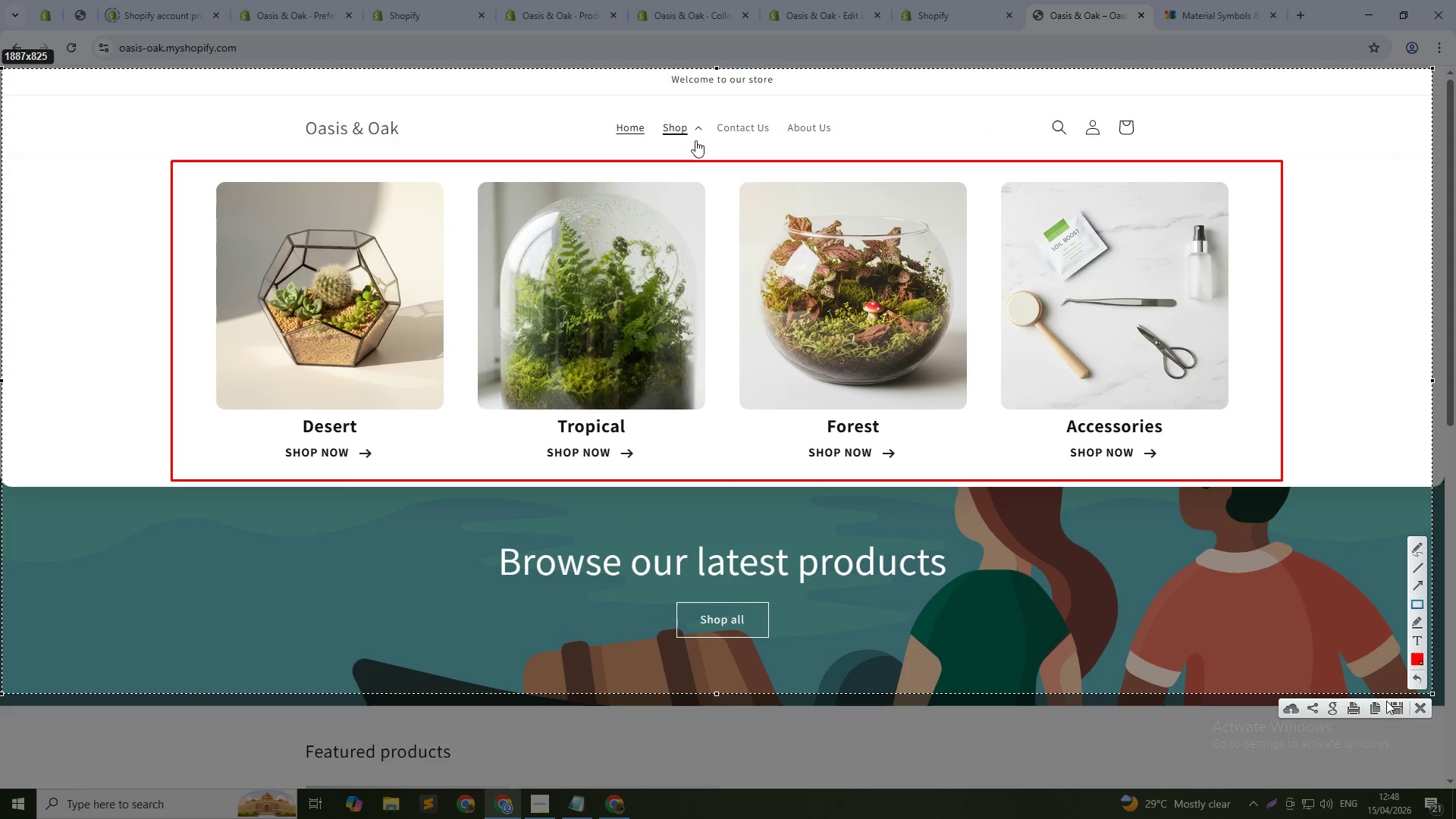 
left_click([1392, 701])
 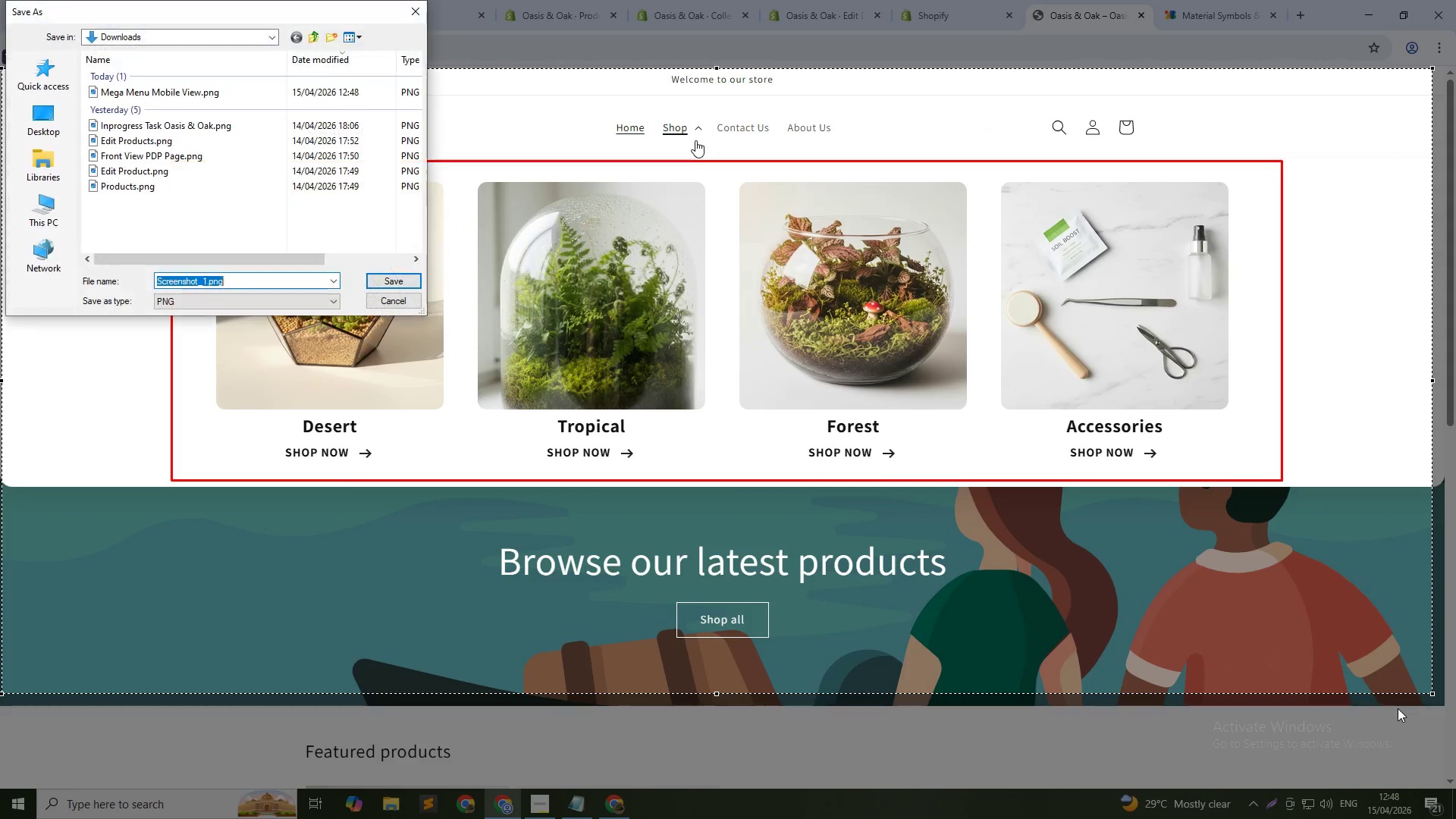 
type(Mega Menu Desktop View)
 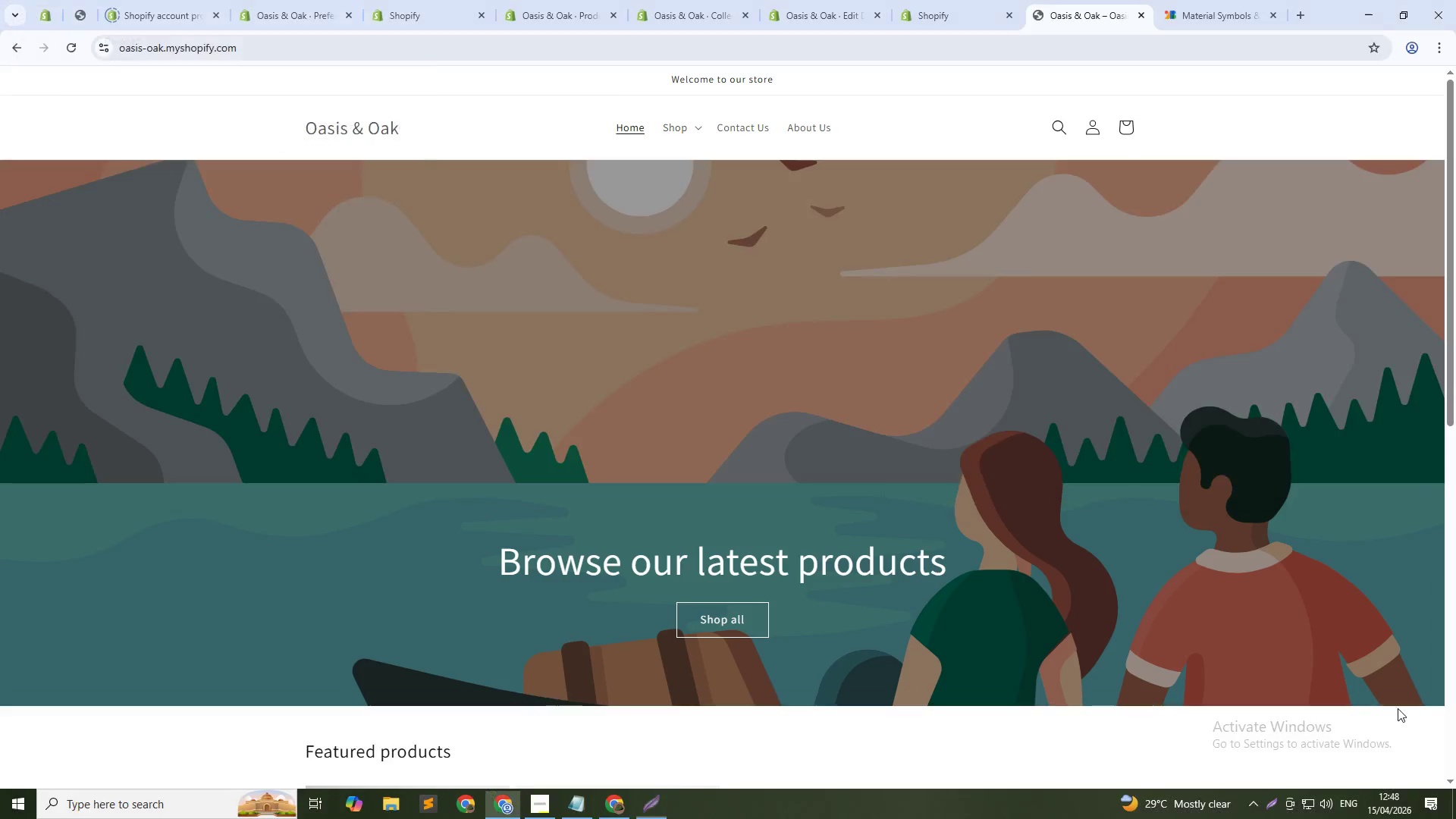 
 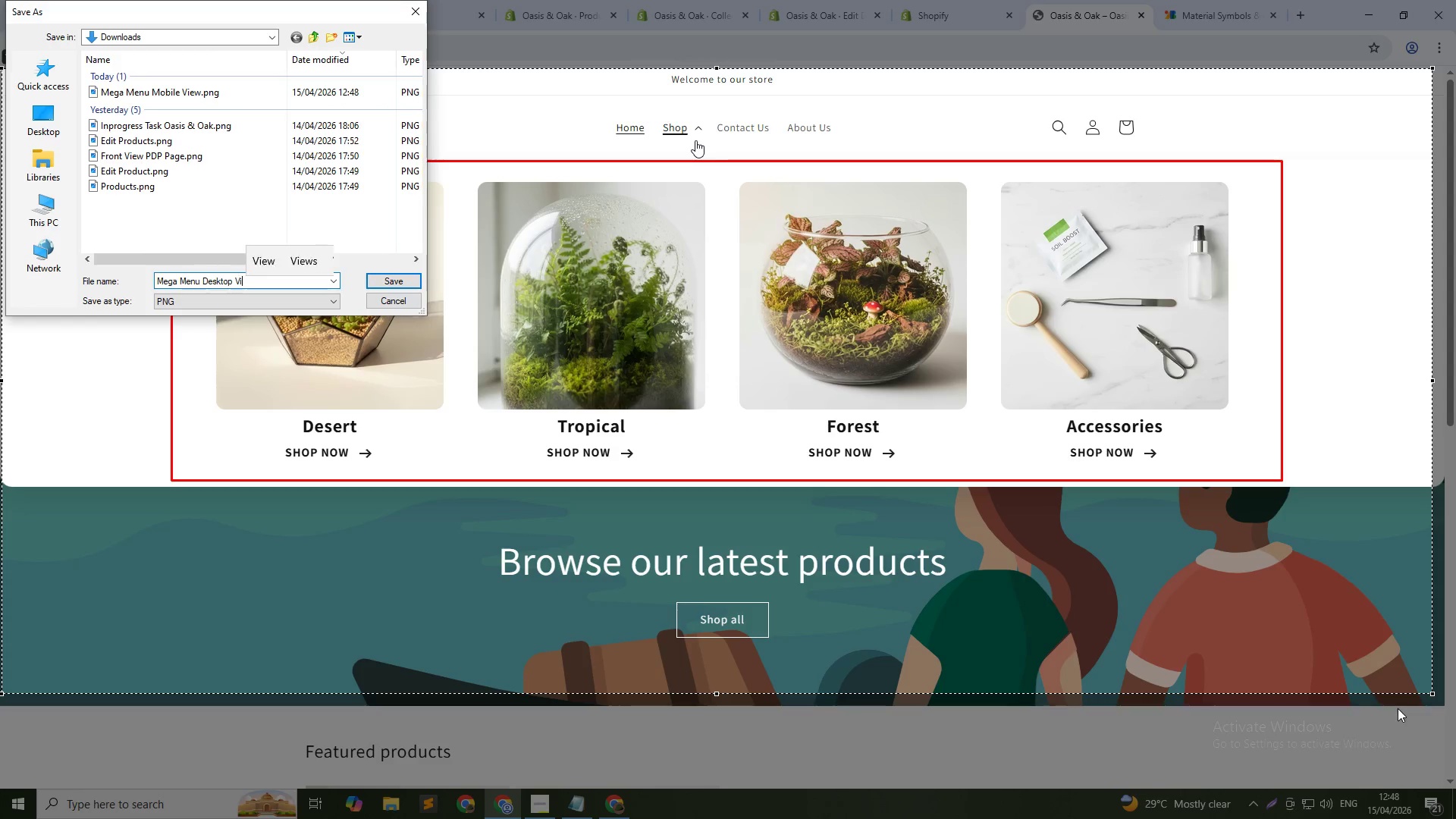 
key(Enter)
 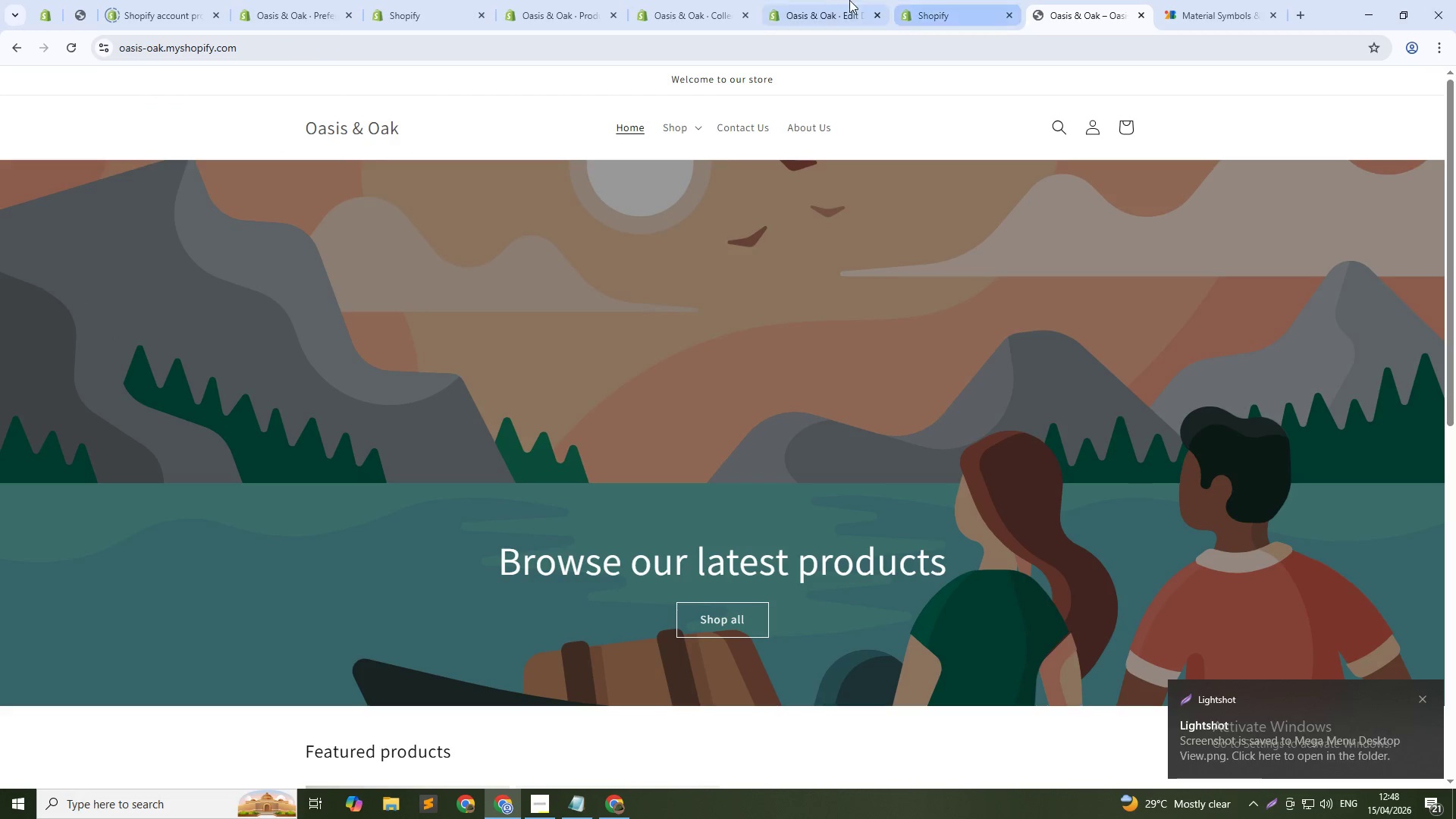 
left_click([830, 0])
 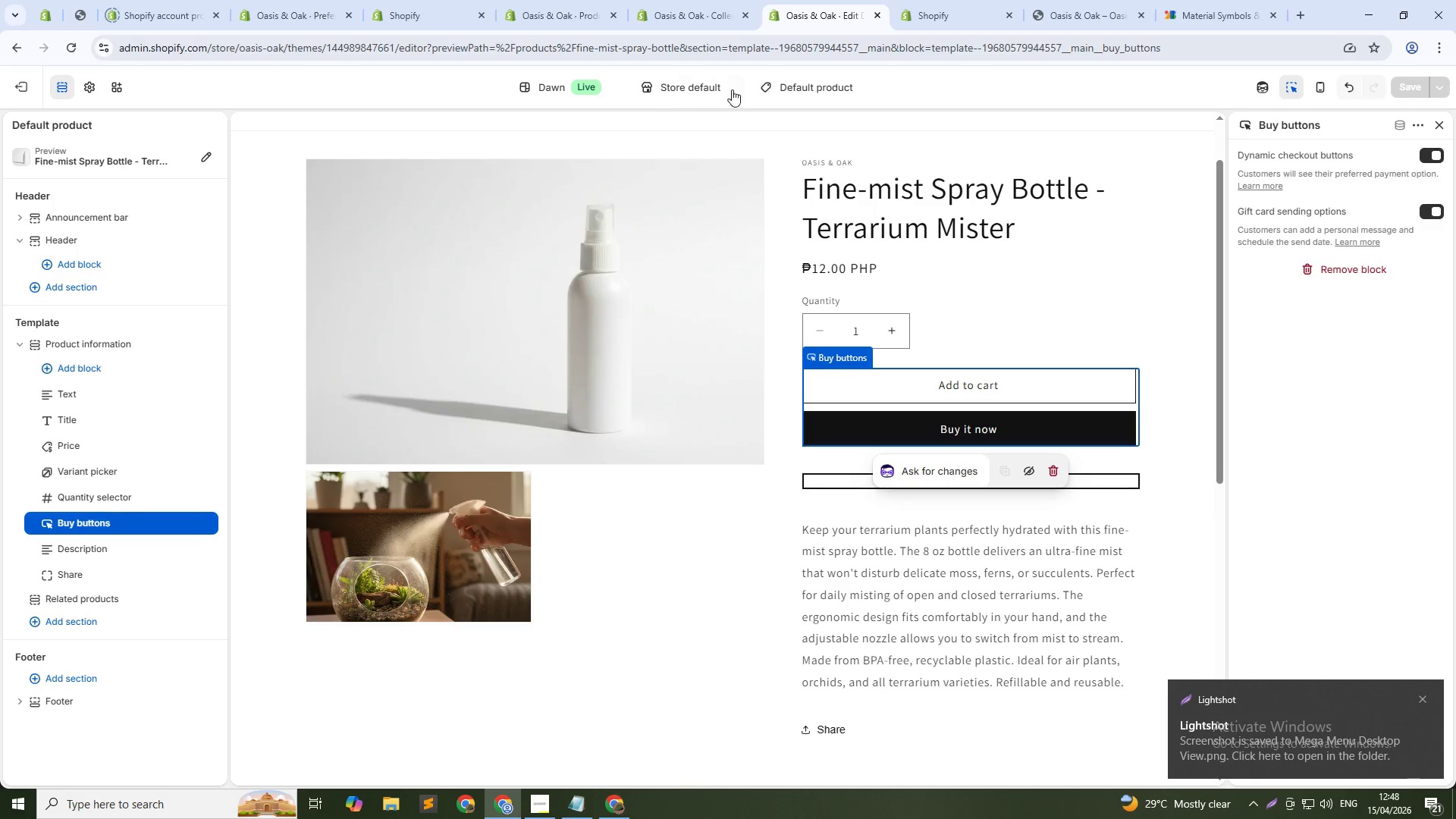 
left_click([824, 83])
 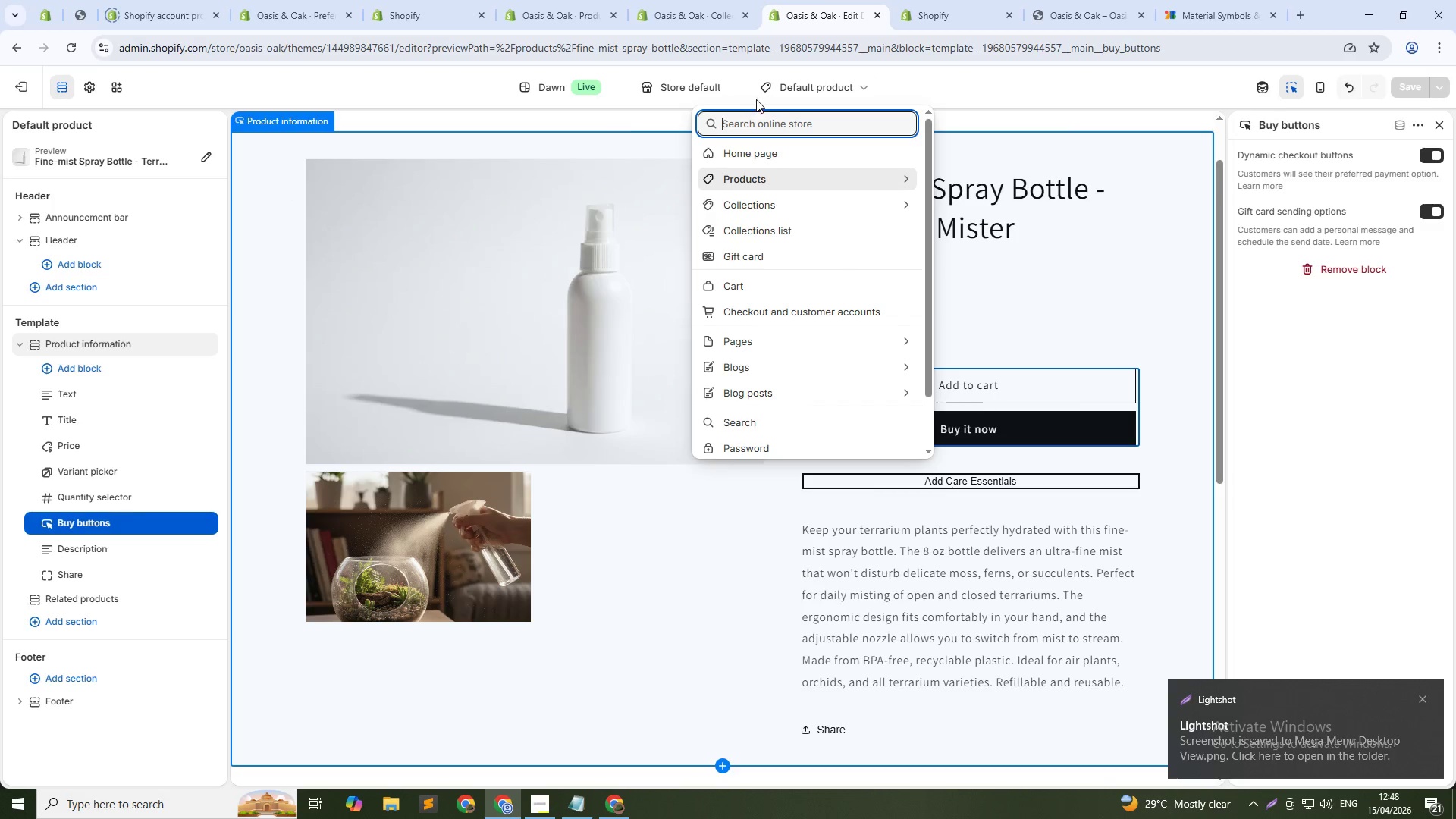 
left_click([745, 152])
 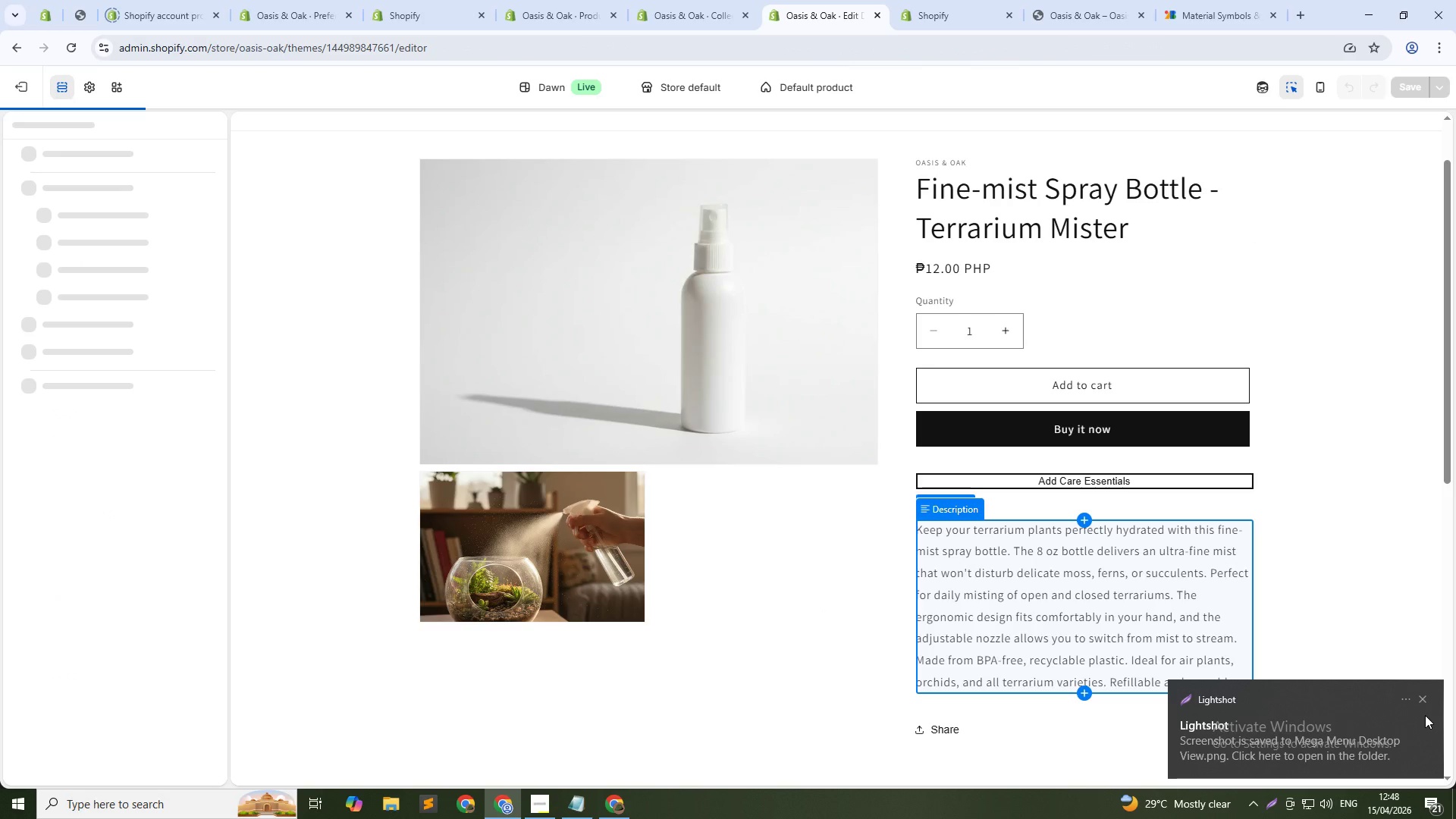 
left_click([1423, 700])
 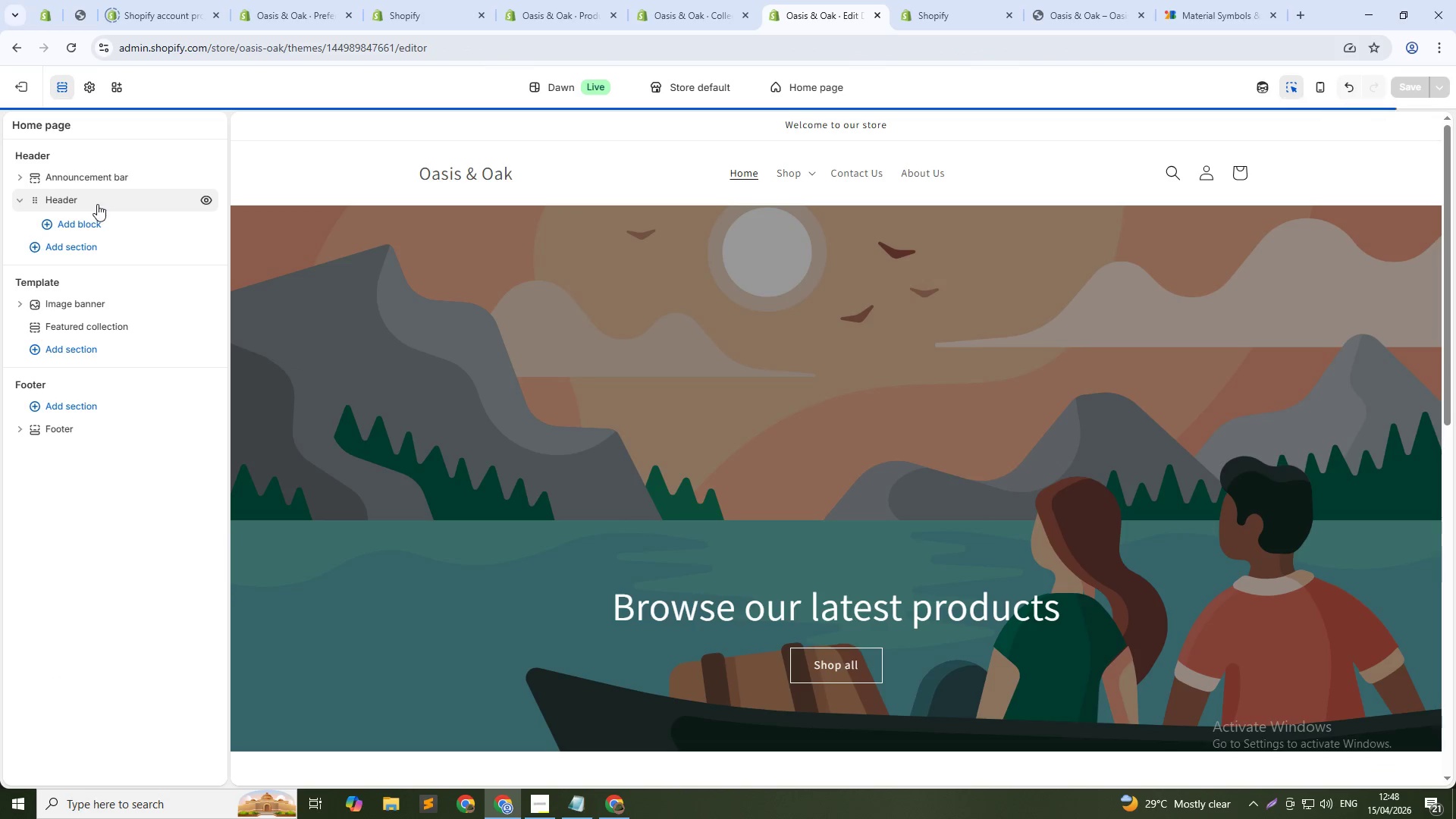 
left_click([96, 204])
 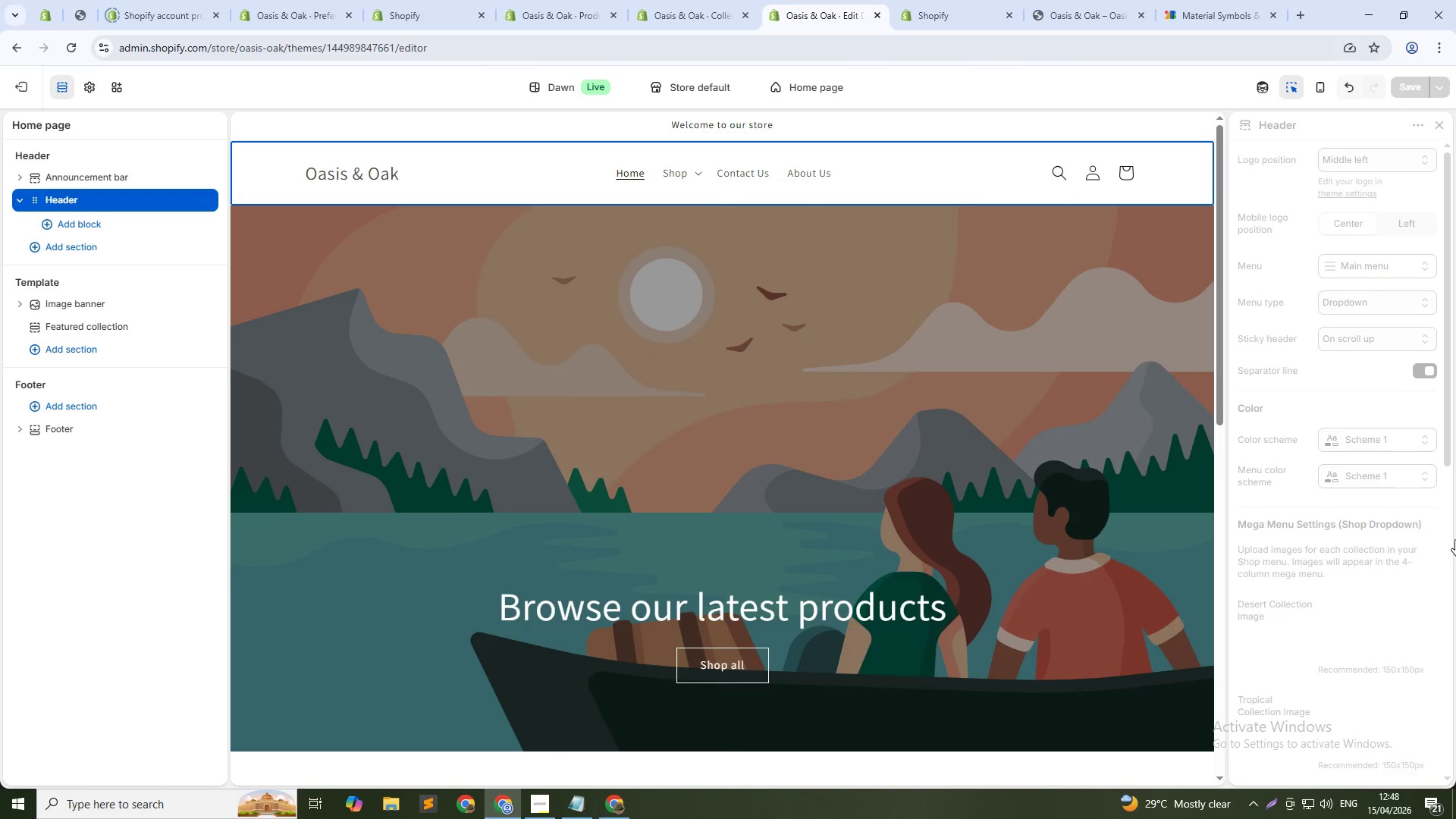 
scroll: coordinate [1358, 516], scroll_direction: down, amount: 5.0
 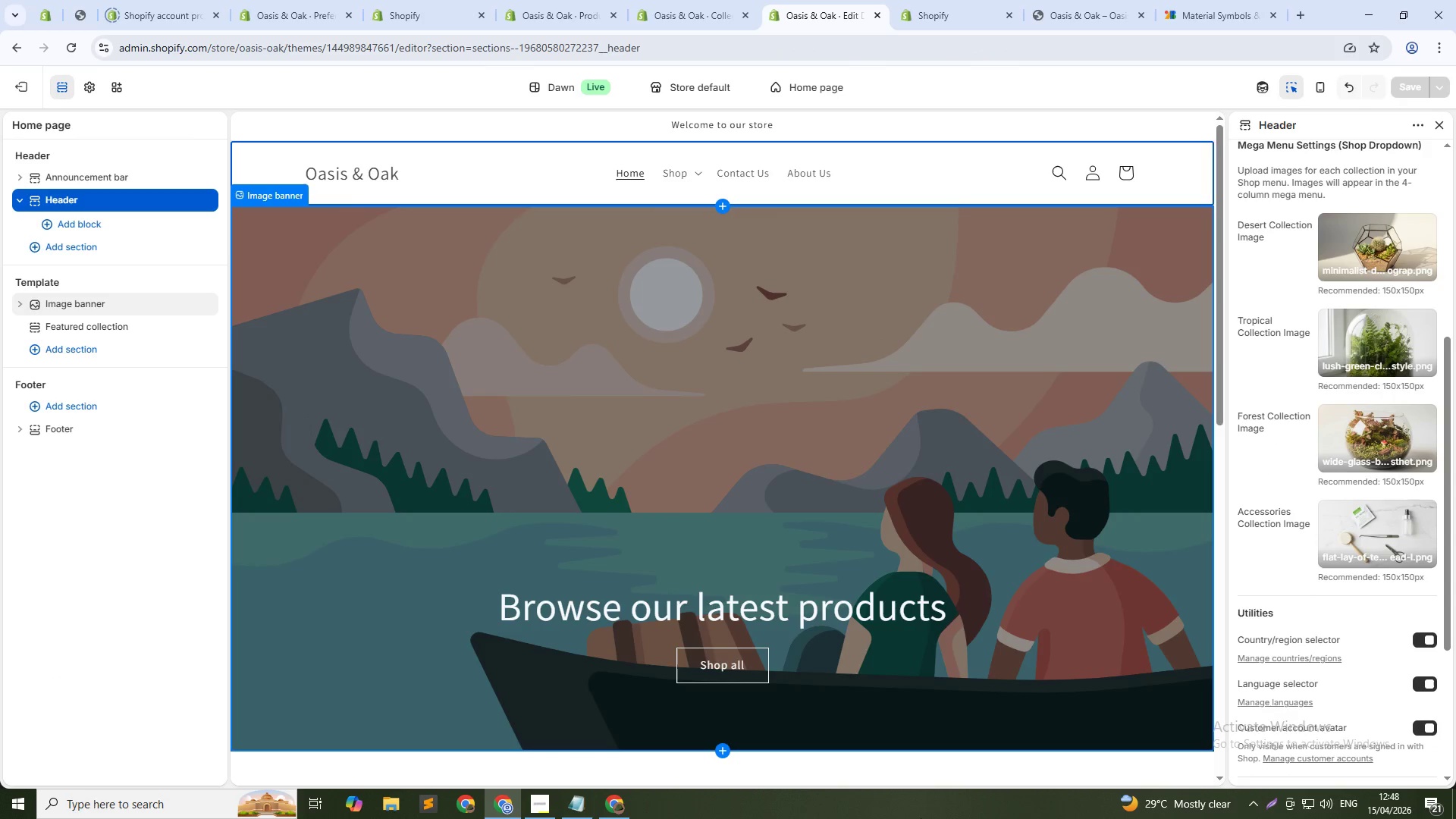 
key(PrintScreen)
 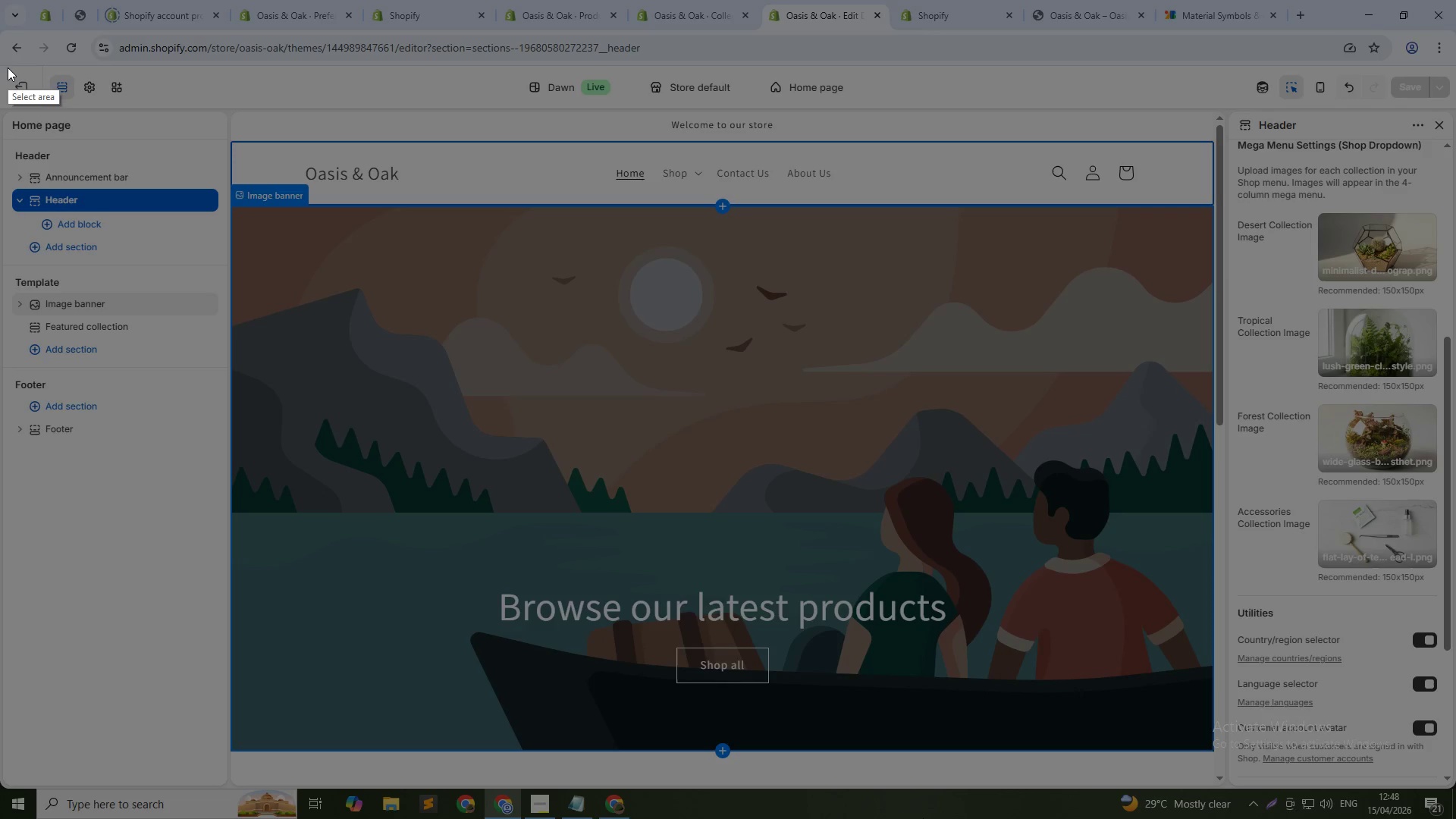 
left_click_drag(start_coordinate=[8, 72], to_coordinate=[1445, 767])
 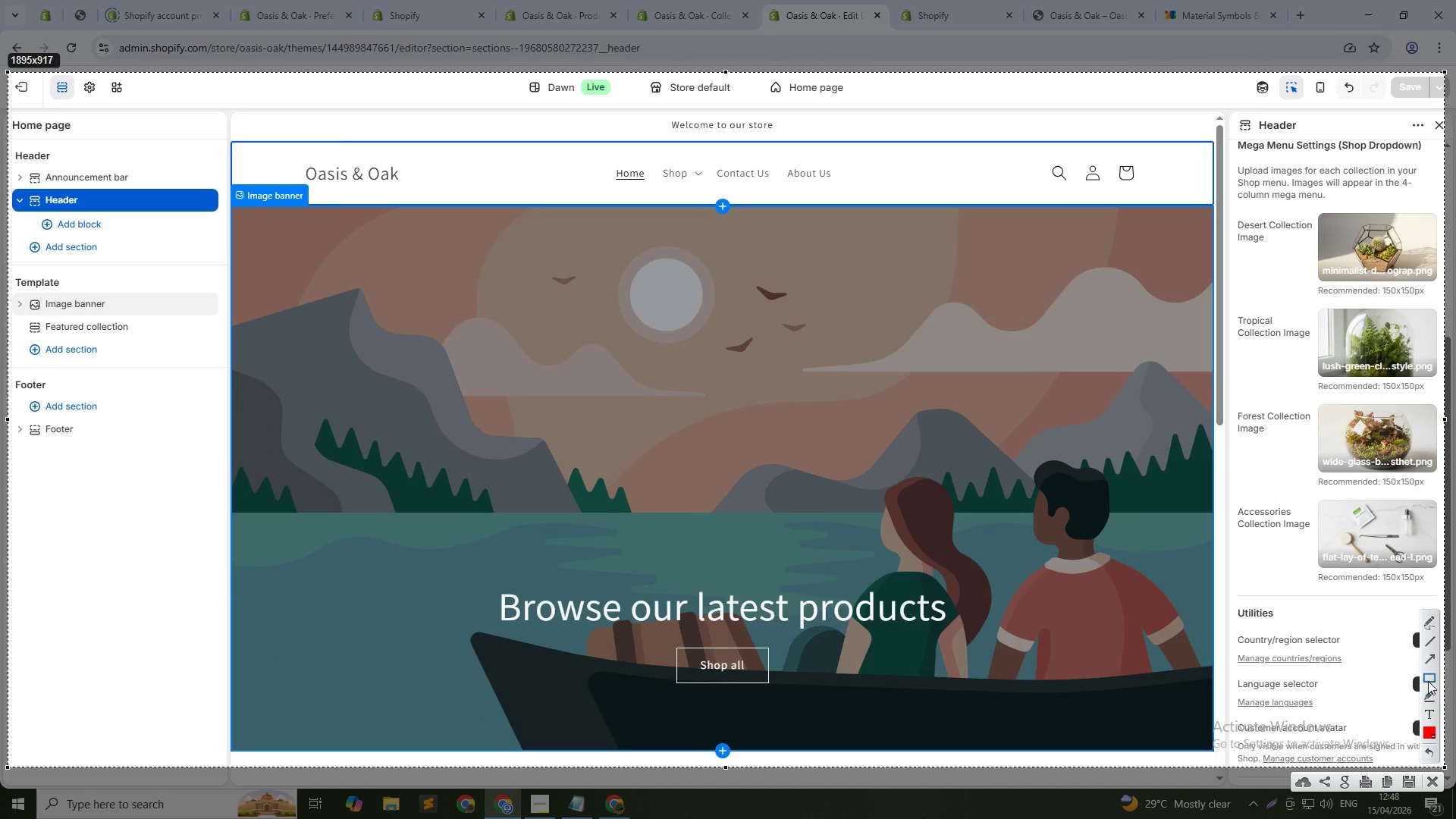 
left_click([1428, 676])
 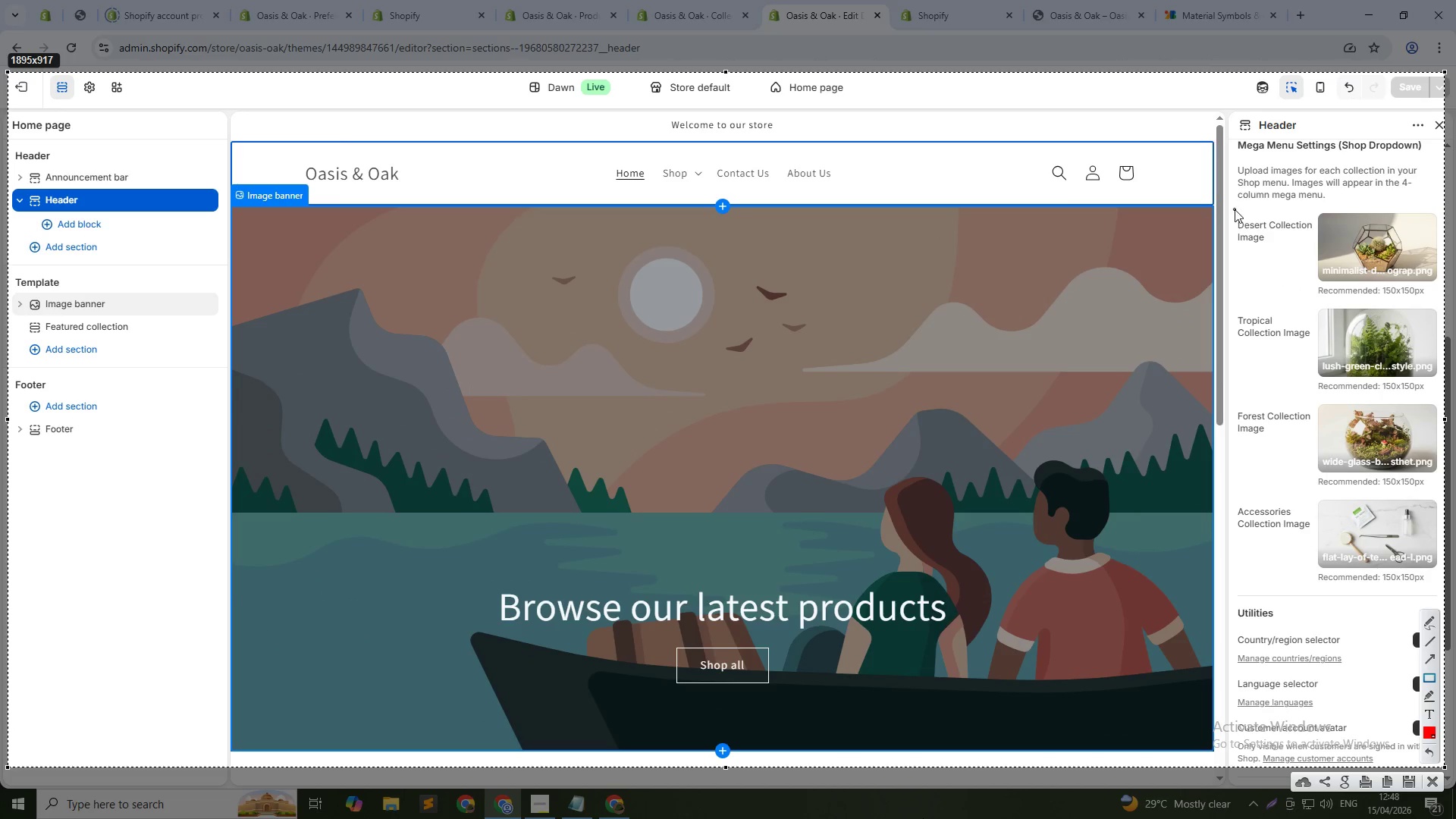 
left_click_drag(start_coordinate=[1232, 209], to_coordinate=[1441, 595])
 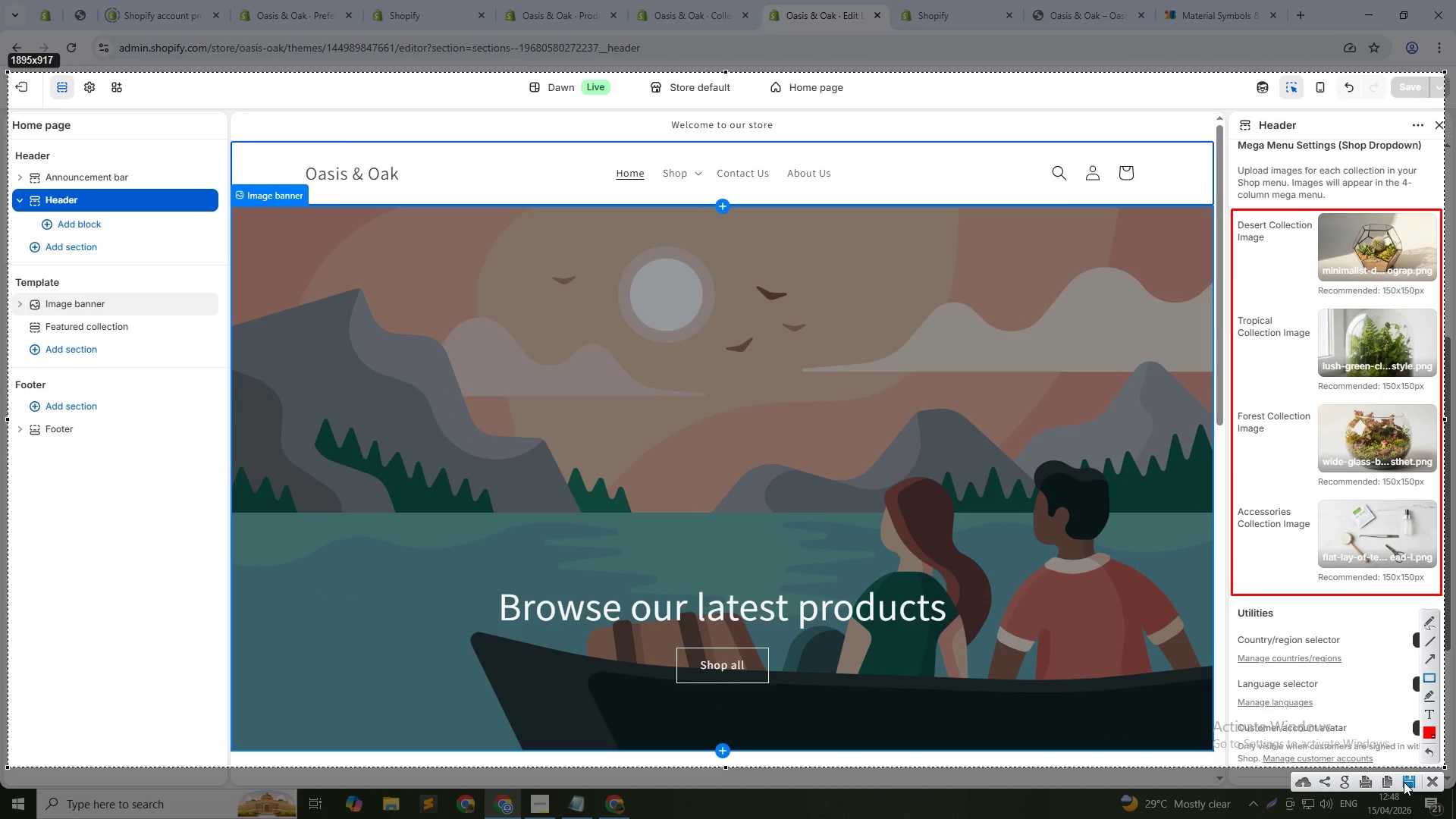 
left_click([1404, 782])
 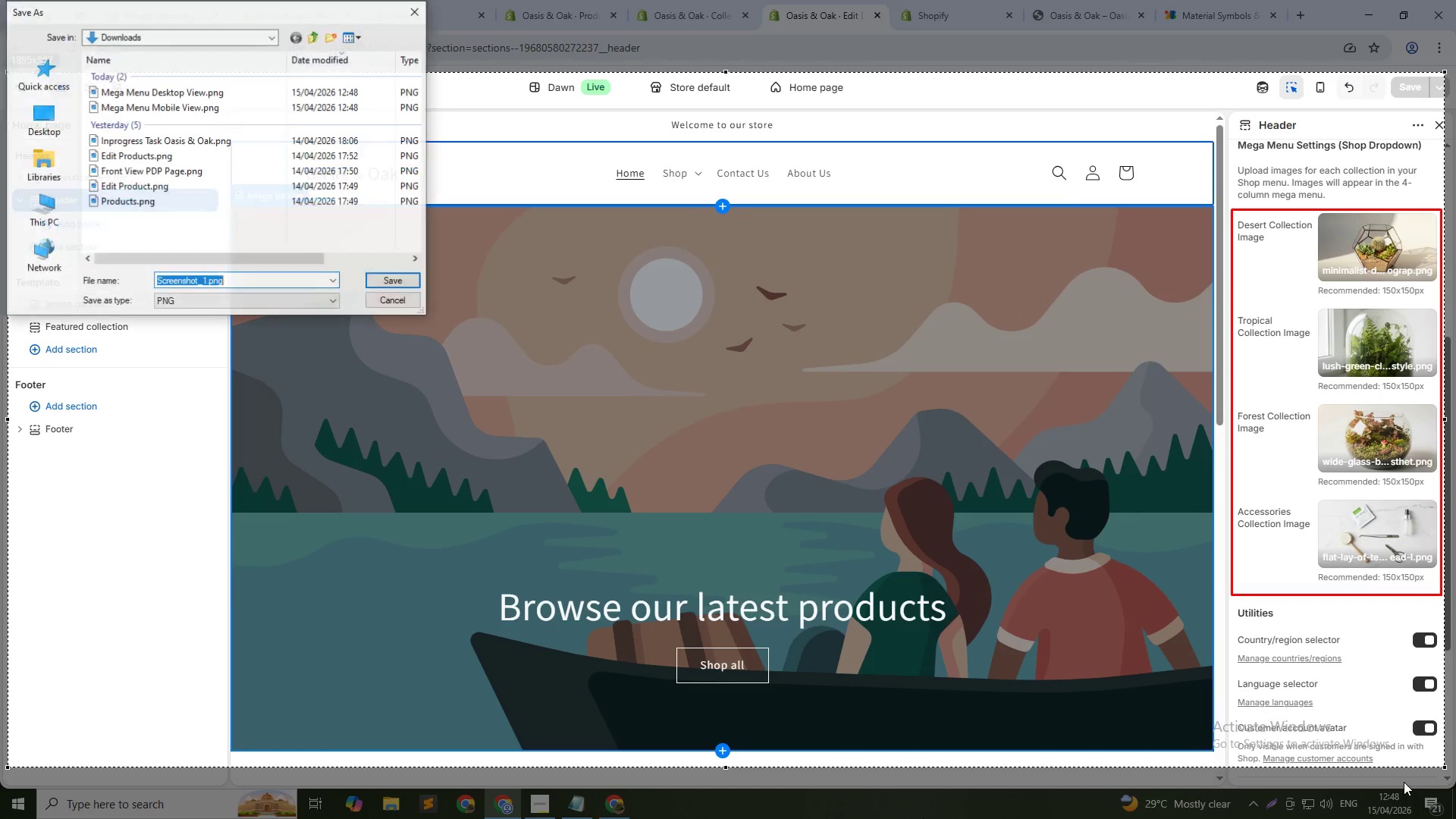 
type(Mega Menu Collectio )
key(Backspace)
type(n Image Adde)
key(Backspace)
key(Backspace)
key(Backspace)
key(Backspace)
type(Backend Add)
 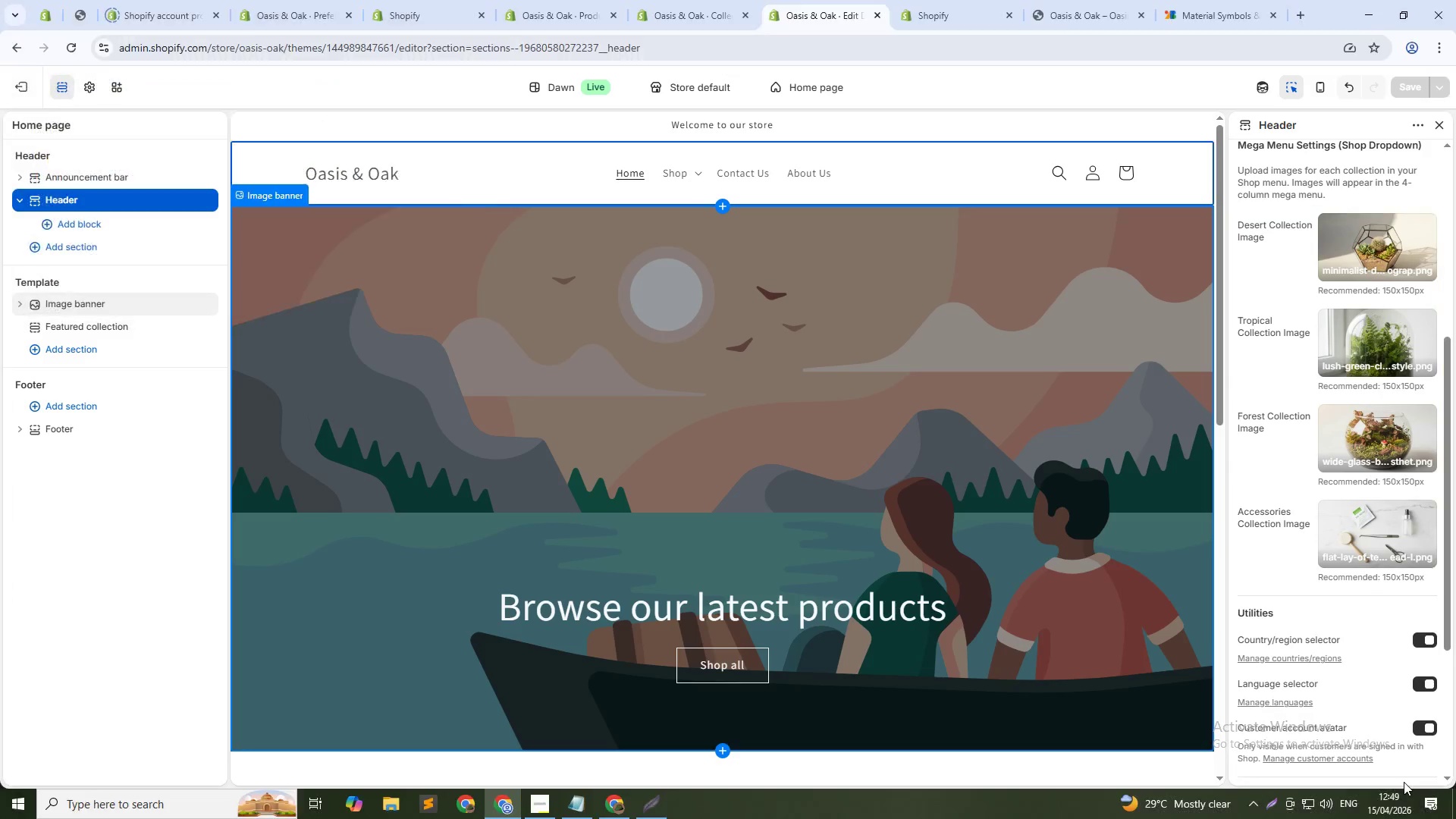 
 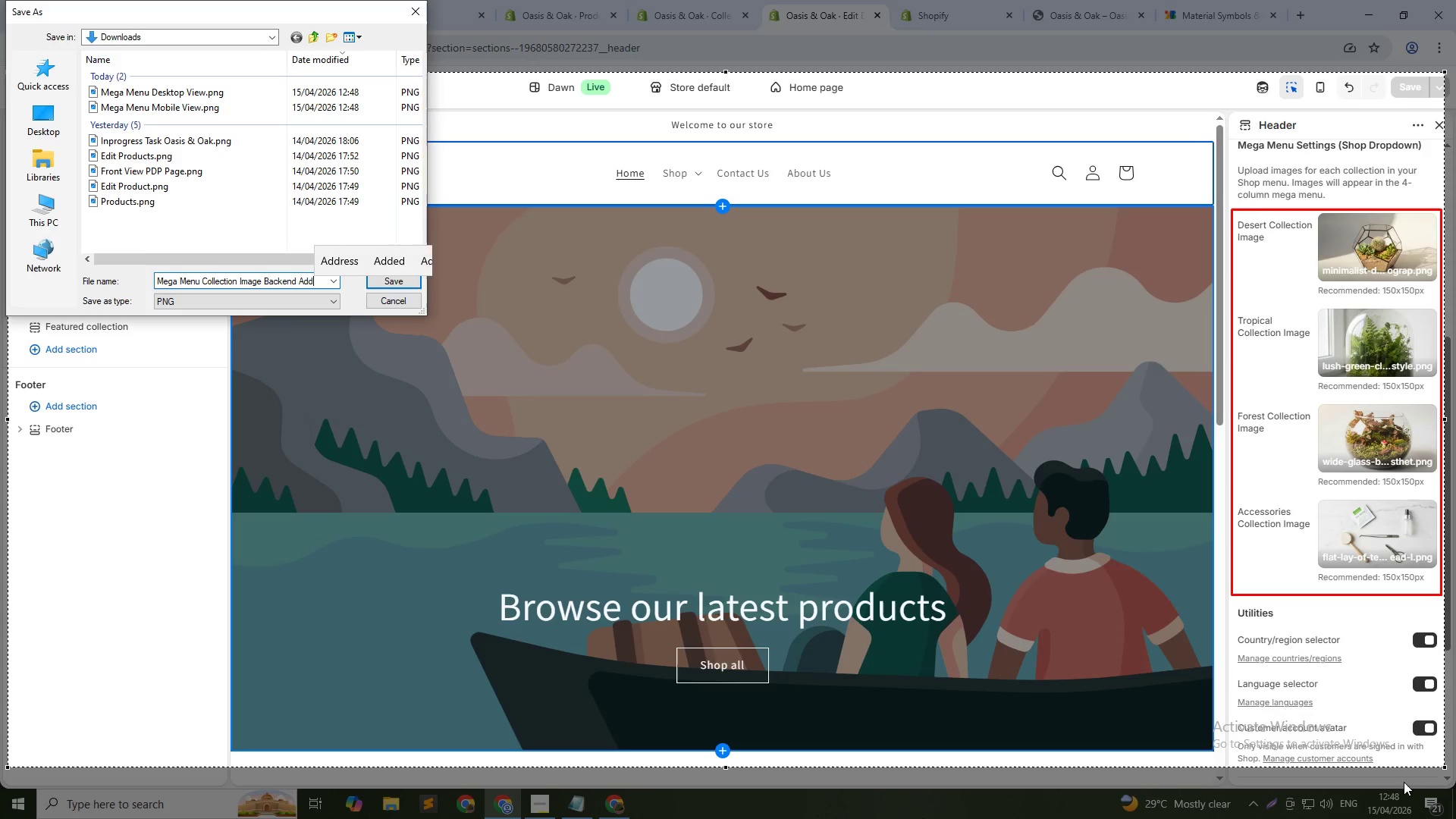 
key(Enter)
 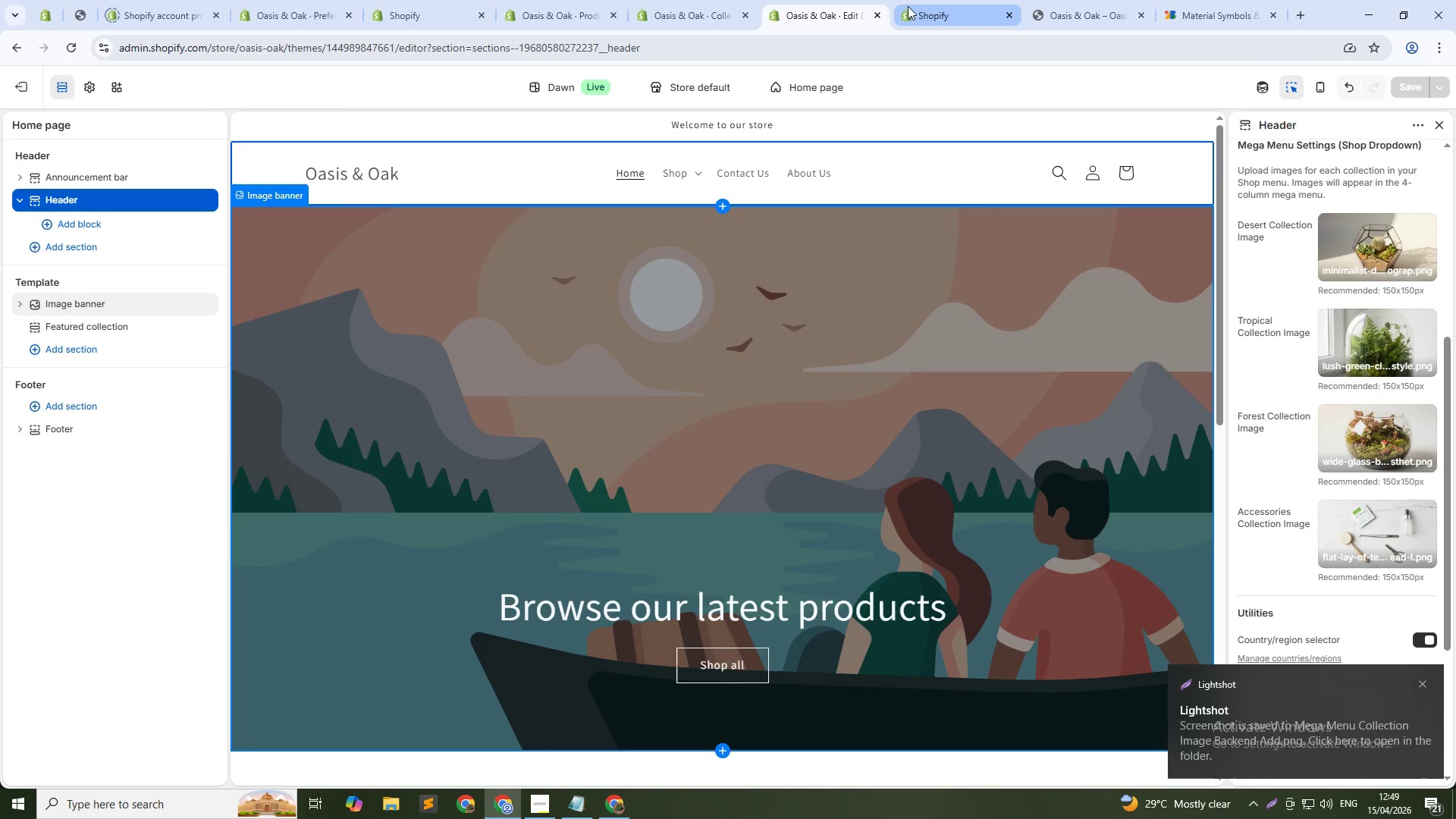 
left_click([562, 0])
 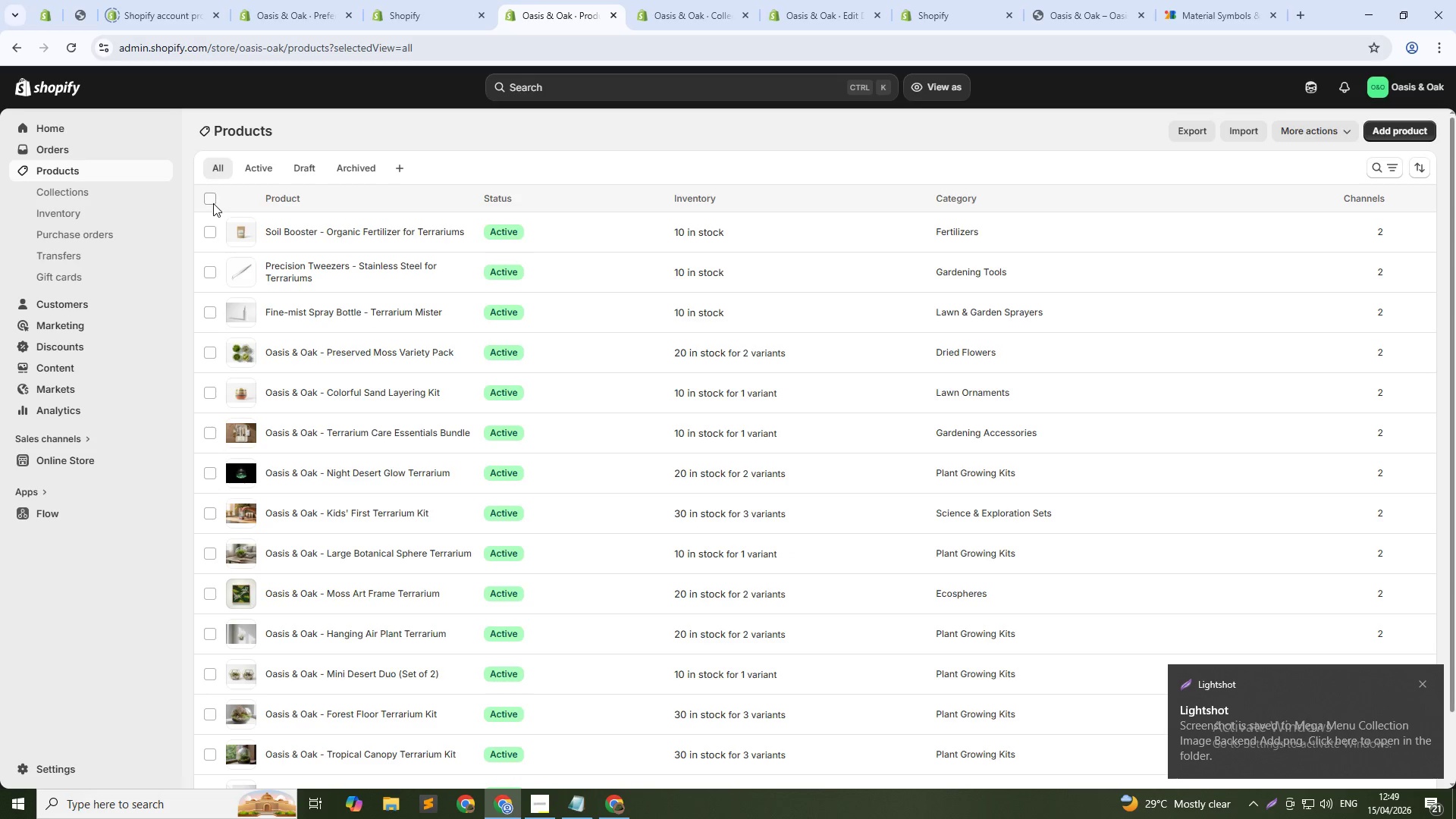 
left_click([212, 203])
 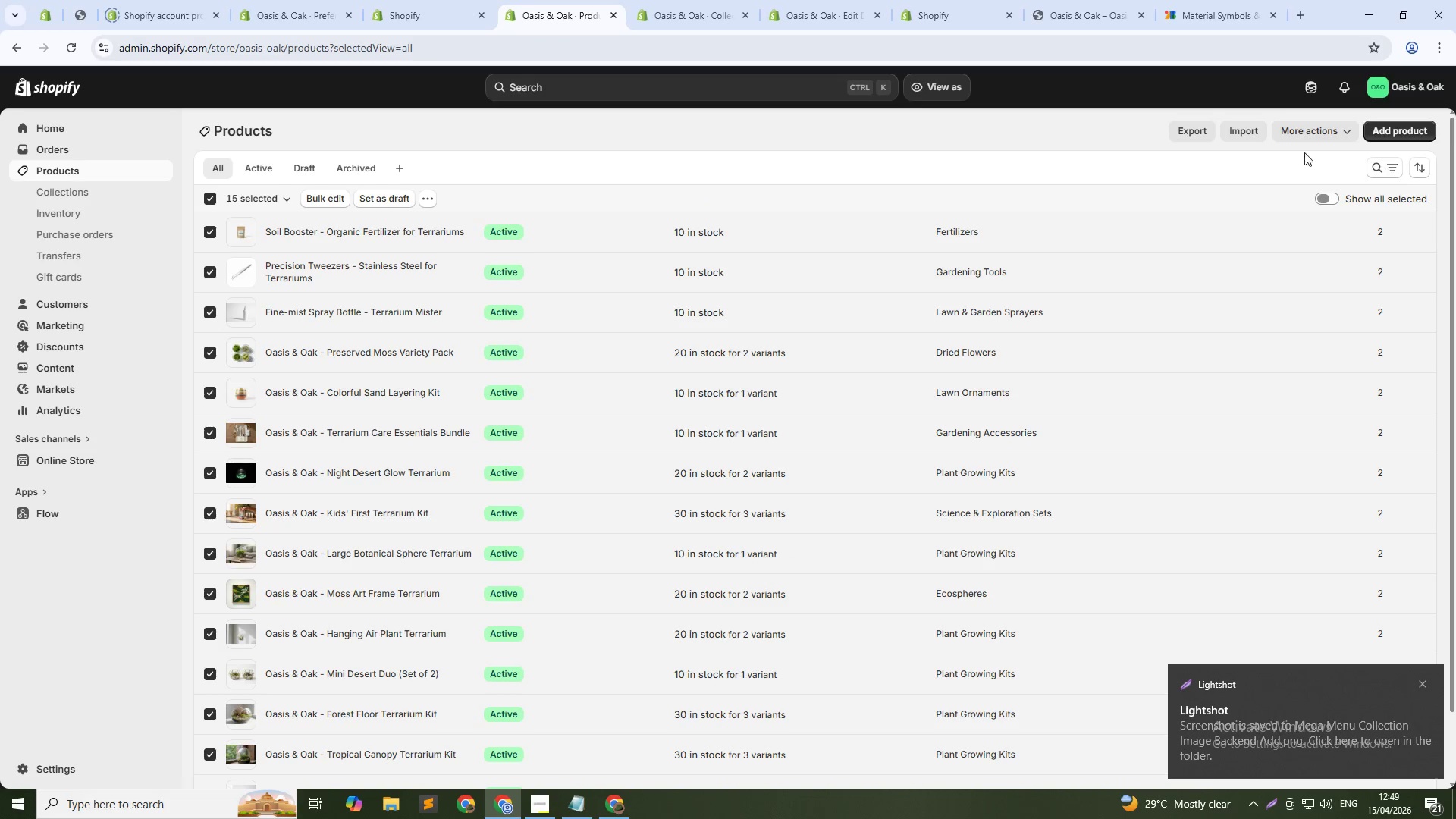 
left_click([1197, 127])
 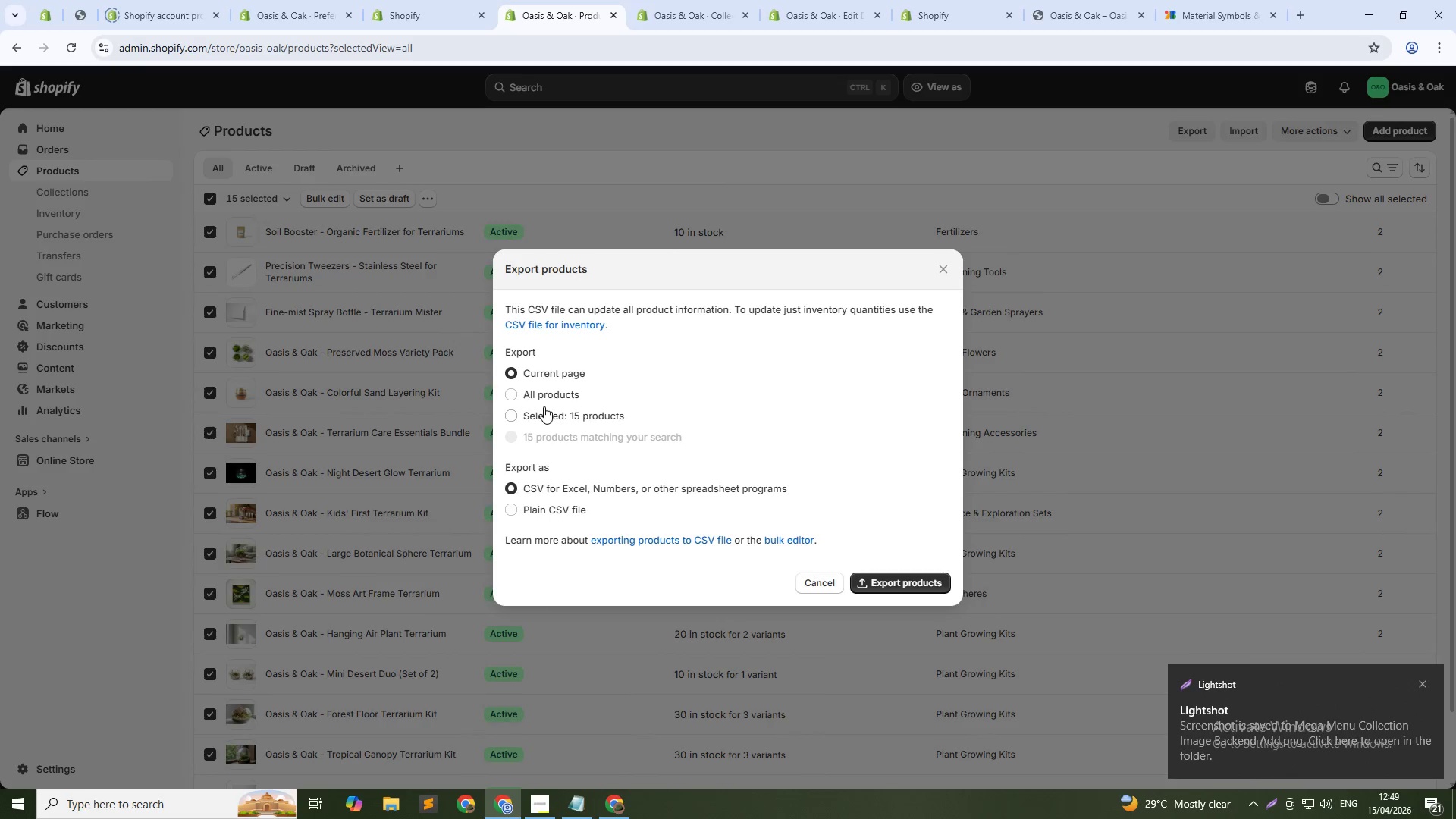 
left_click([541, 416])
 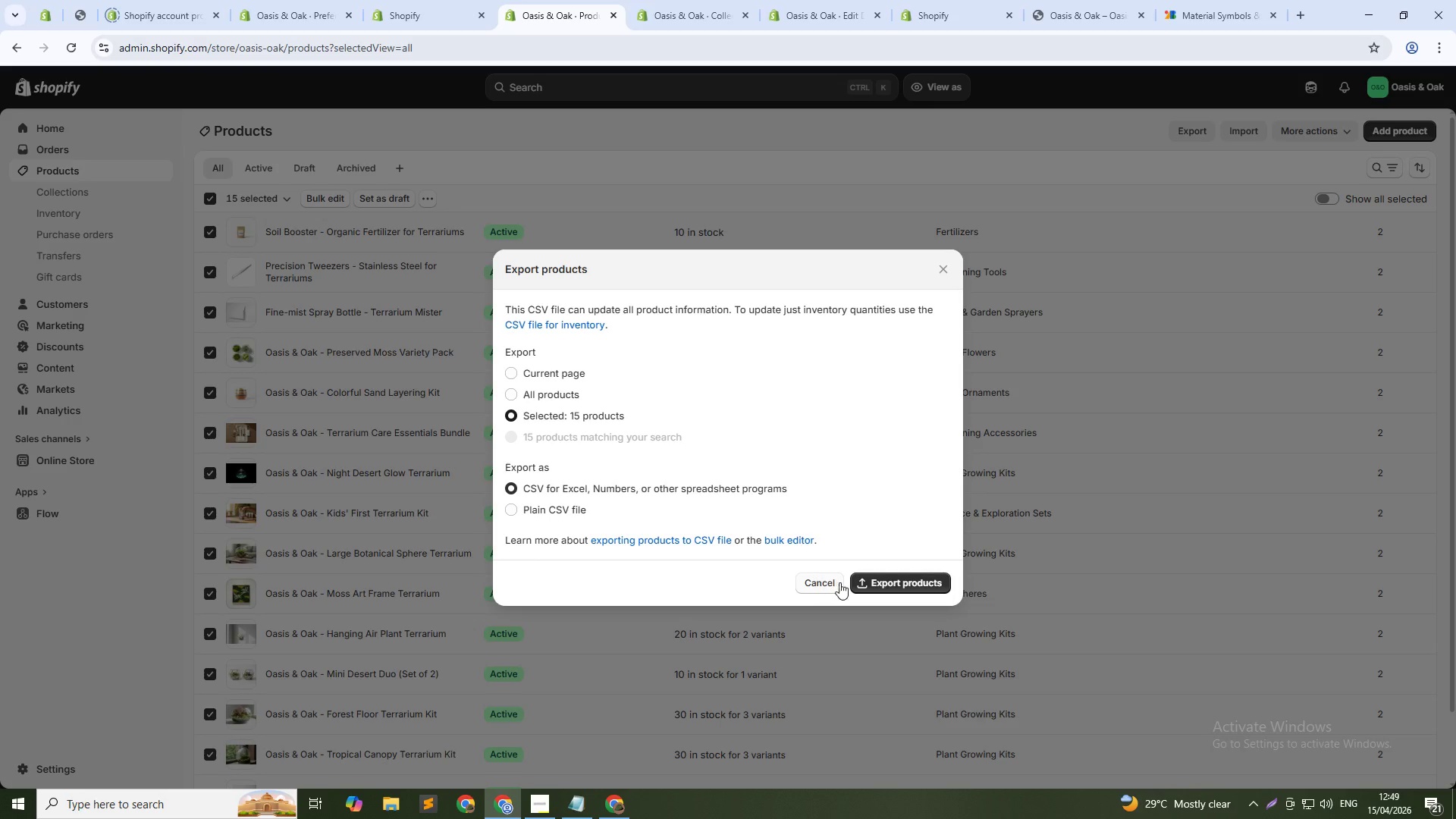 
left_click([871, 585])
 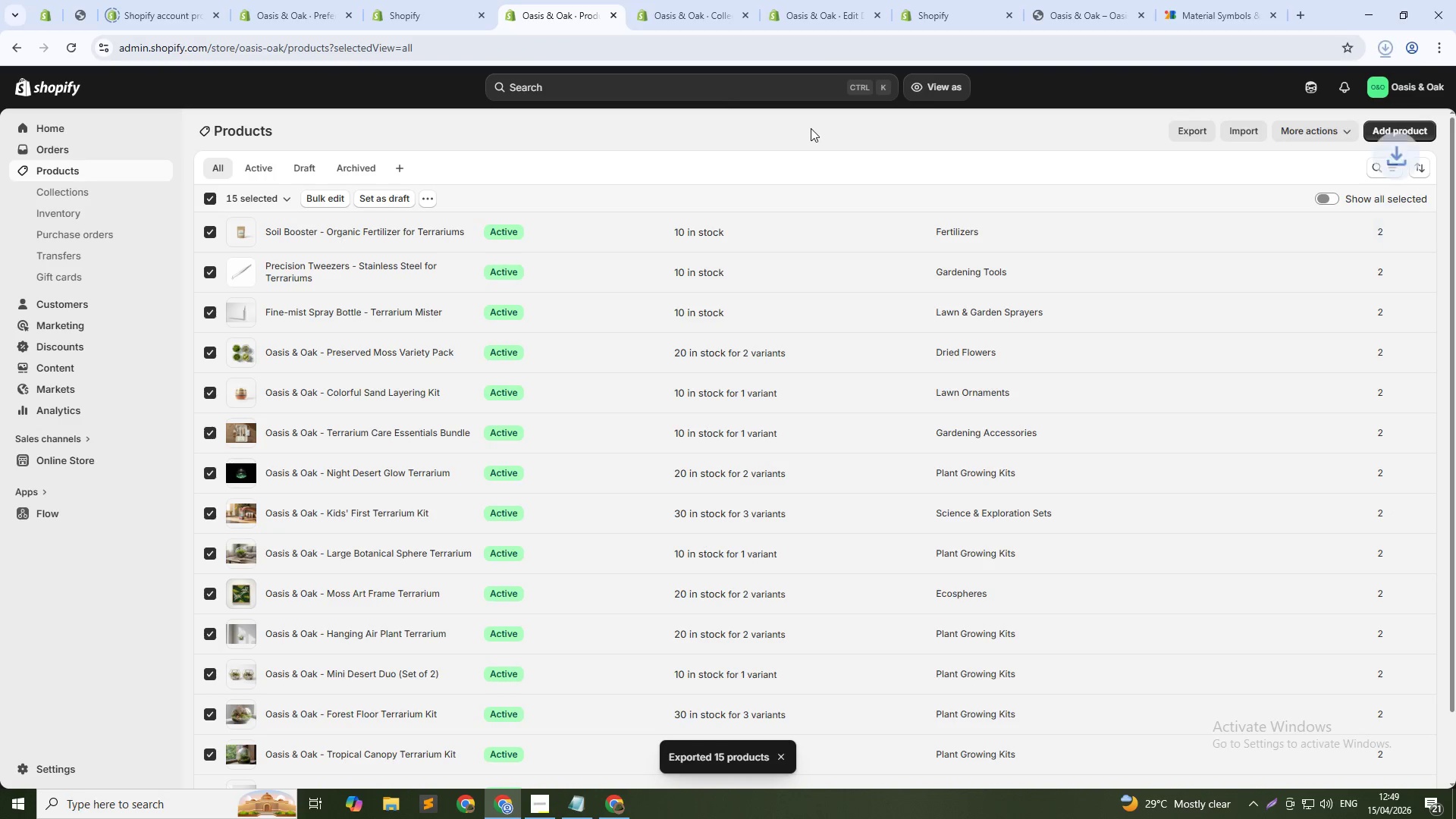 
wait(5.78)
 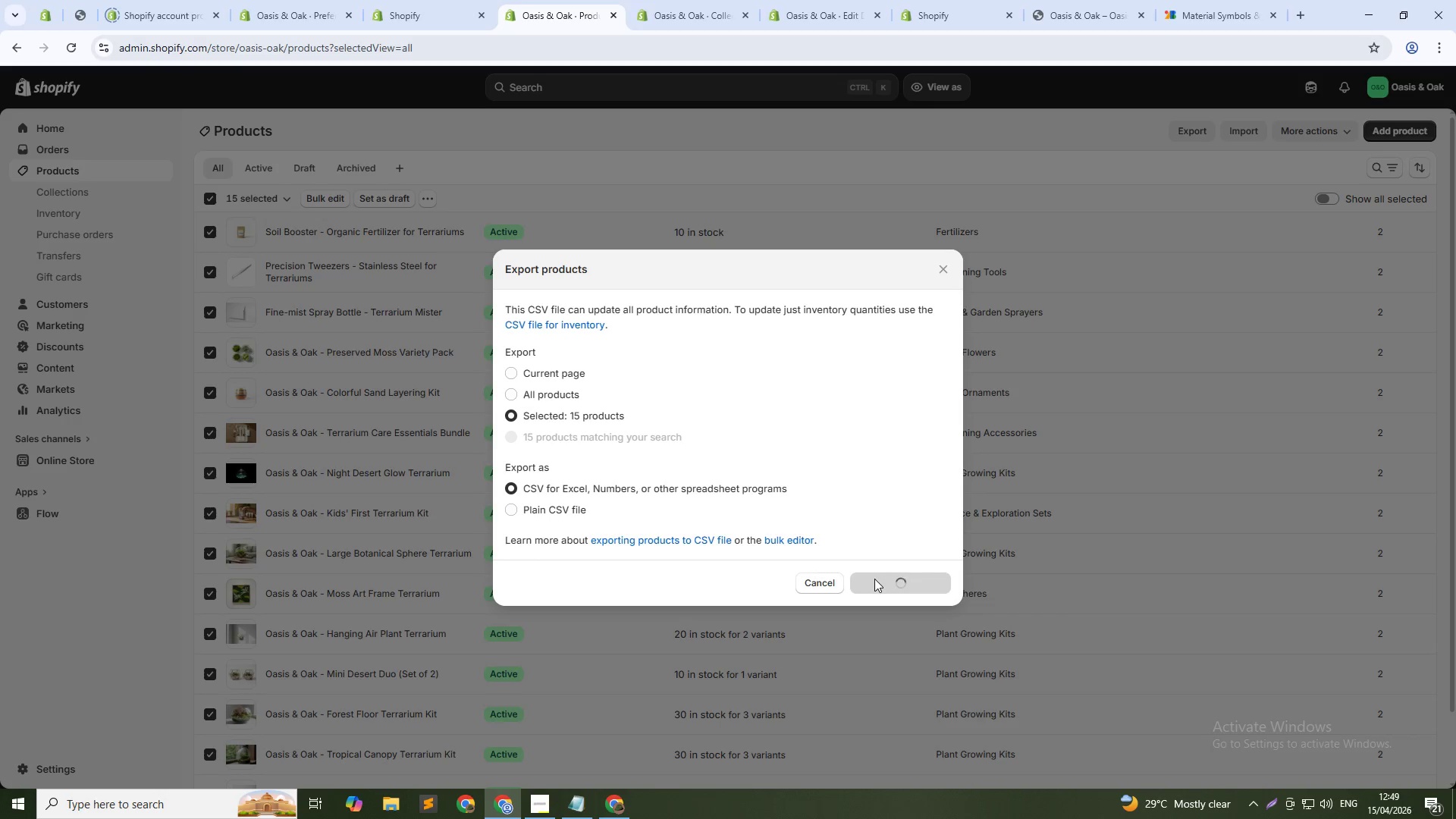 
left_click([810, 127])
 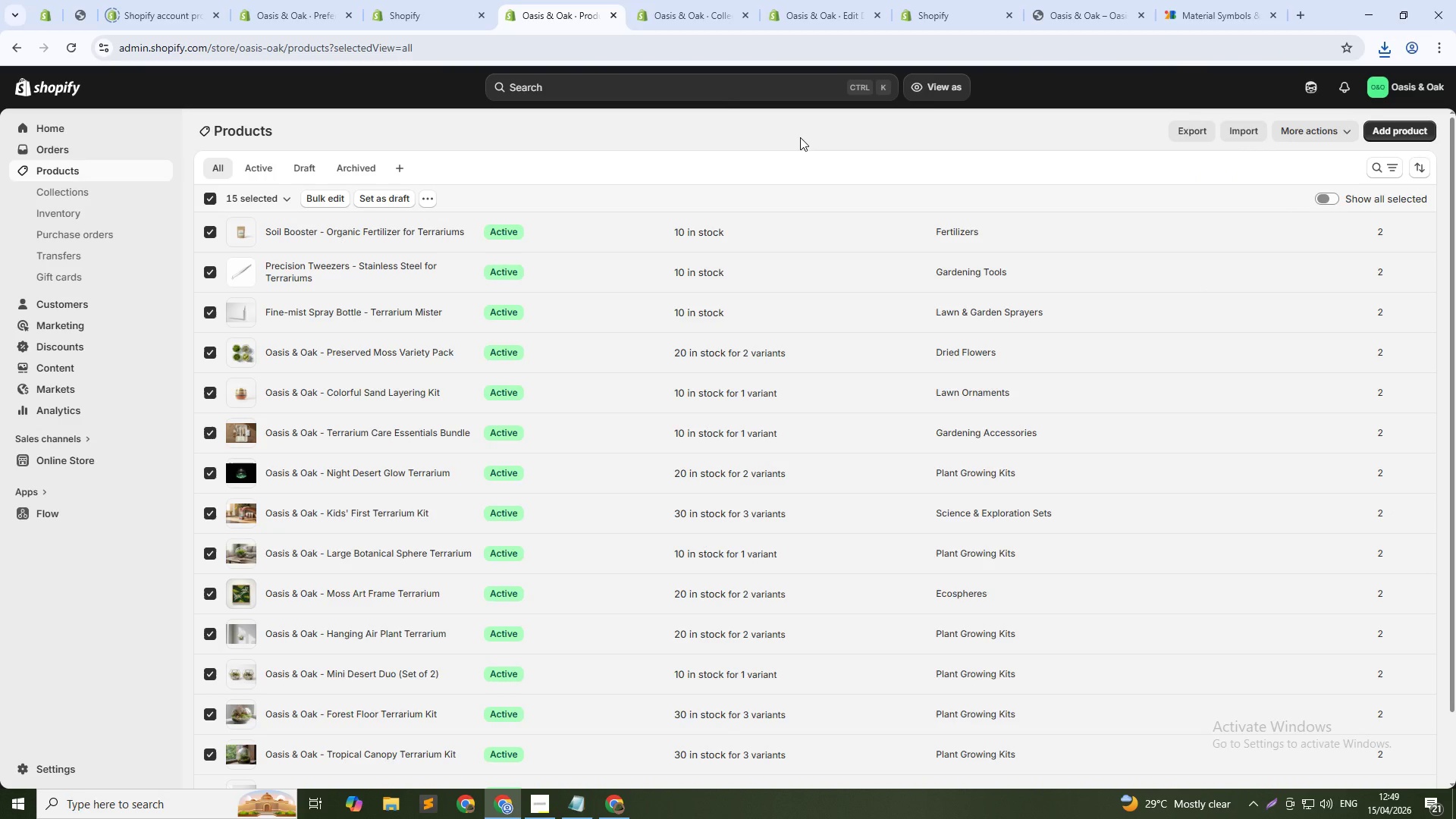 
wait(16.92)
 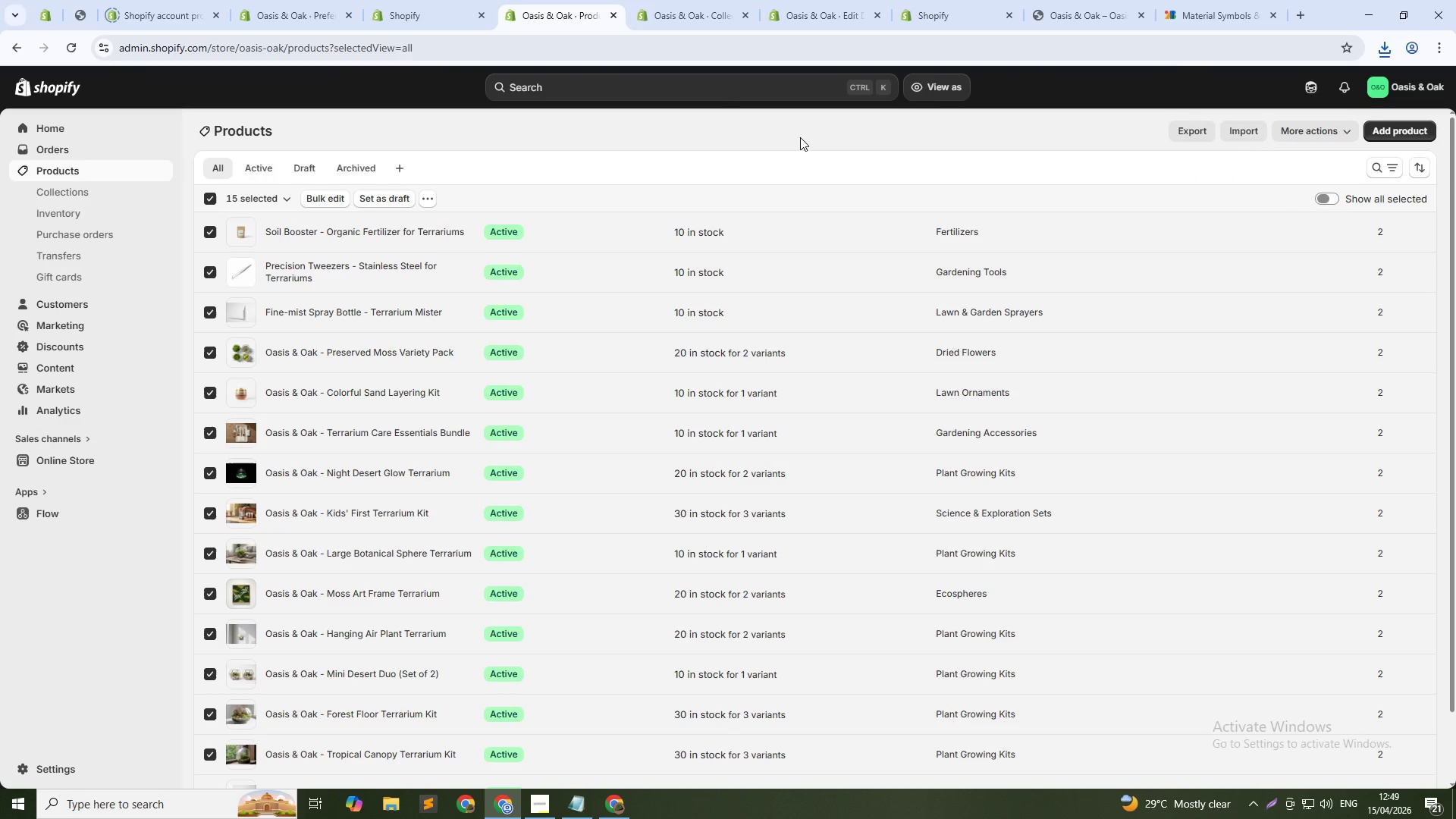 
left_click([209, 199])
 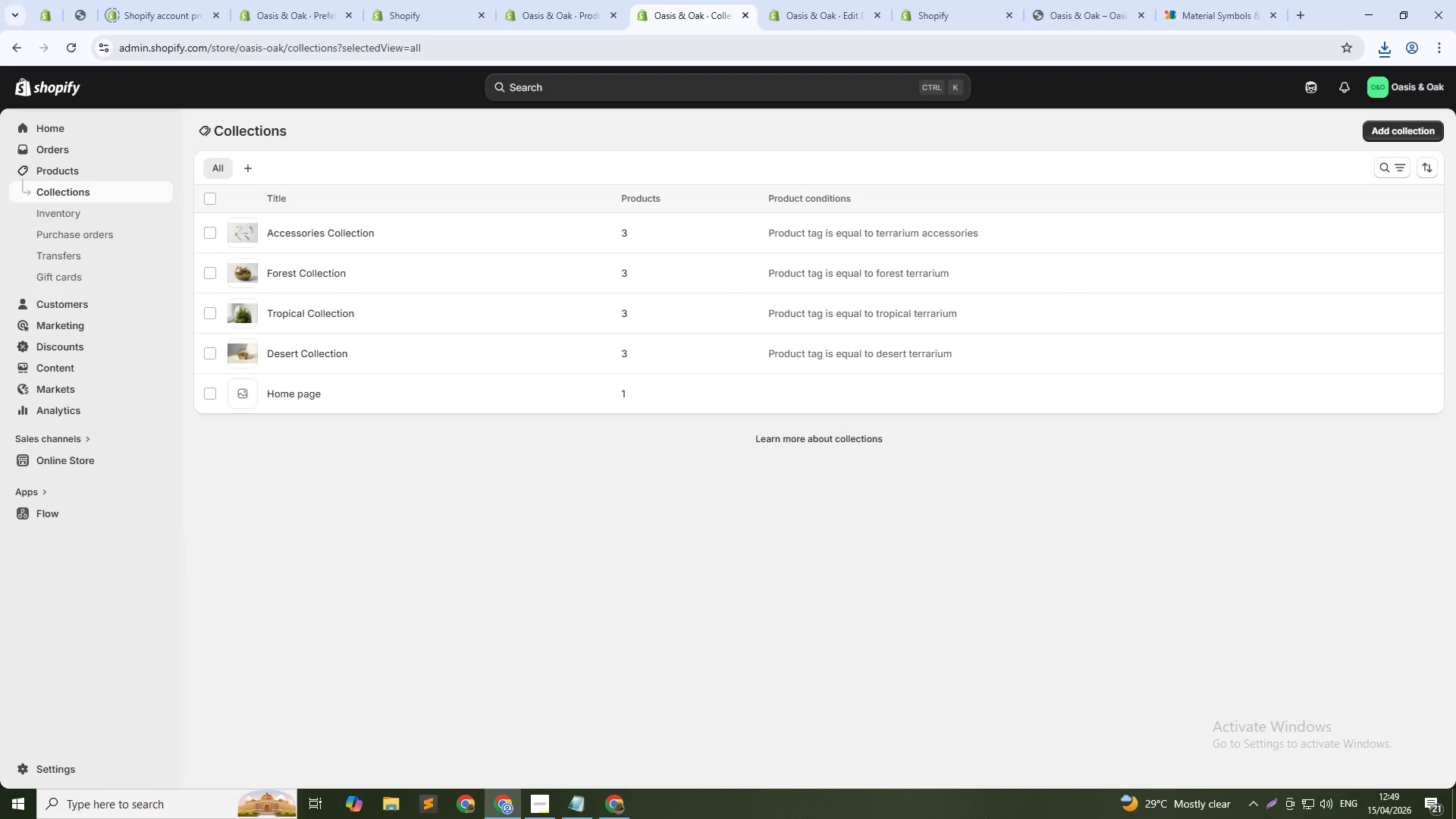 
key(PrintScreen)
 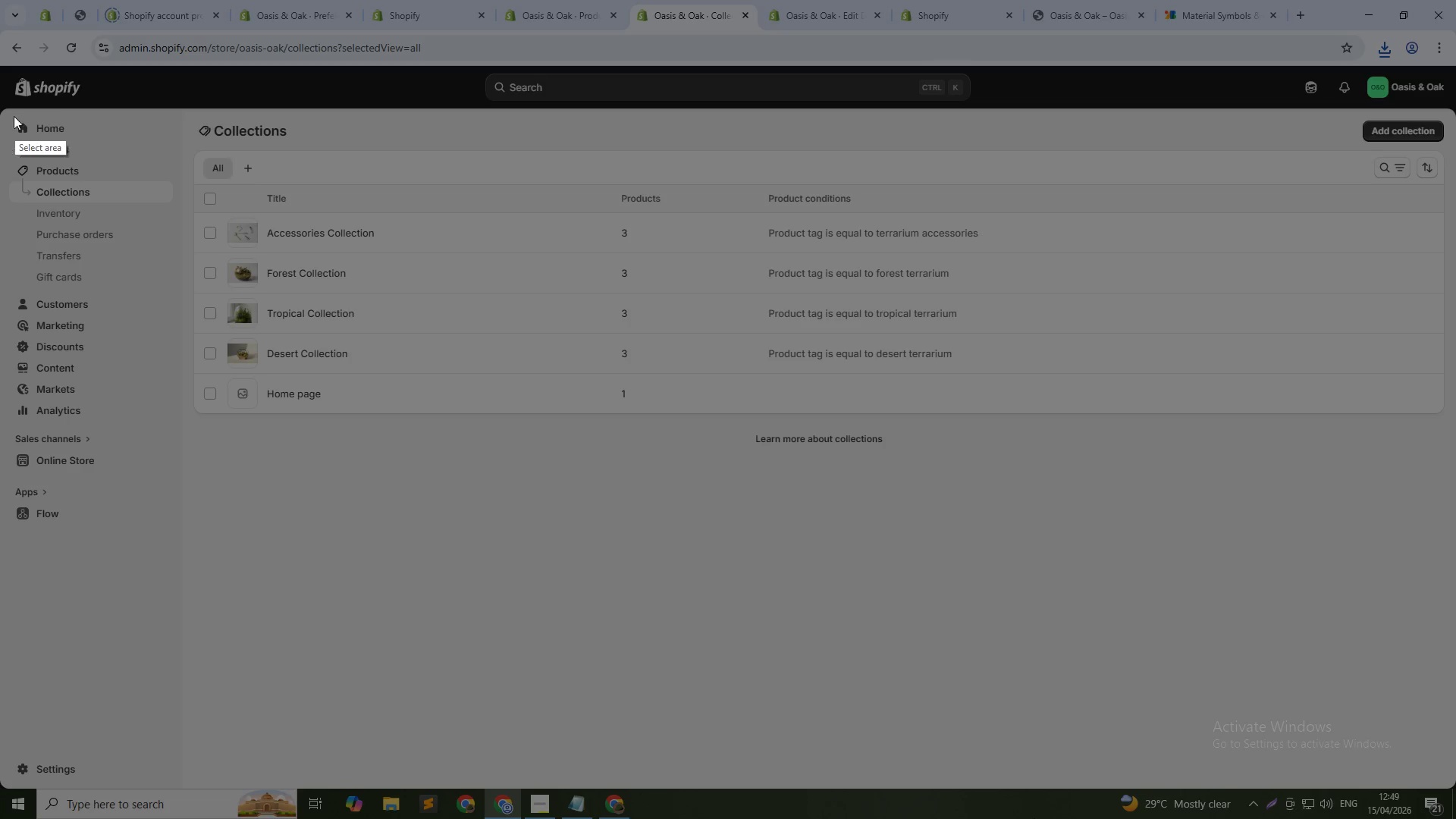 
left_click_drag(start_coordinate=[1, 111], to_coordinate=[1454, 704])
 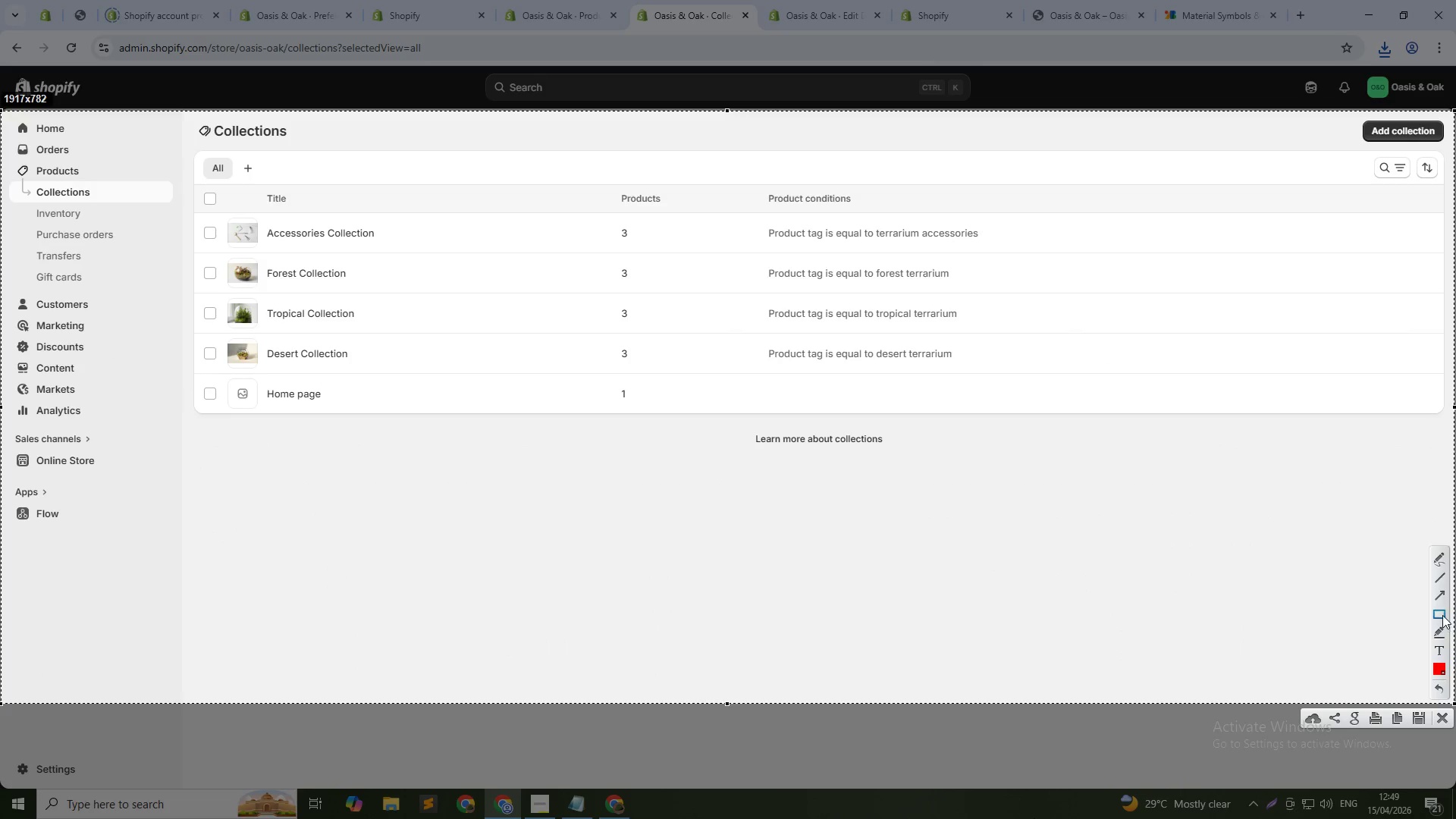 
left_click([1442, 615])
 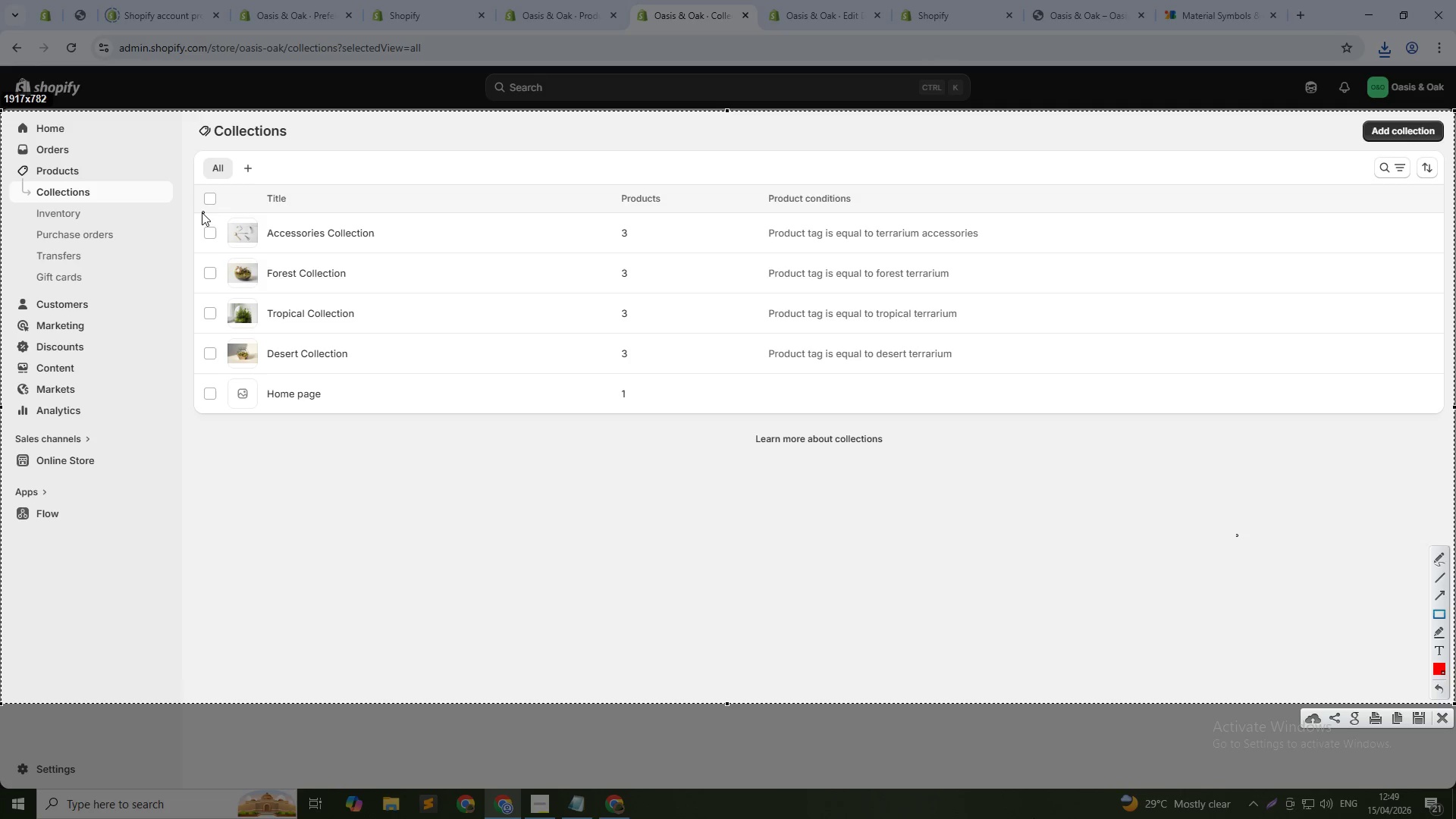 
left_click_drag(start_coordinate=[180, 215], to_coordinate=[1143, 375])
 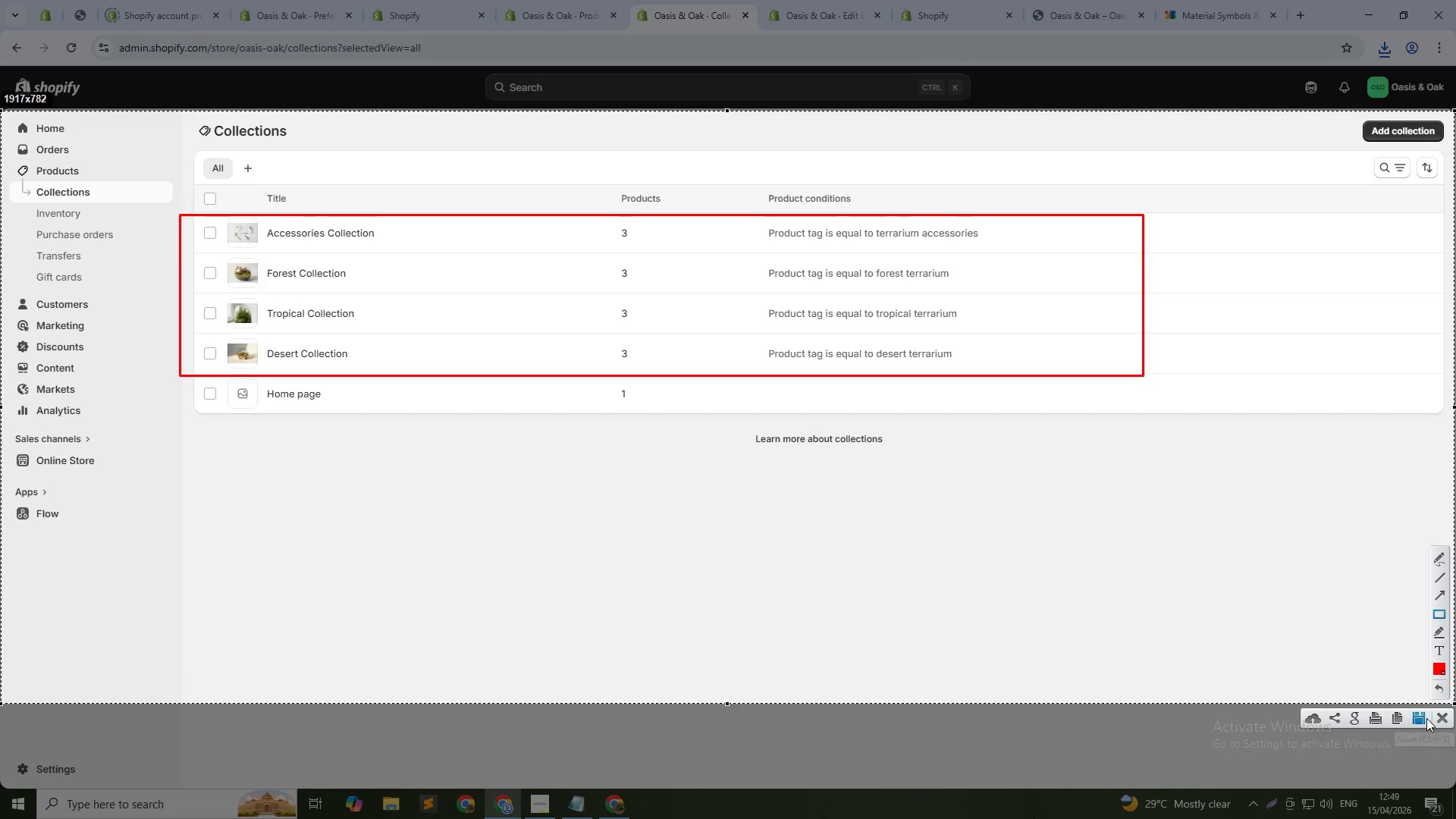 
left_click([1426, 718])
 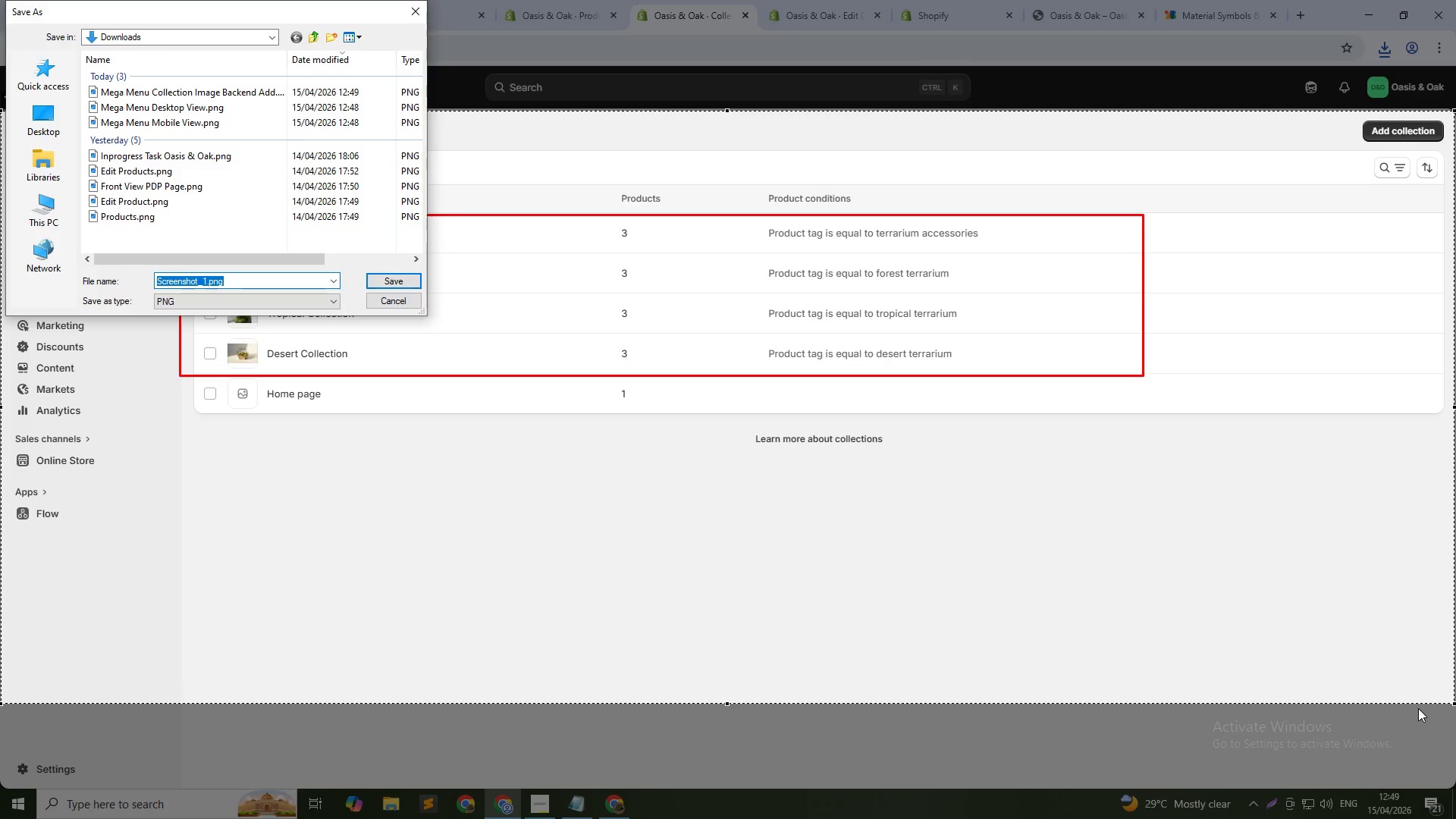 
type(Collections added)
 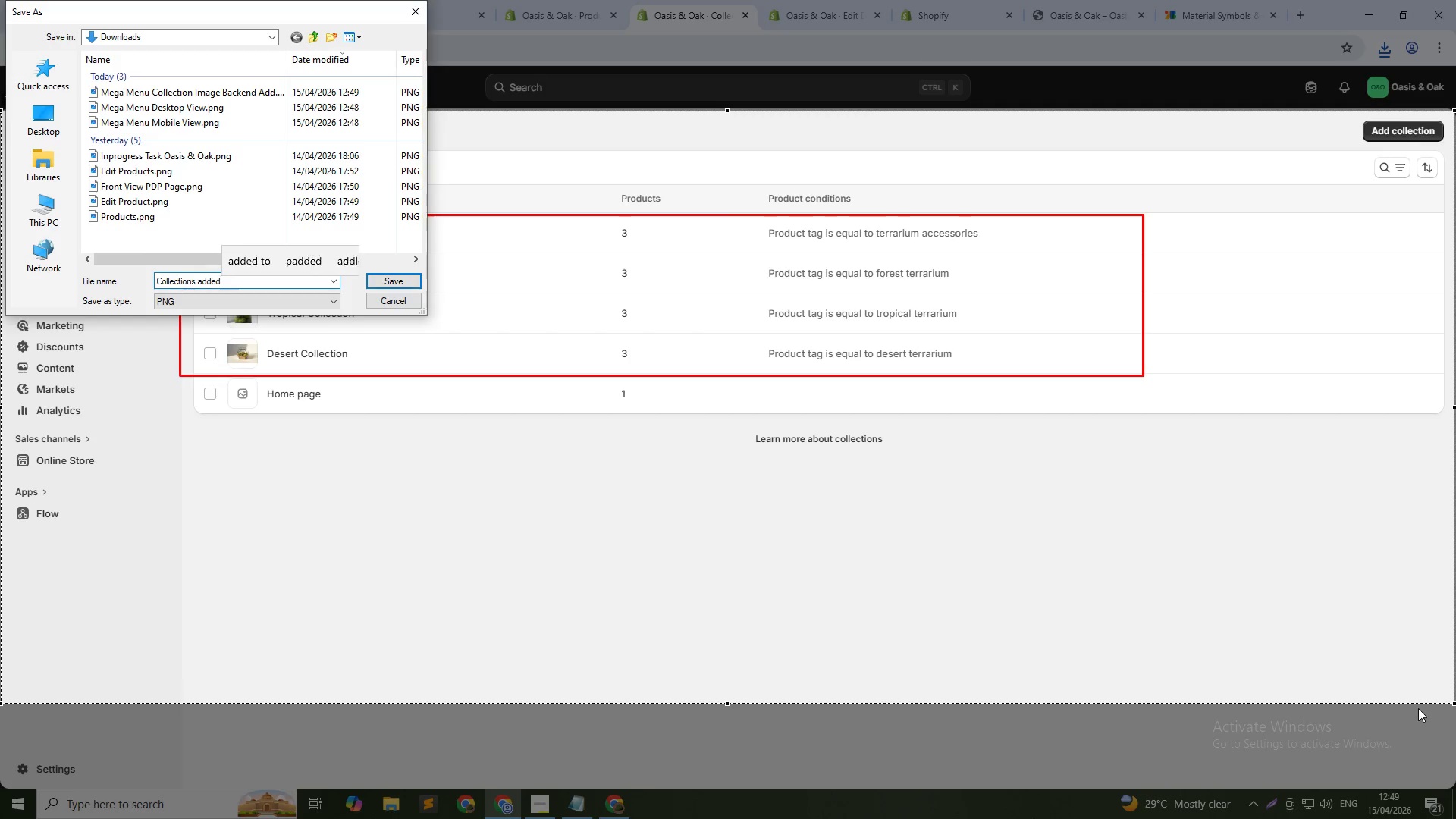 
key(Enter)
 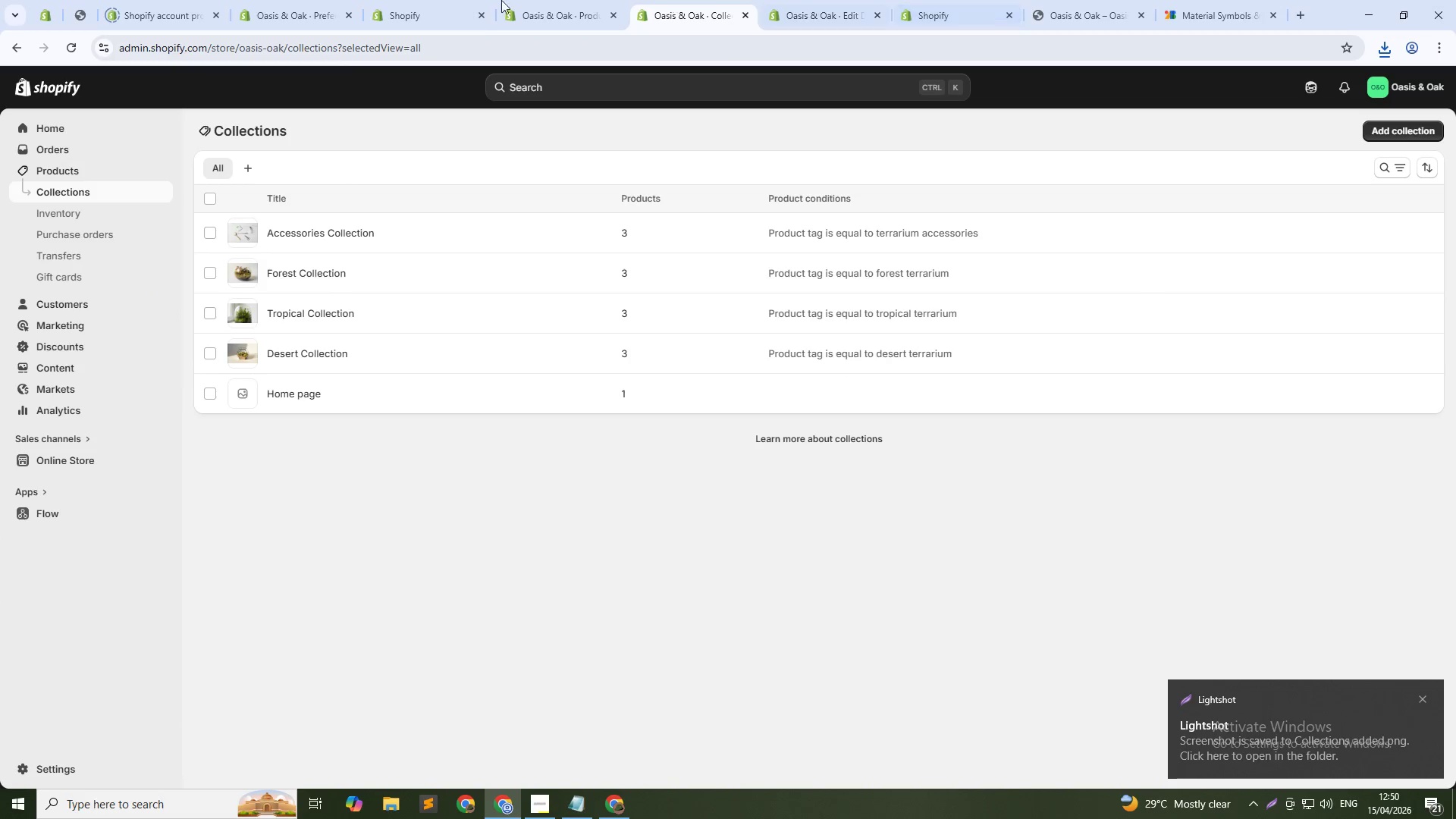 
left_click([544, 0])
 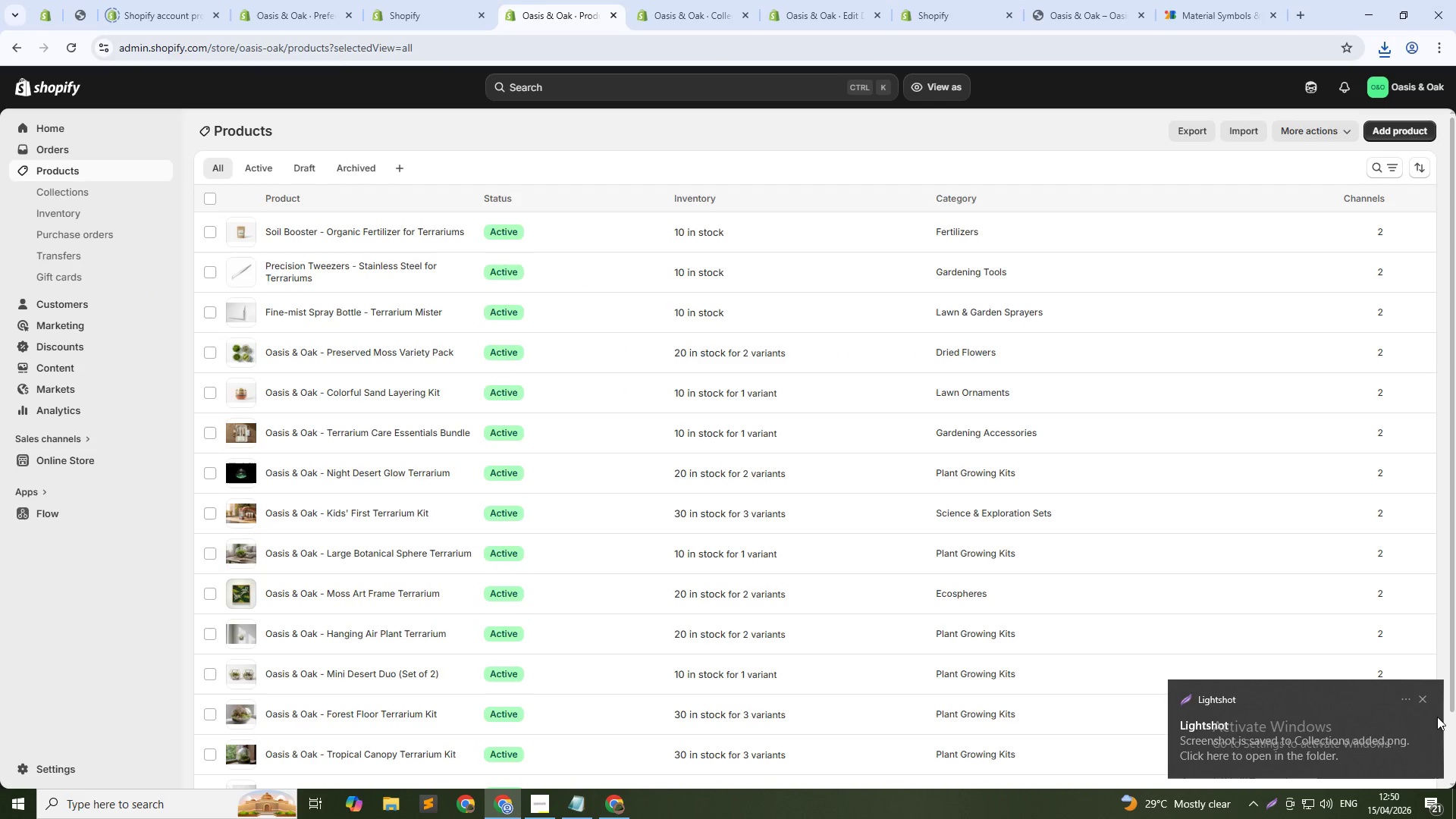 
left_click([1426, 698])
 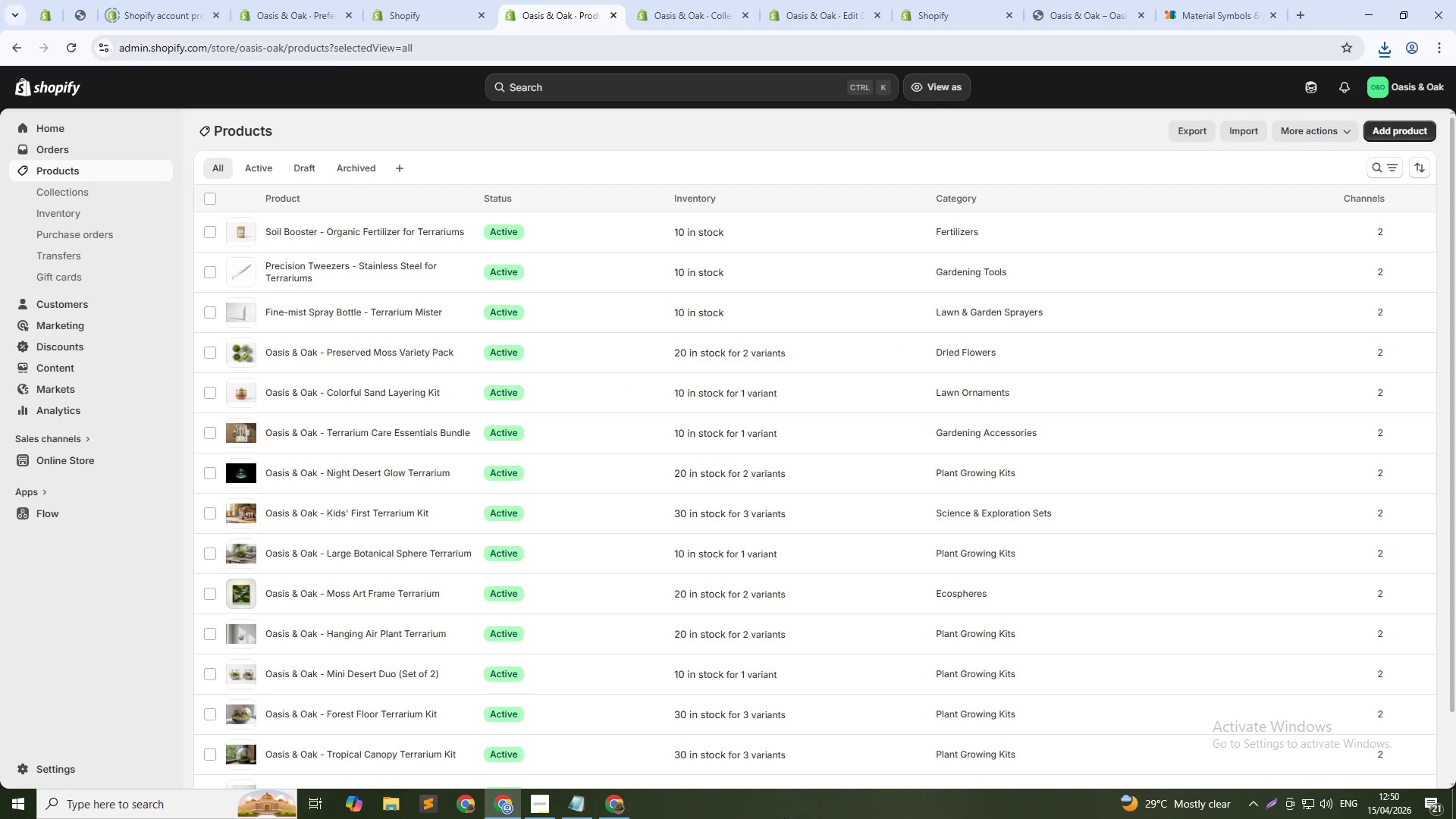 
key(PrintScreen)
 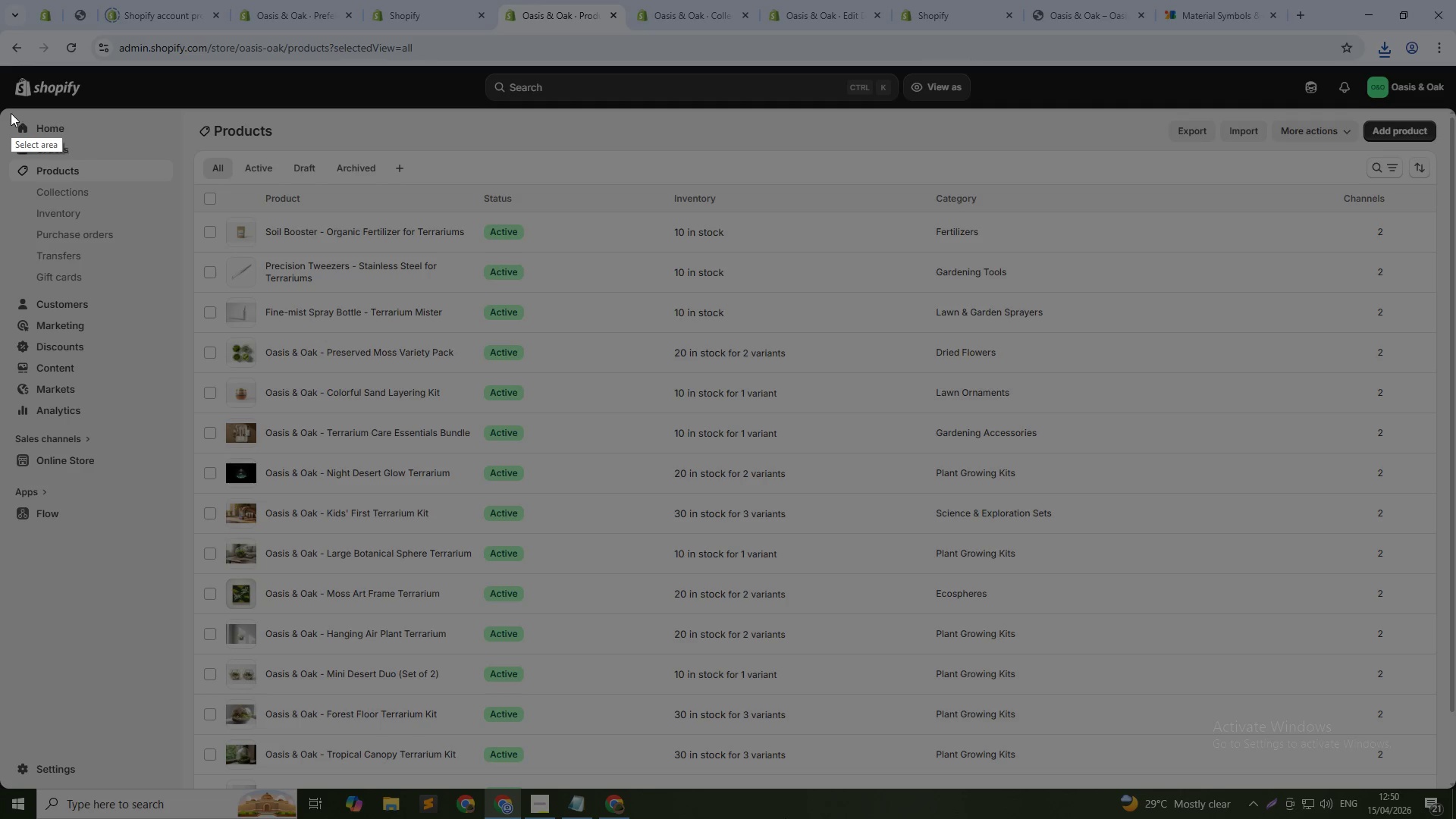 
left_click_drag(start_coordinate=[6, 112], to_coordinate=[1445, 777])
 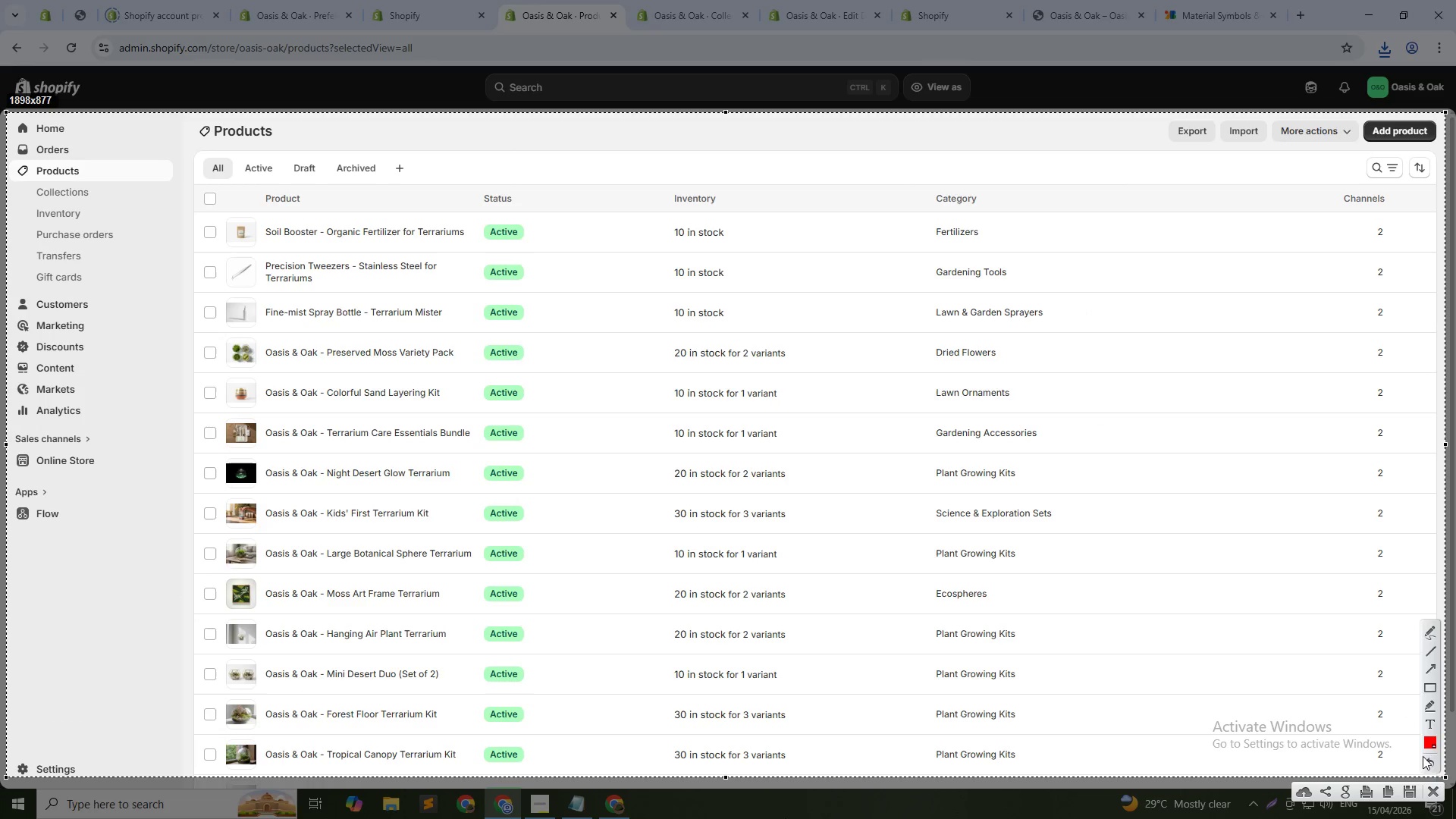 
left_click([1401, 794])
 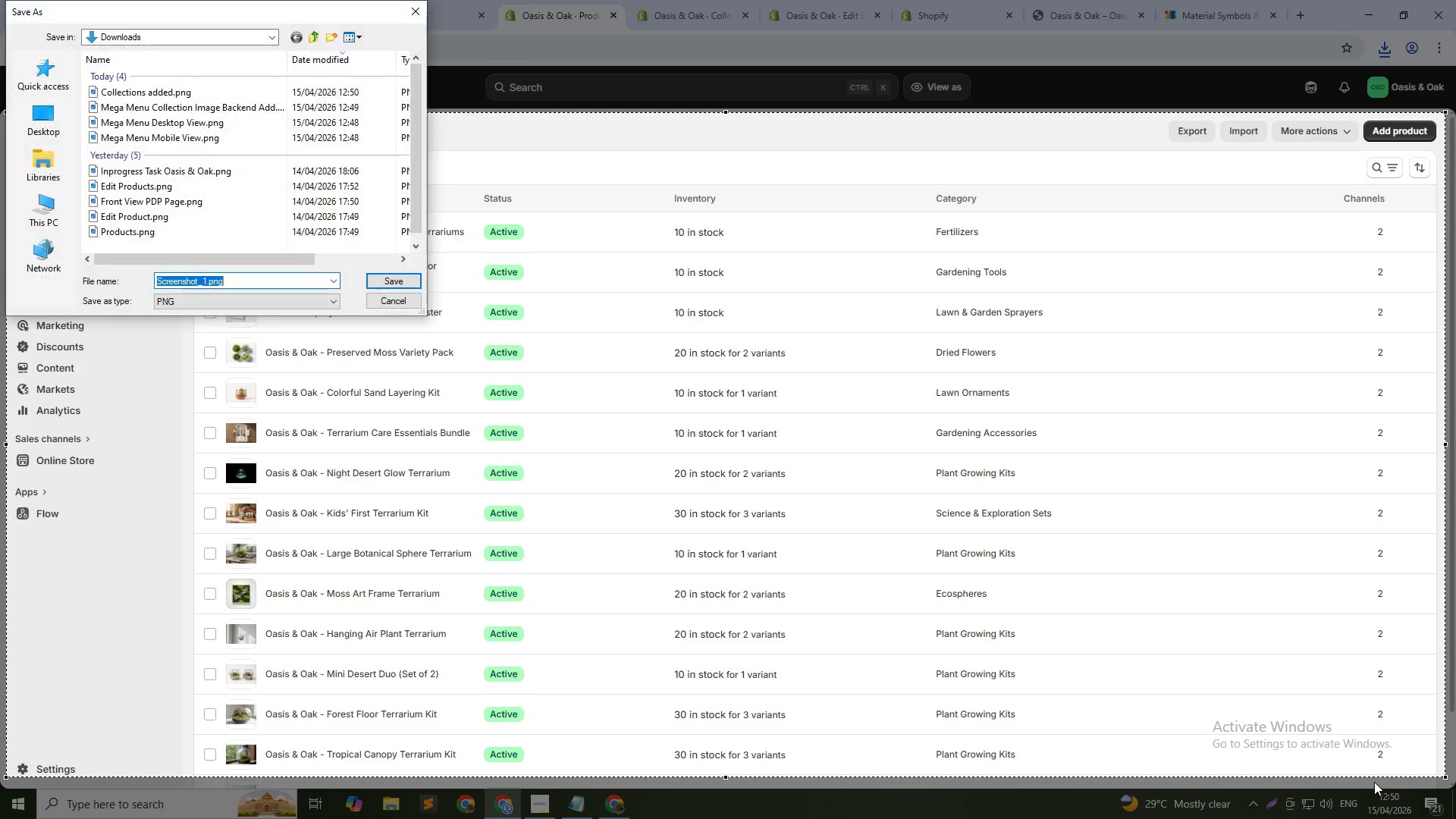 
type(A)
key(Backspace)
type(Products Added)
 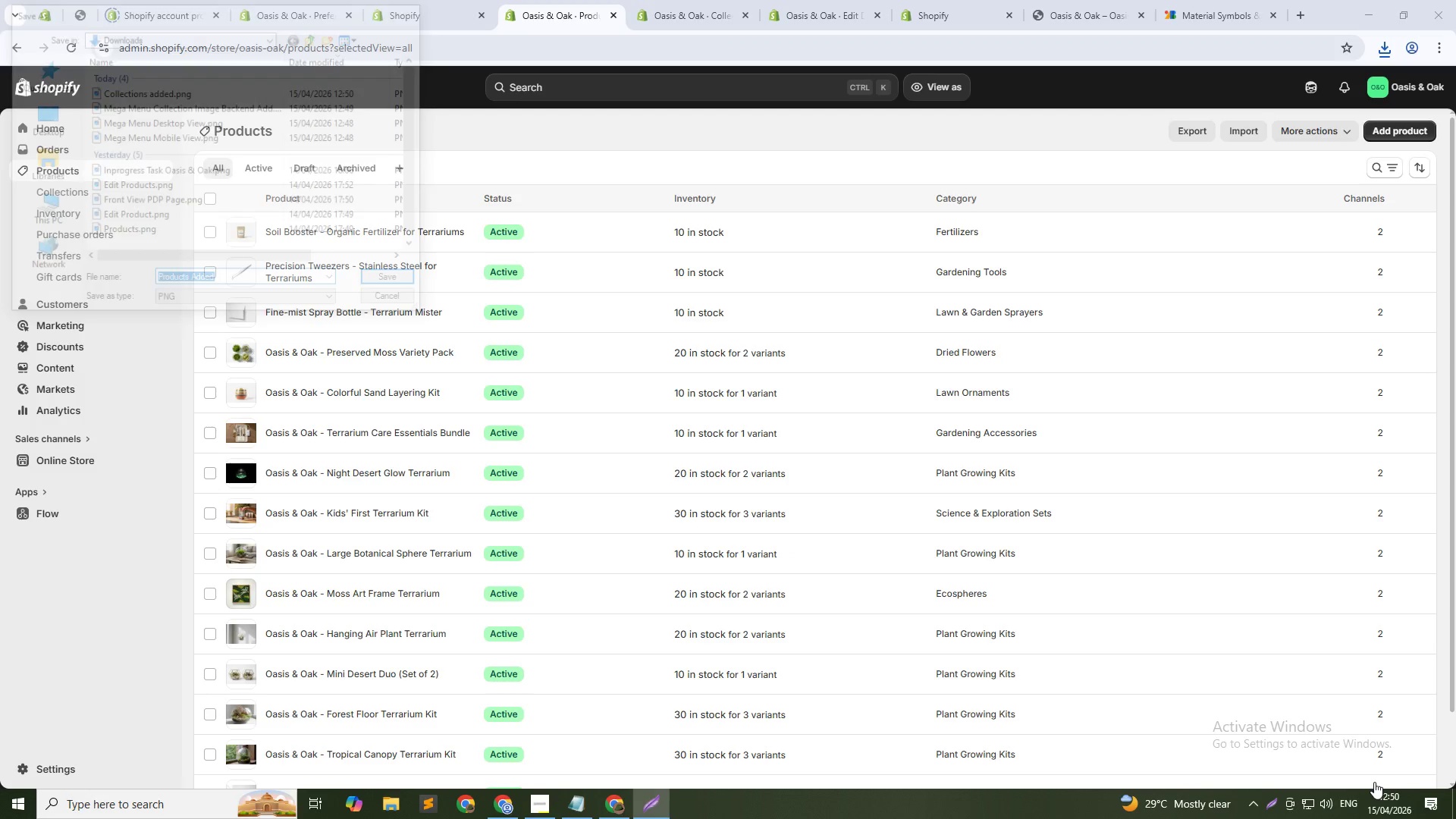 
 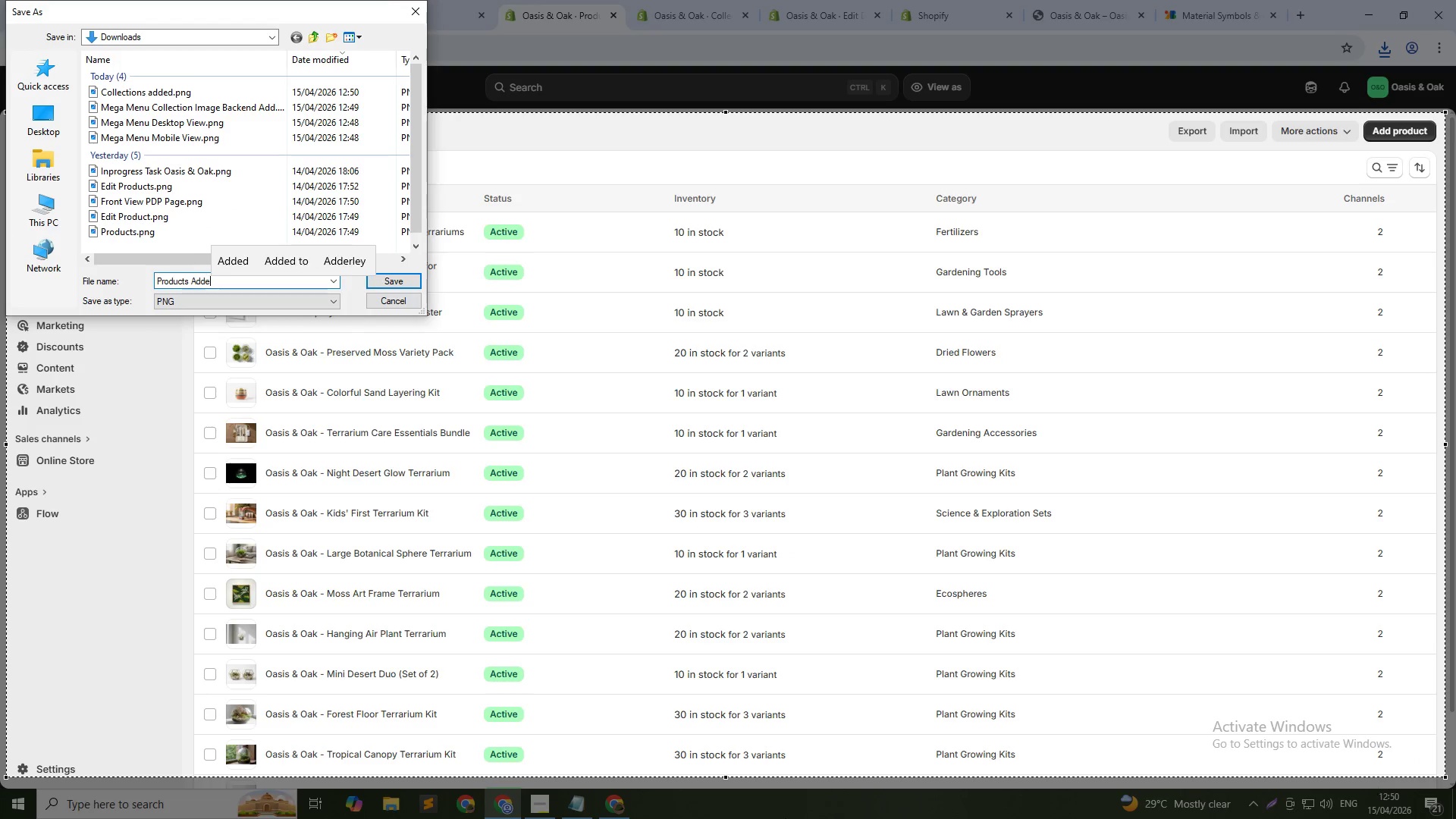 
key(Enter)
 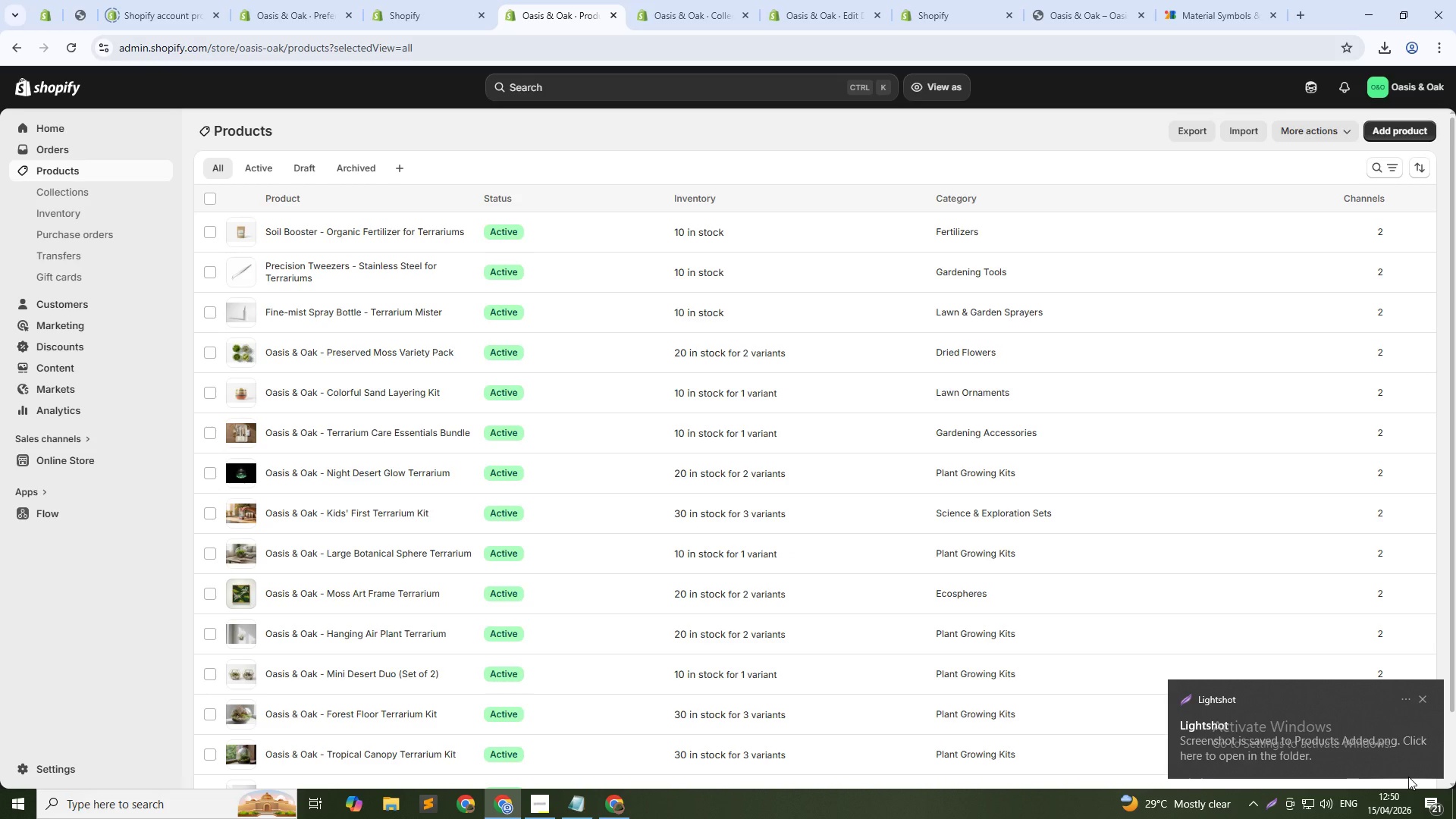 
wait(11.98)
 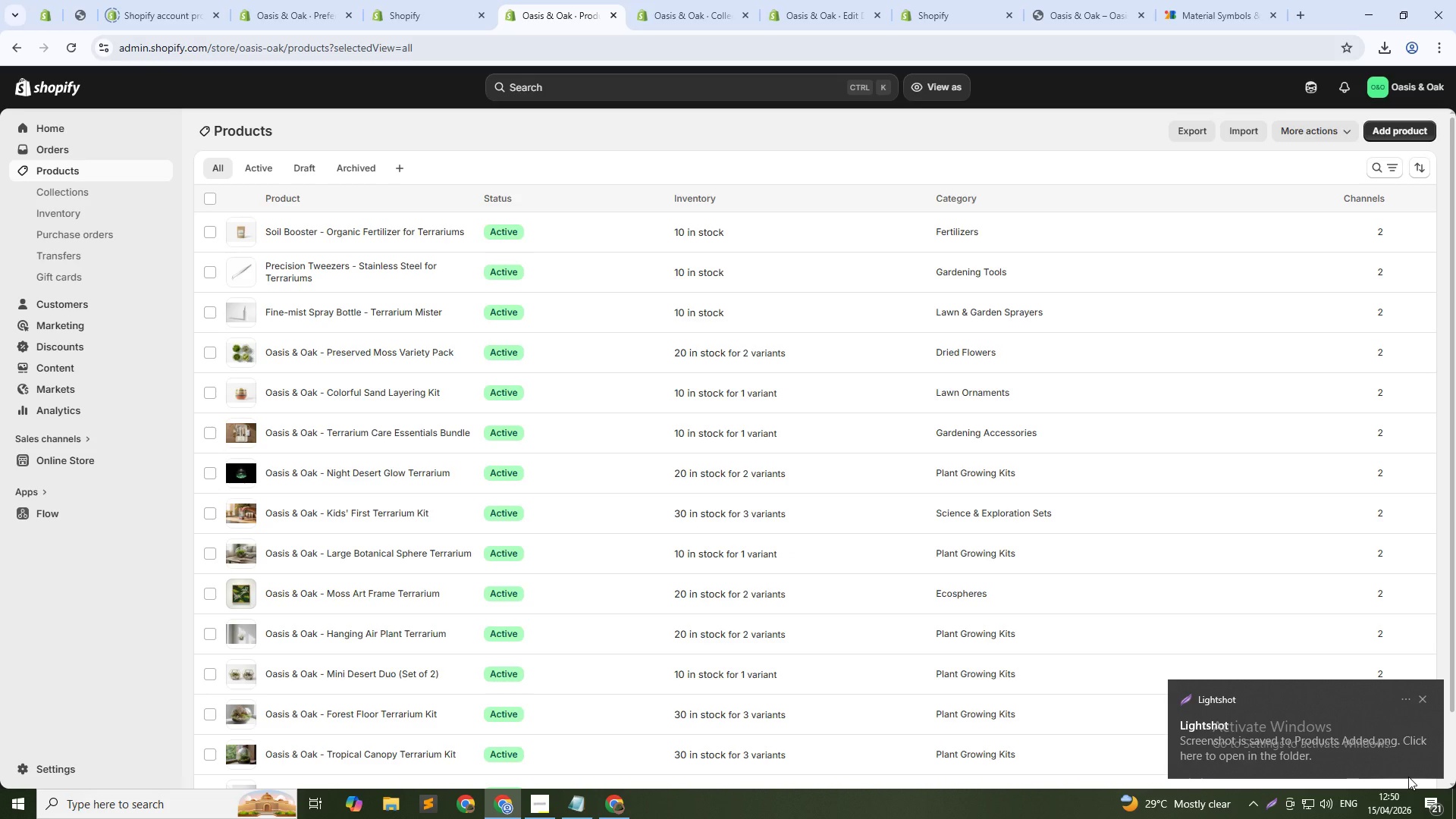 
key(Alt+Tab)
 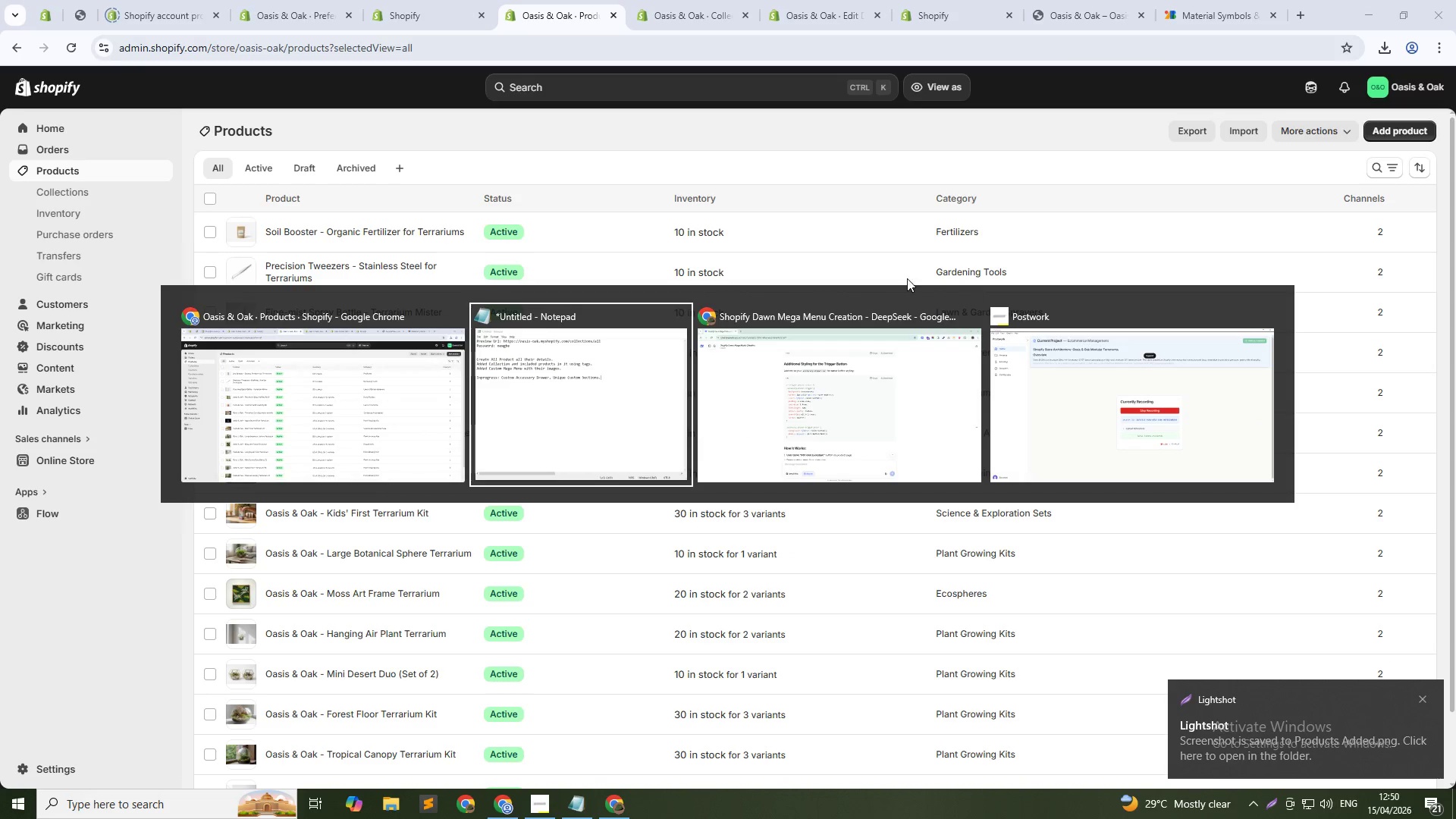 
left_click([873, 400])
 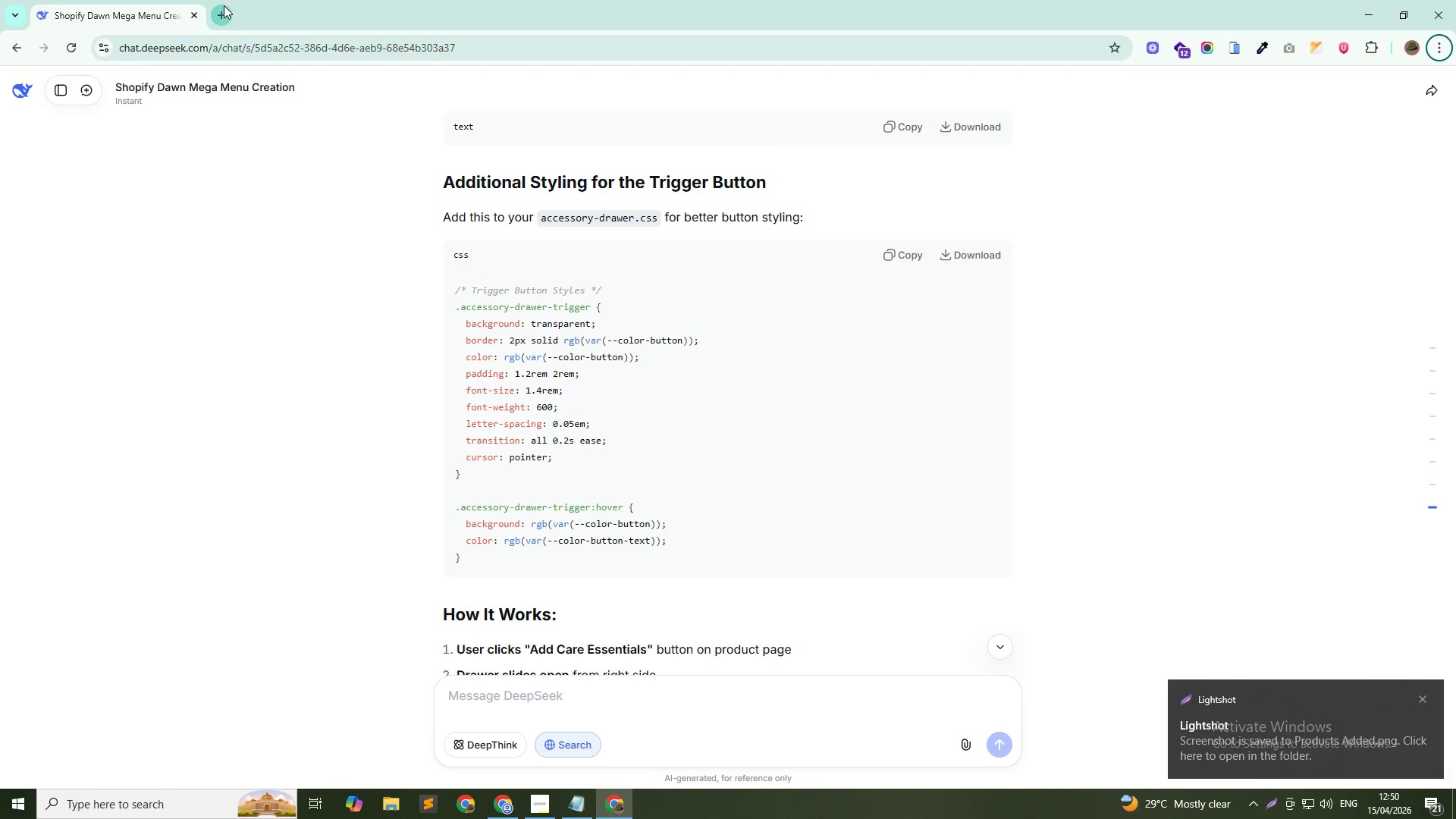 
left_click([224, 5])
 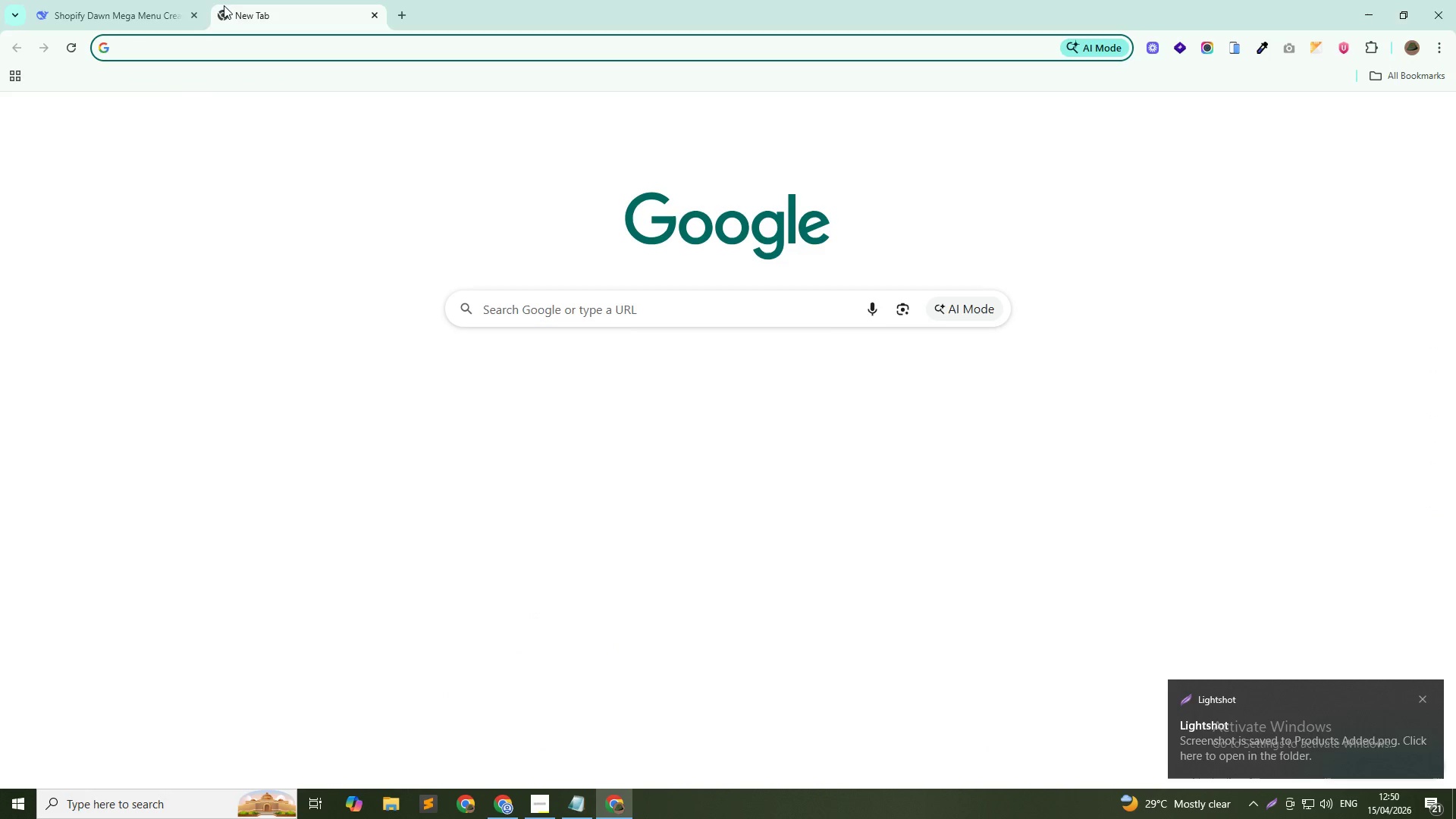 
type(claude)
 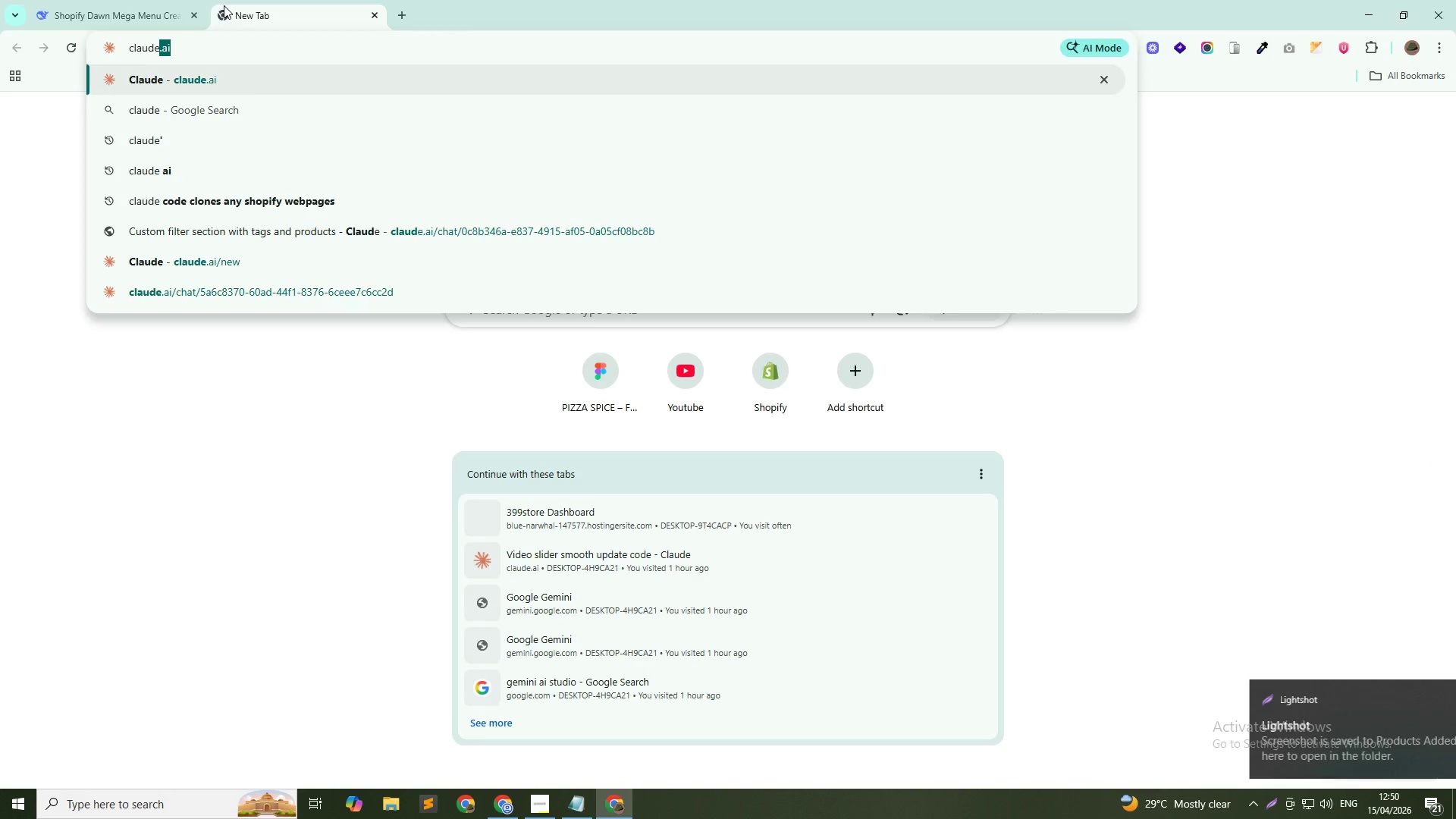 
key(Enter)
 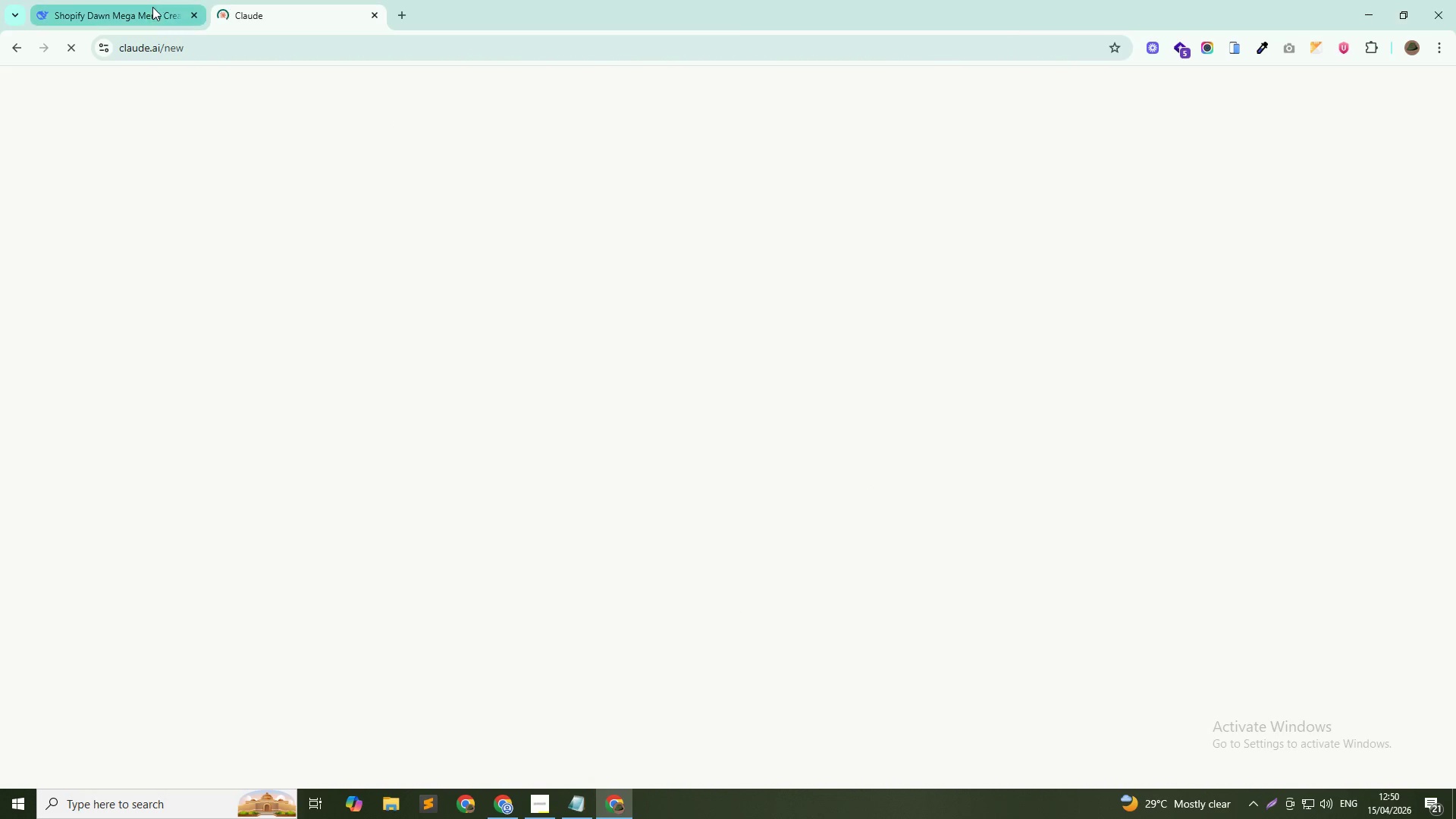 
wait(7.8)
 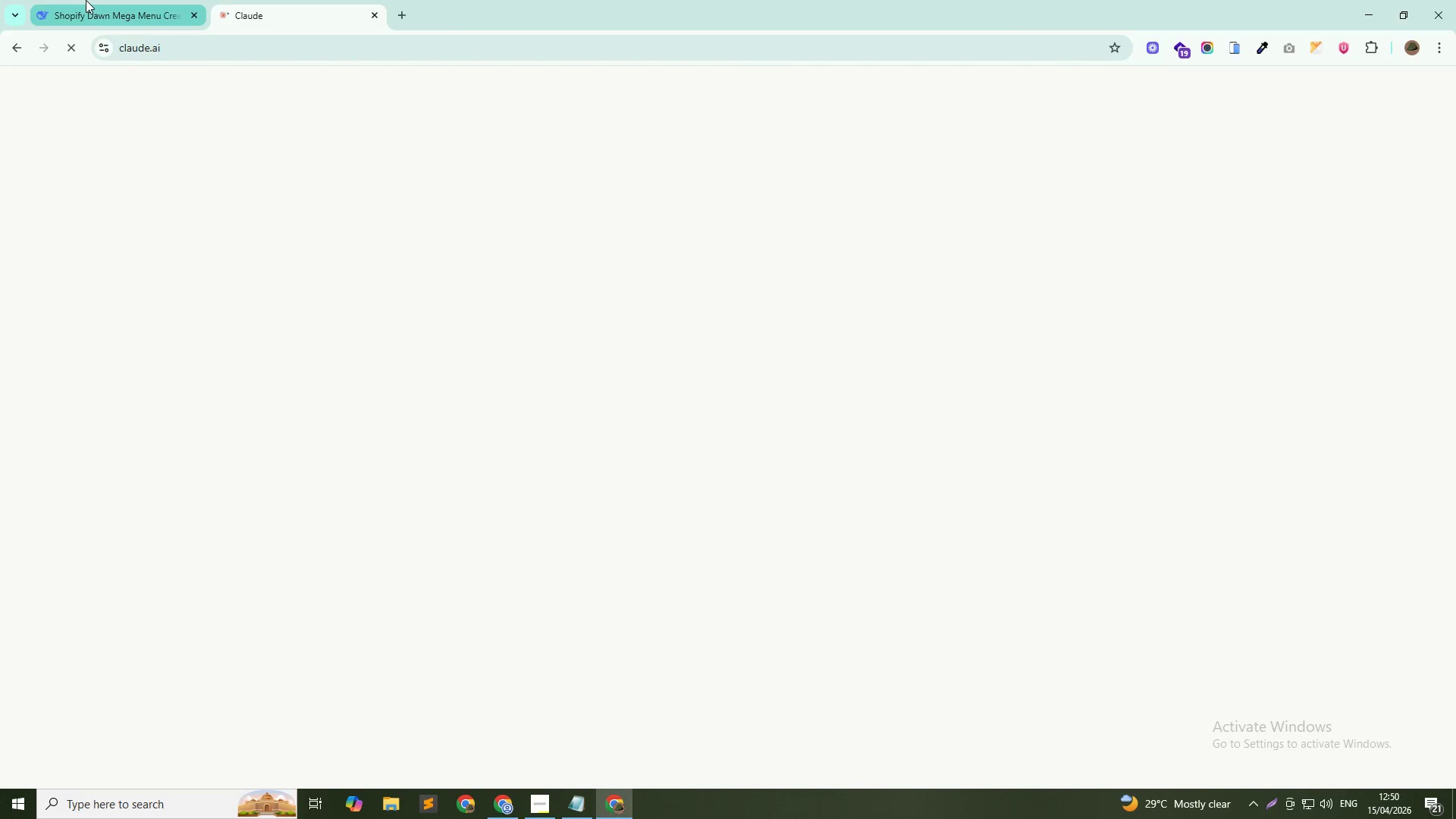 
left_click([847, 299])
 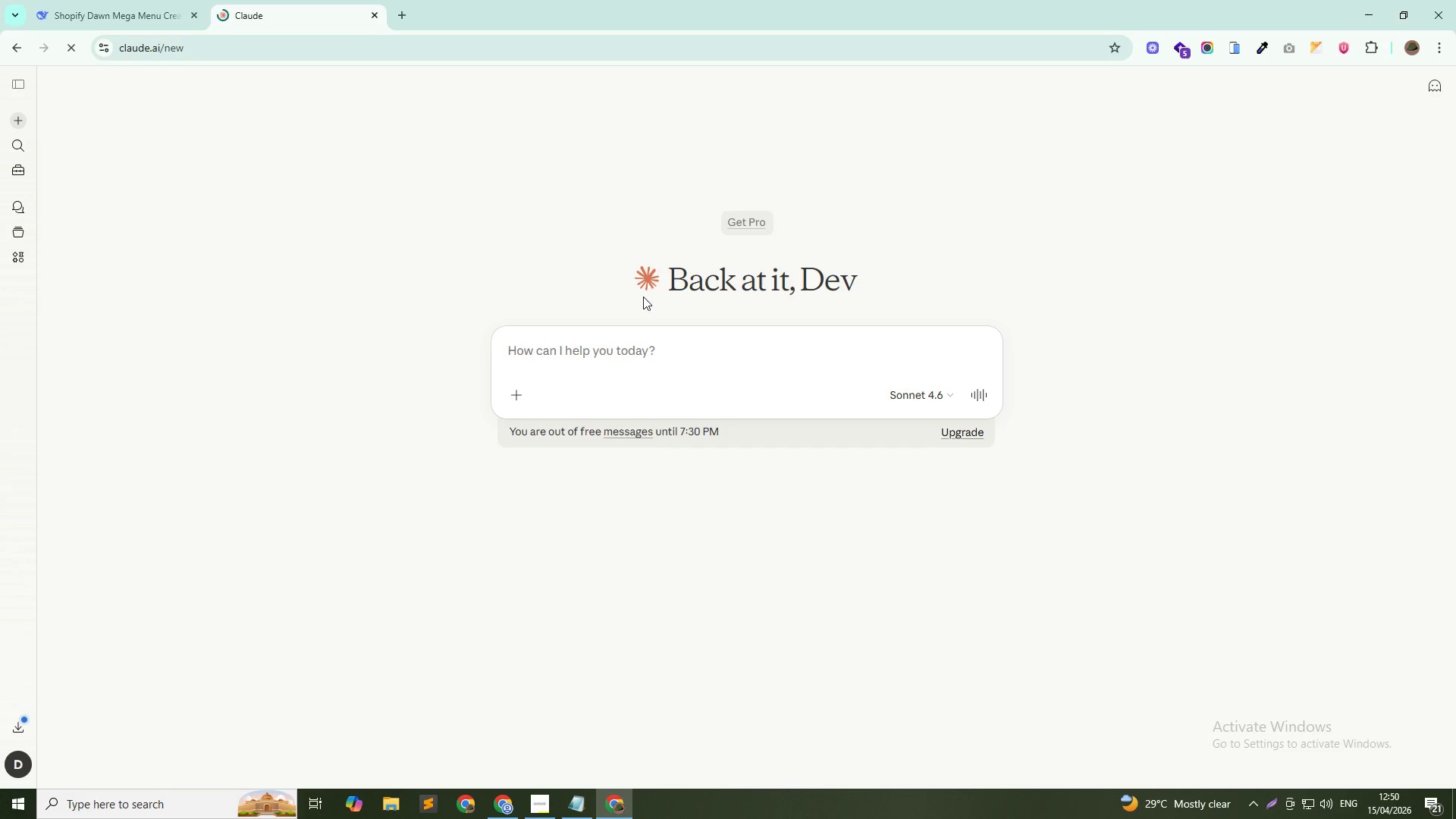 
mouse_move([335, 11])
 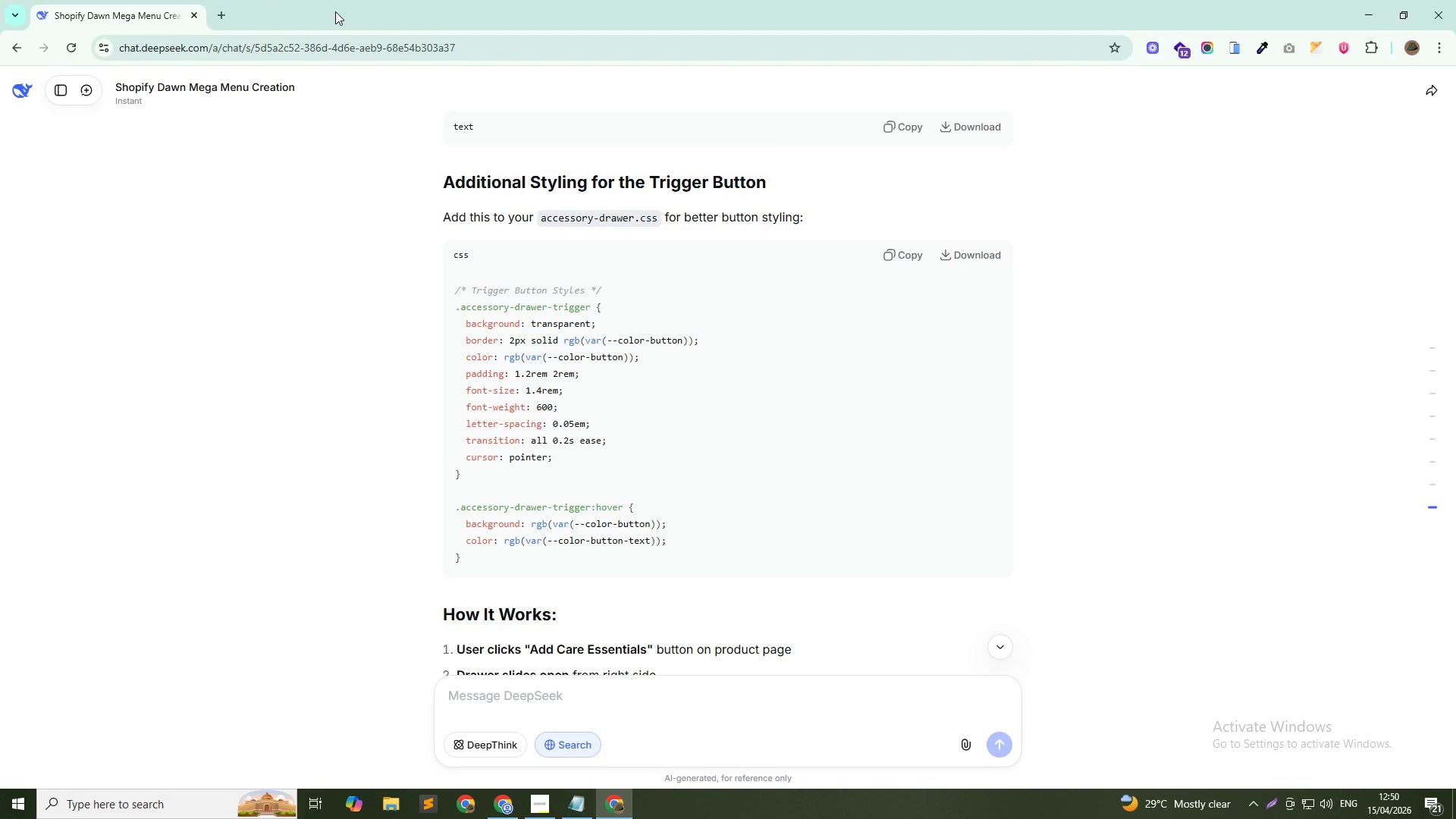 
key(Control+Shift+T)
 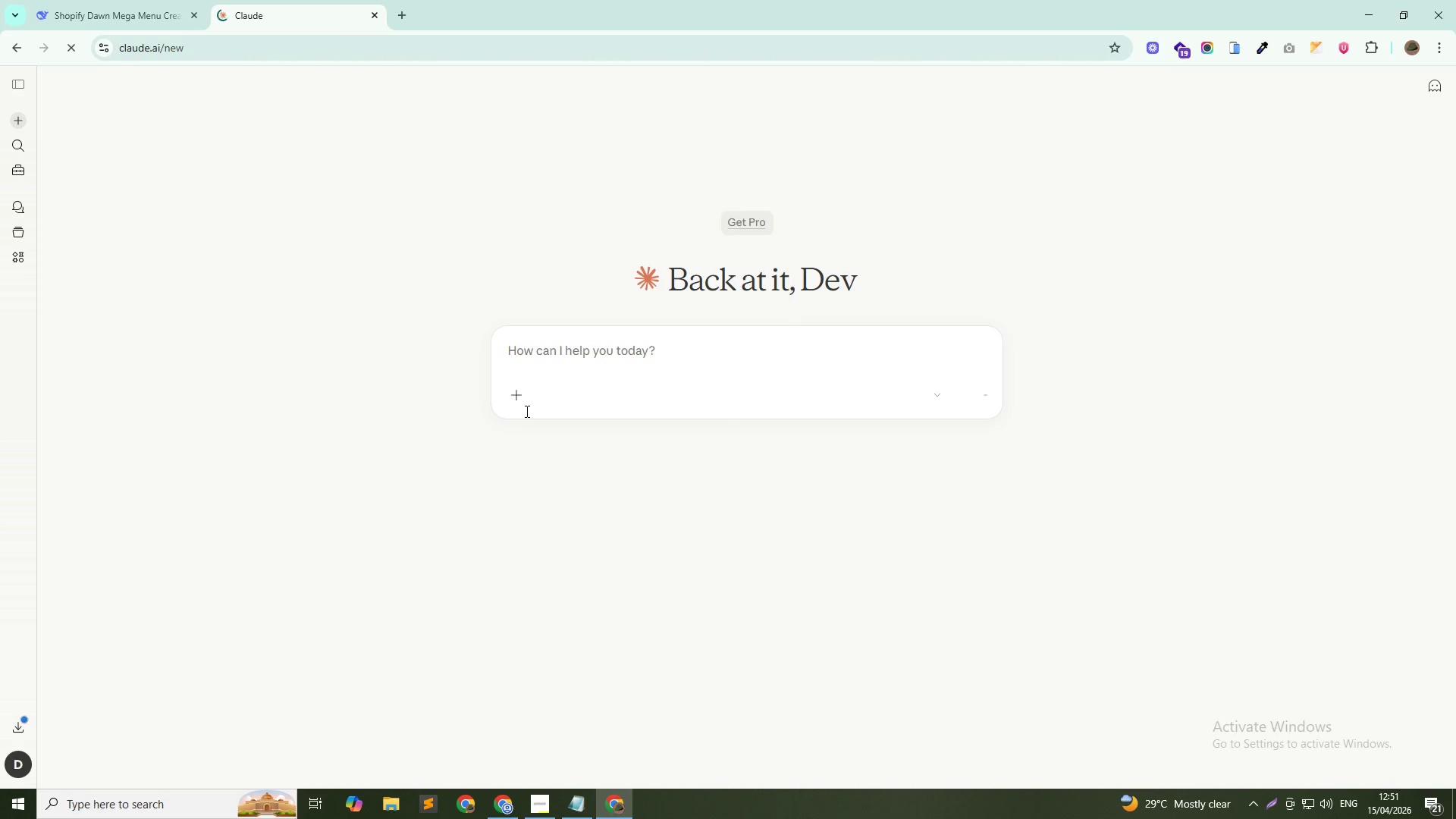 
left_click([517, 396])
 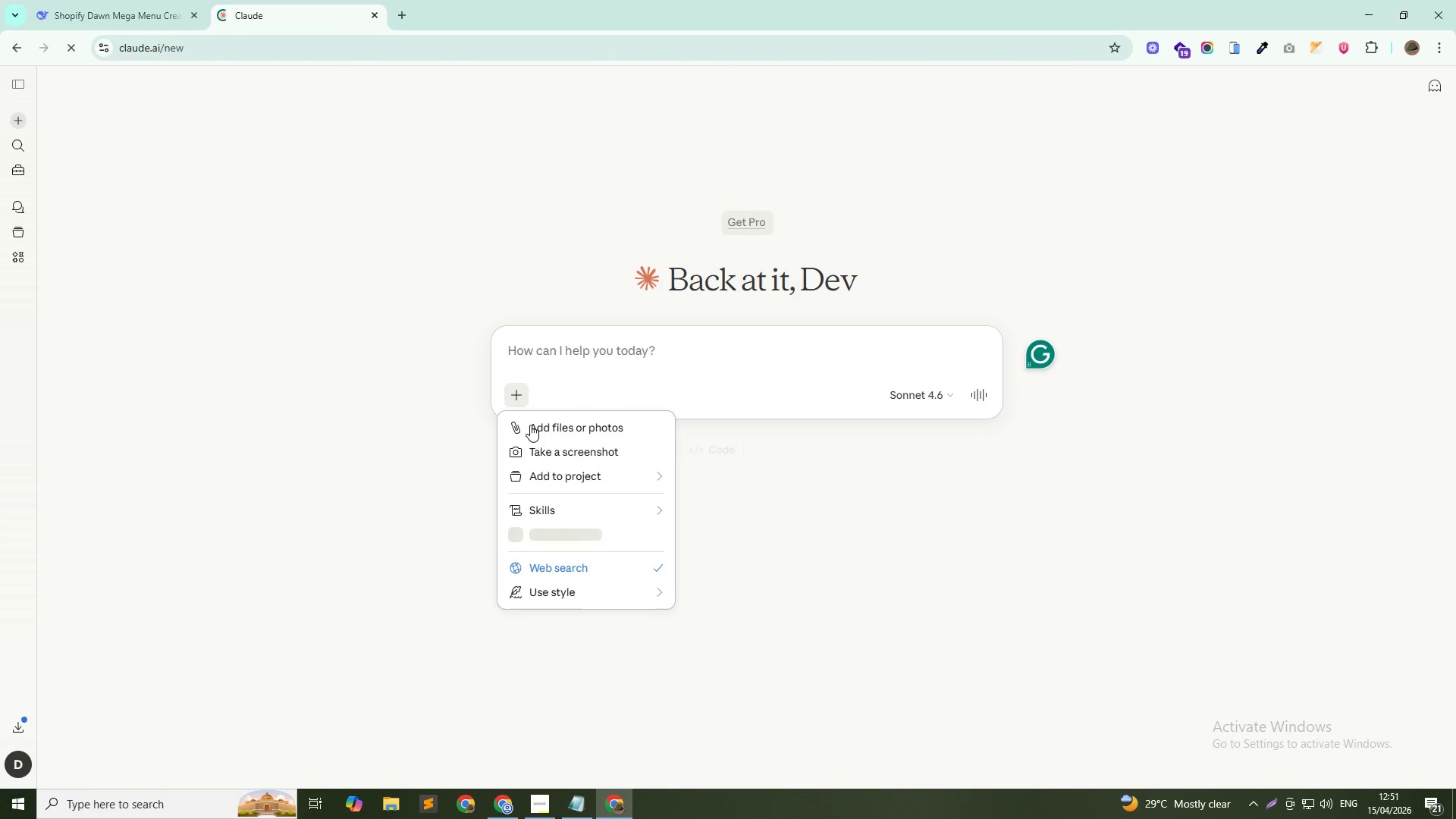 
left_click([530, 425])
 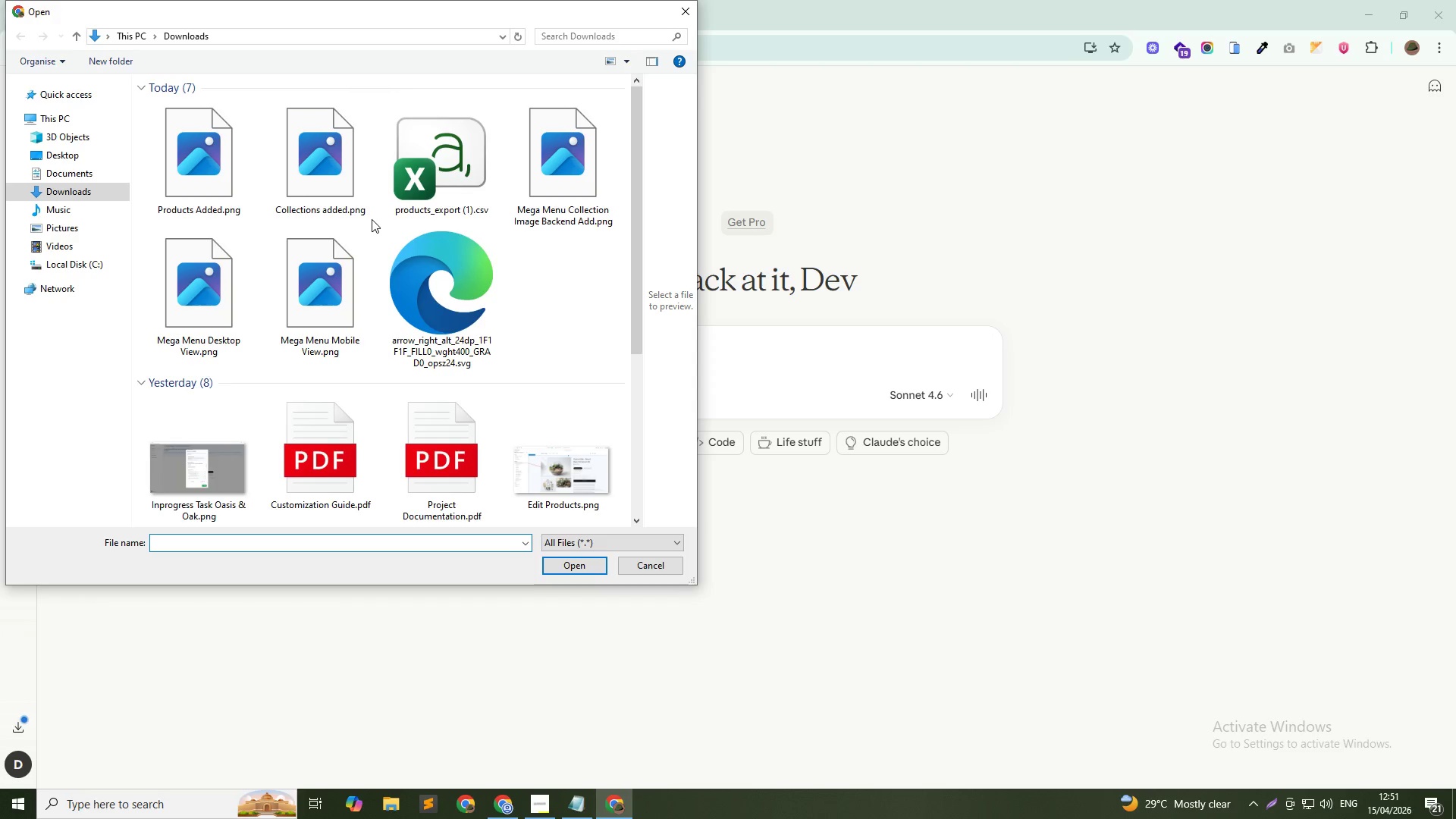 
left_click([441, 191])
 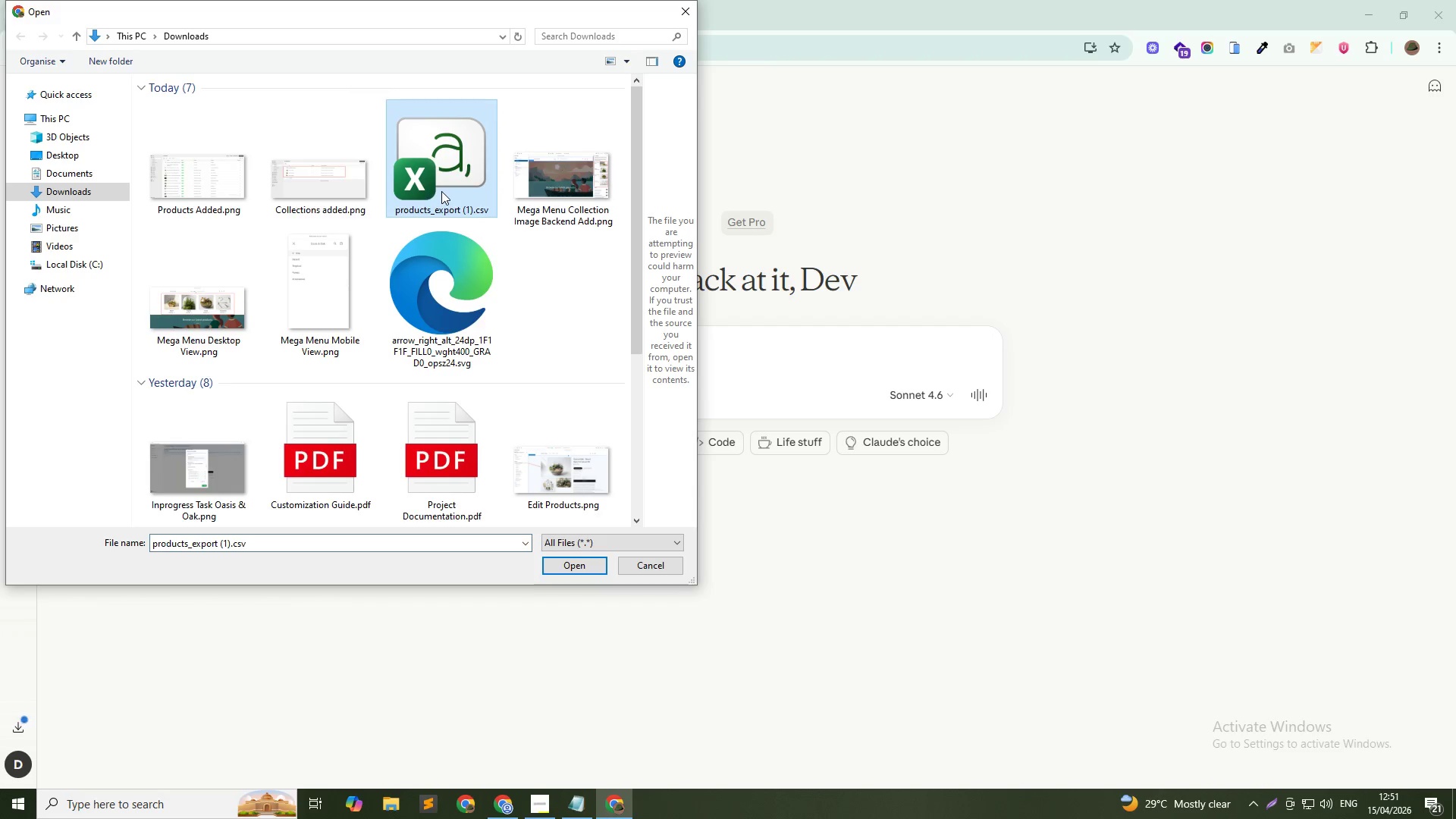 
key(NumpadEnter)
 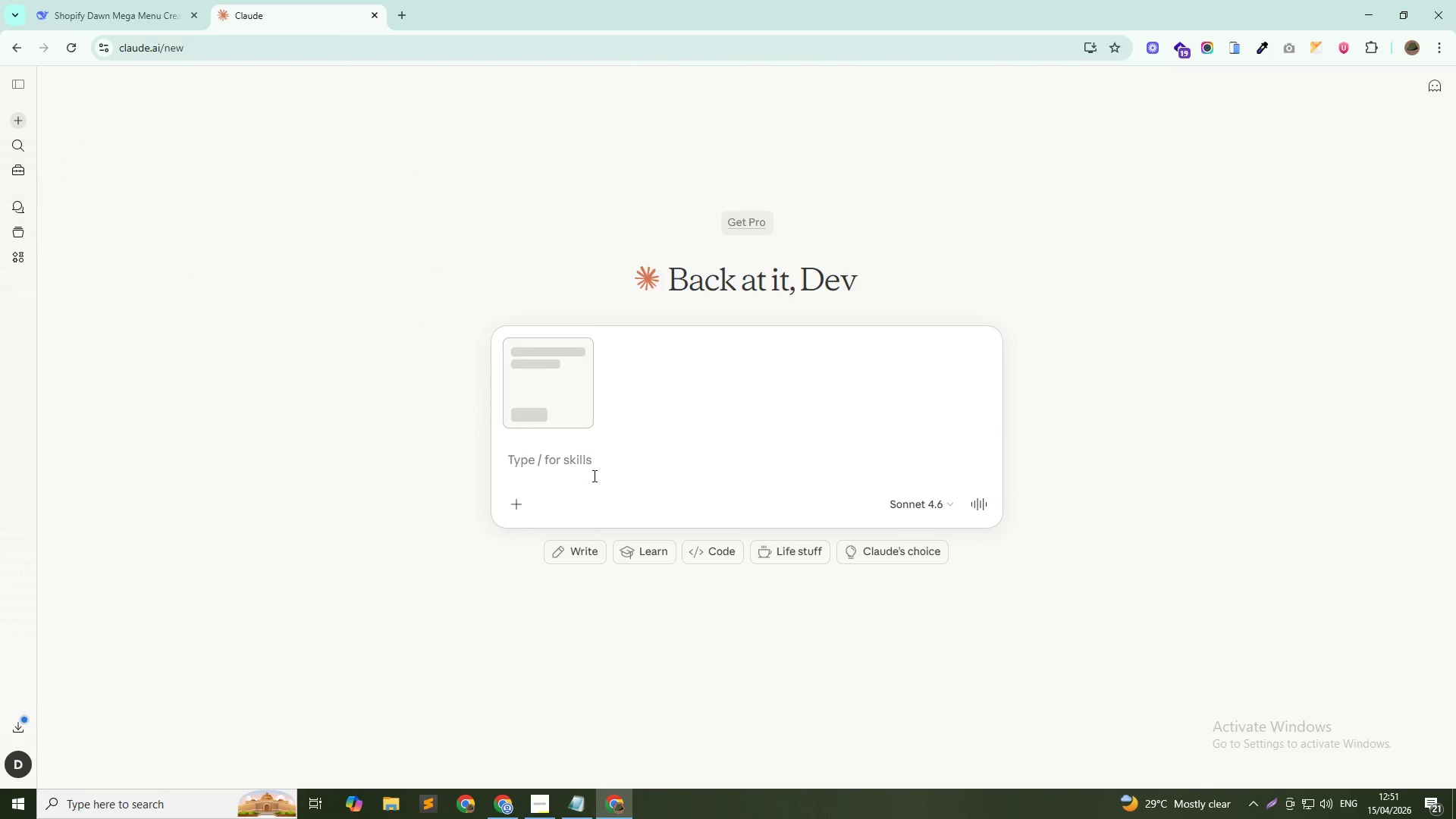 
left_click([580, 463])
 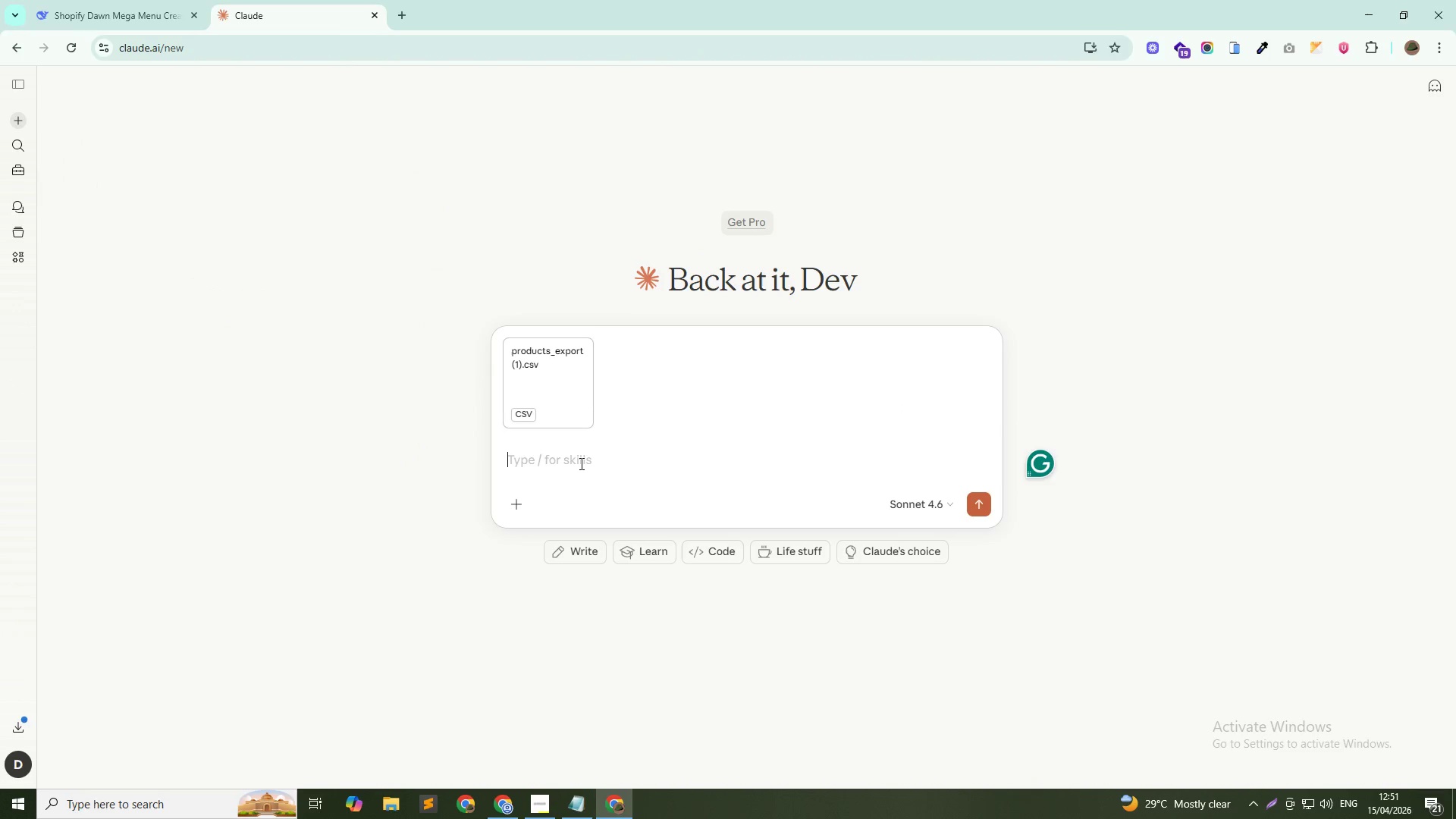 
type(Produ)
 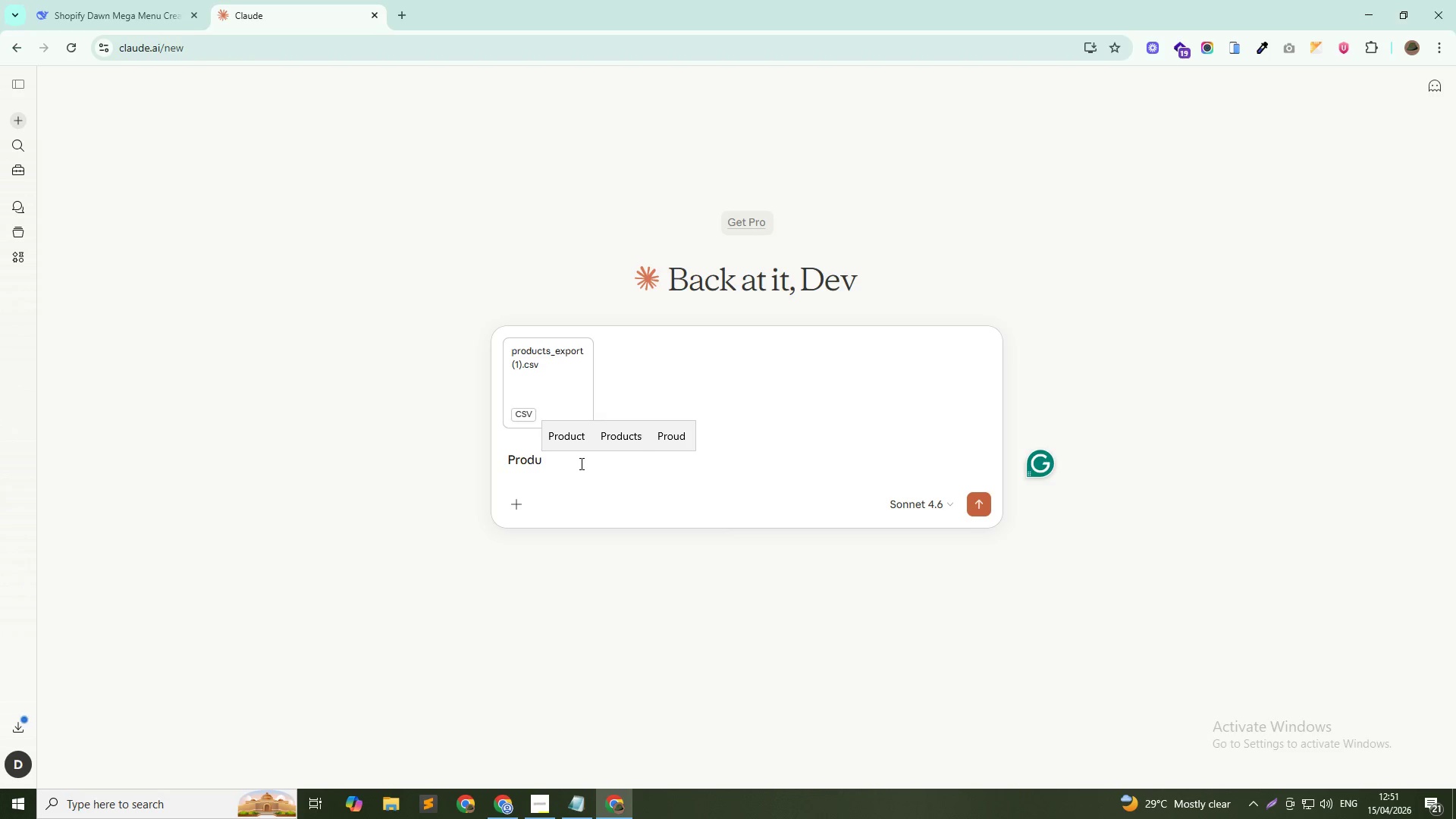 
wait(5.11)
 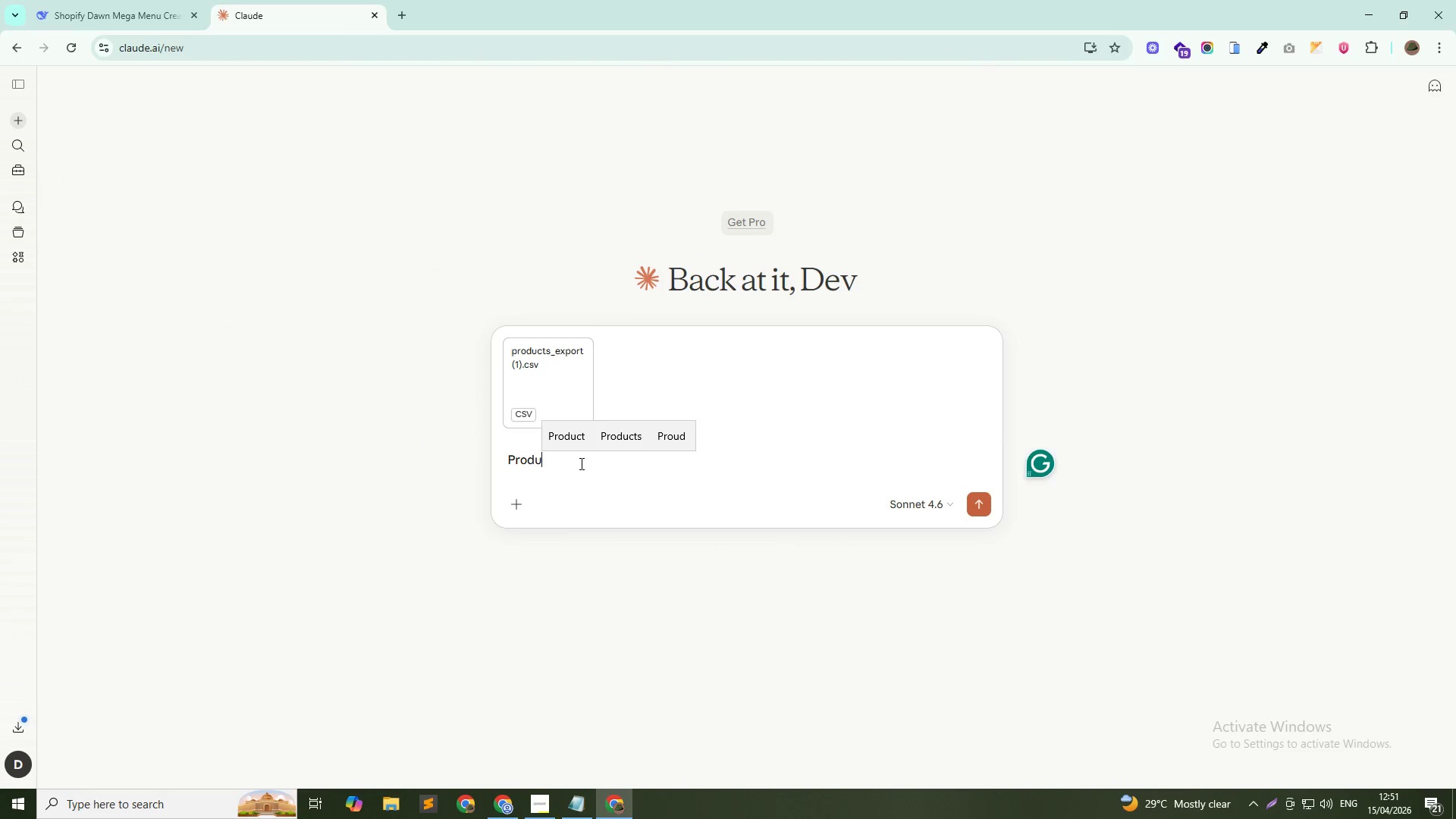 
key(Backspace)
 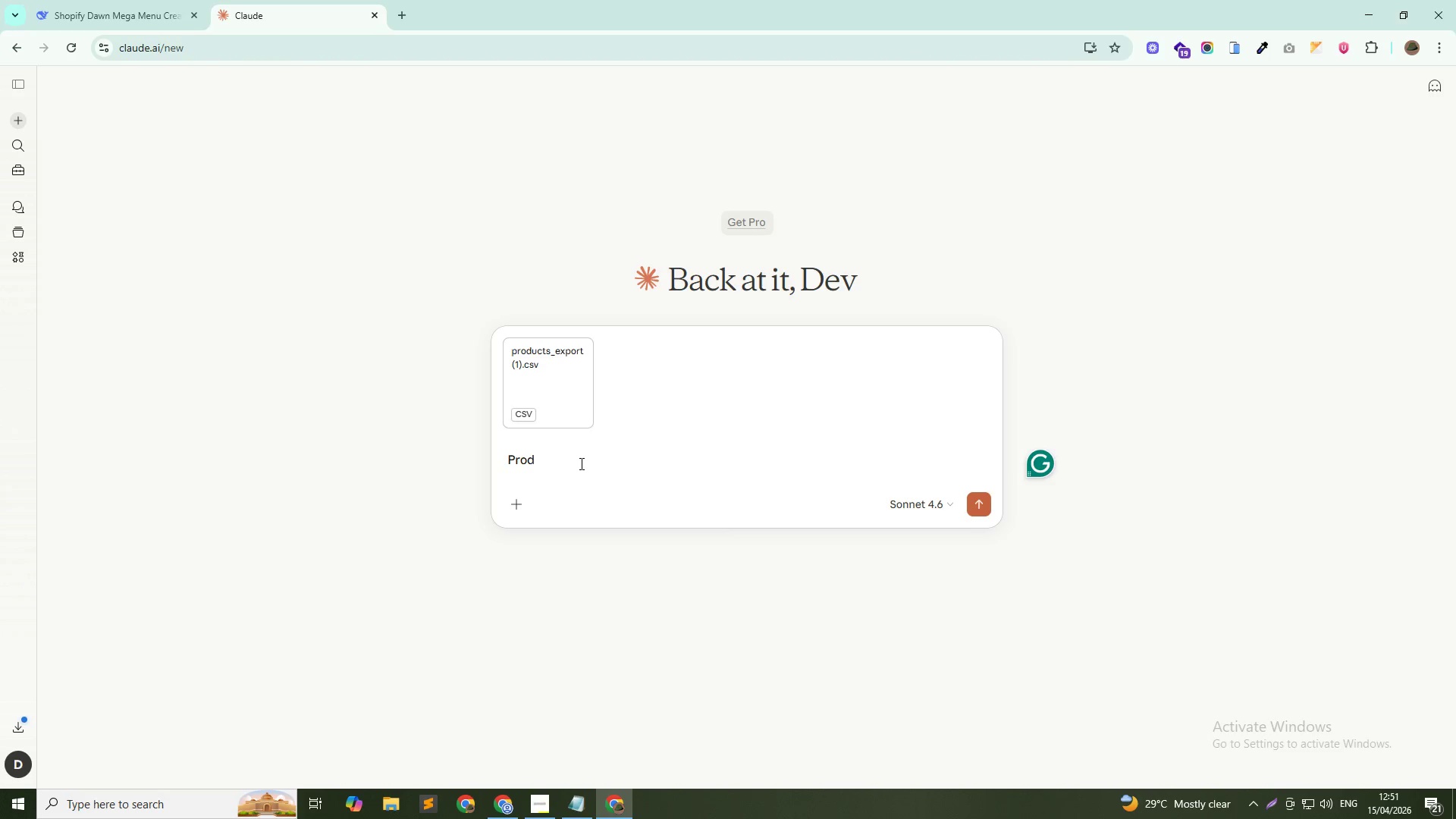 
key(Backspace)
 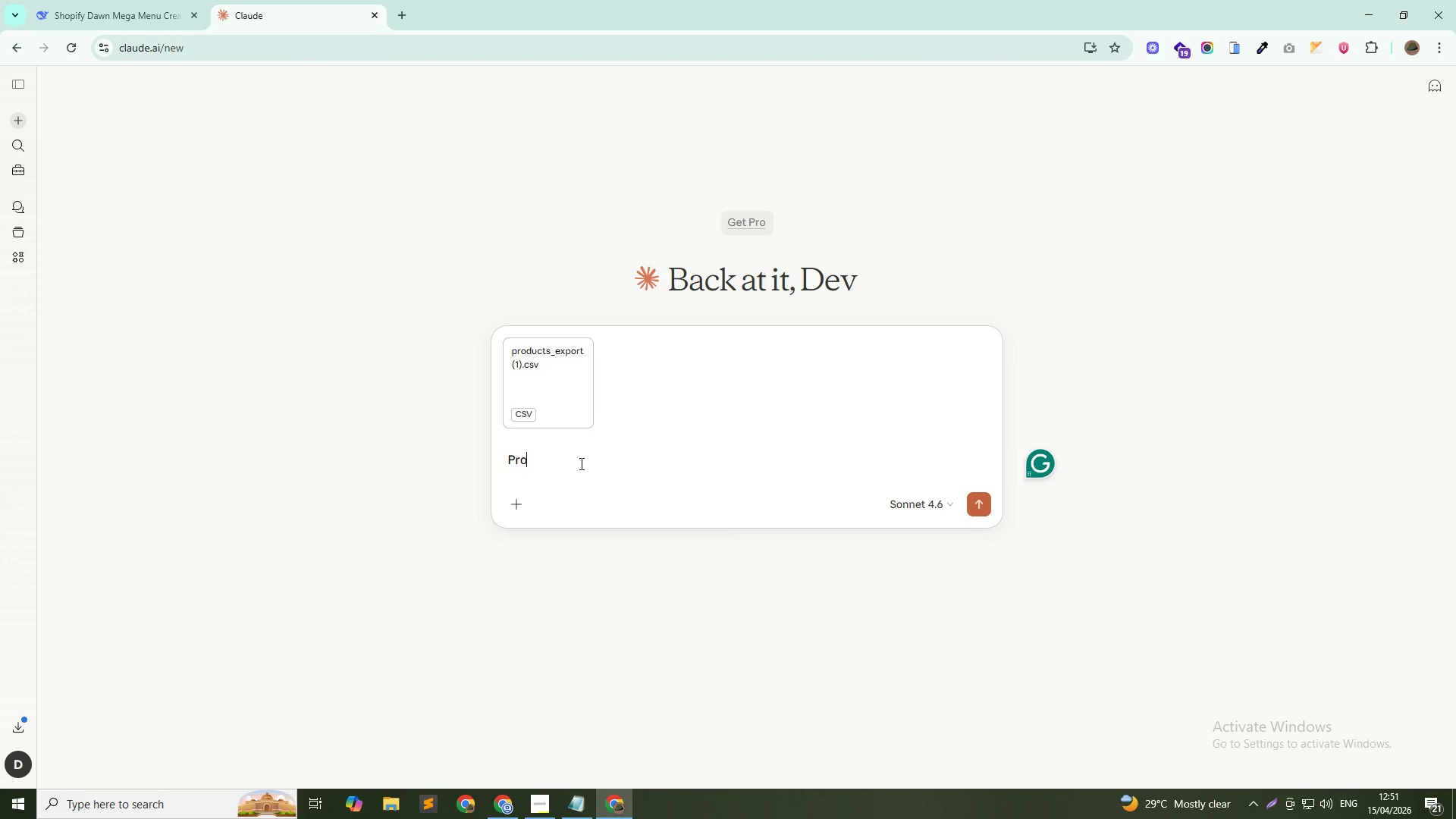 
key(Backspace)
 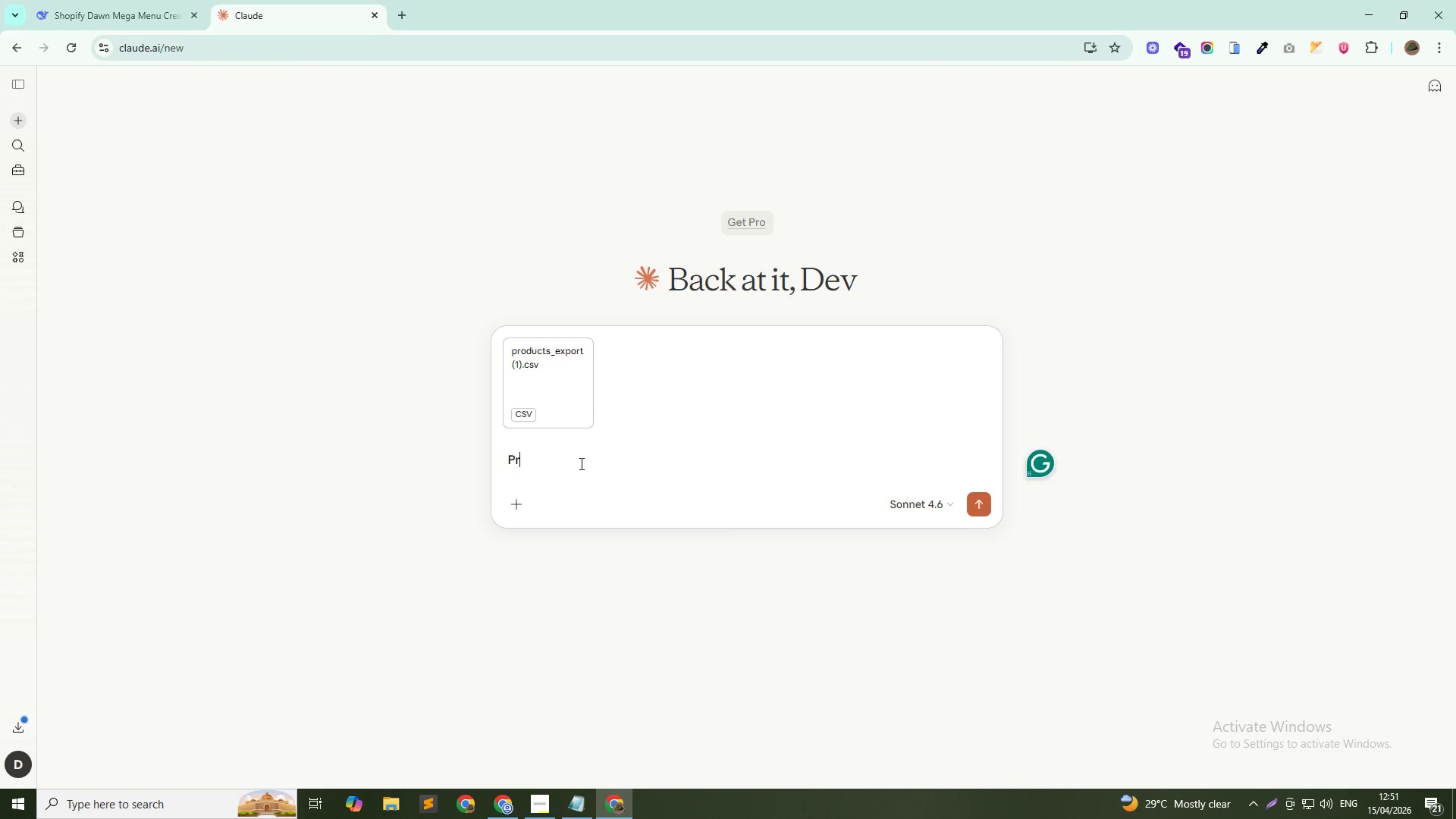 
key(Backspace)
 